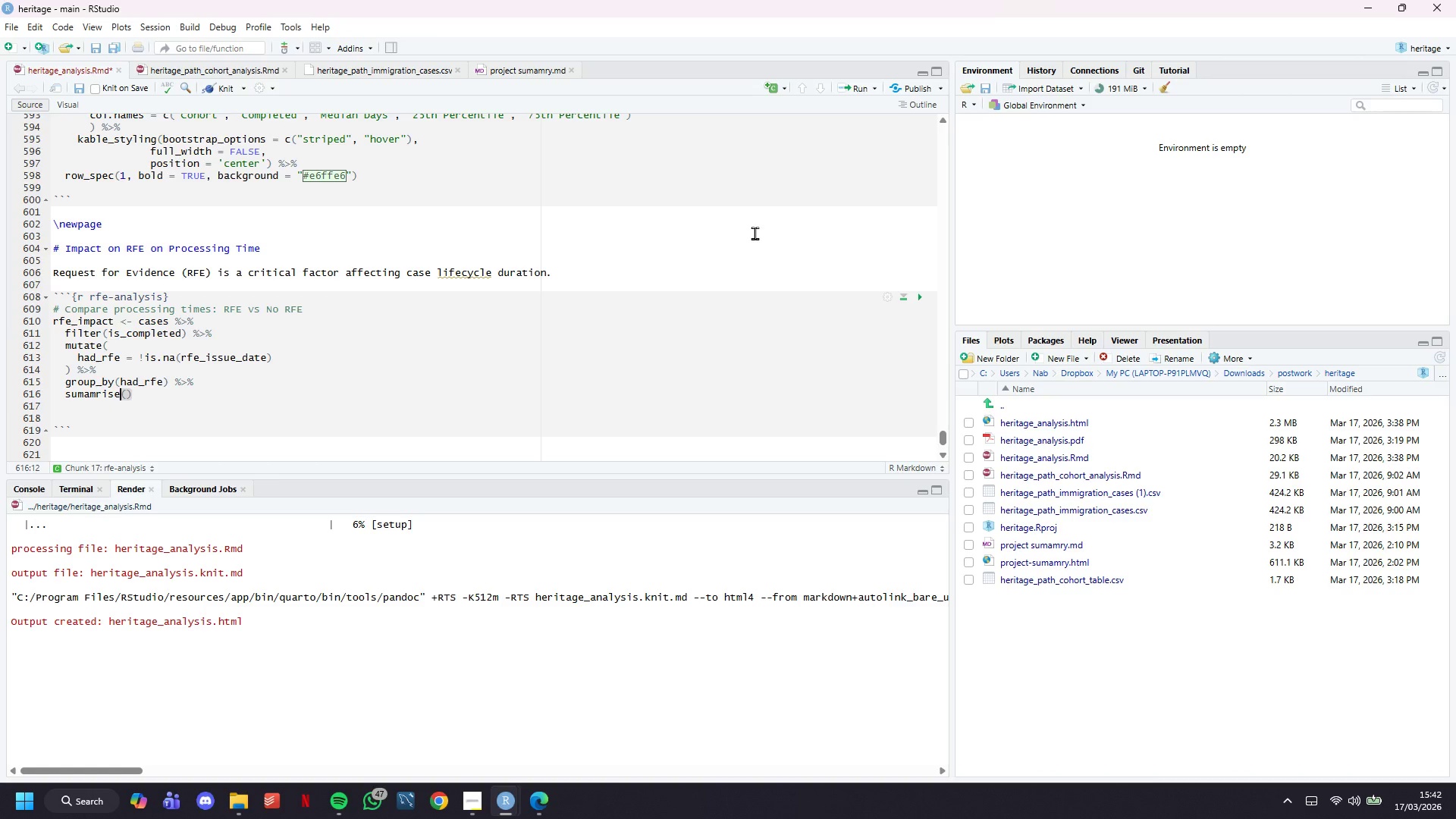 
key(ArrowLeft)
 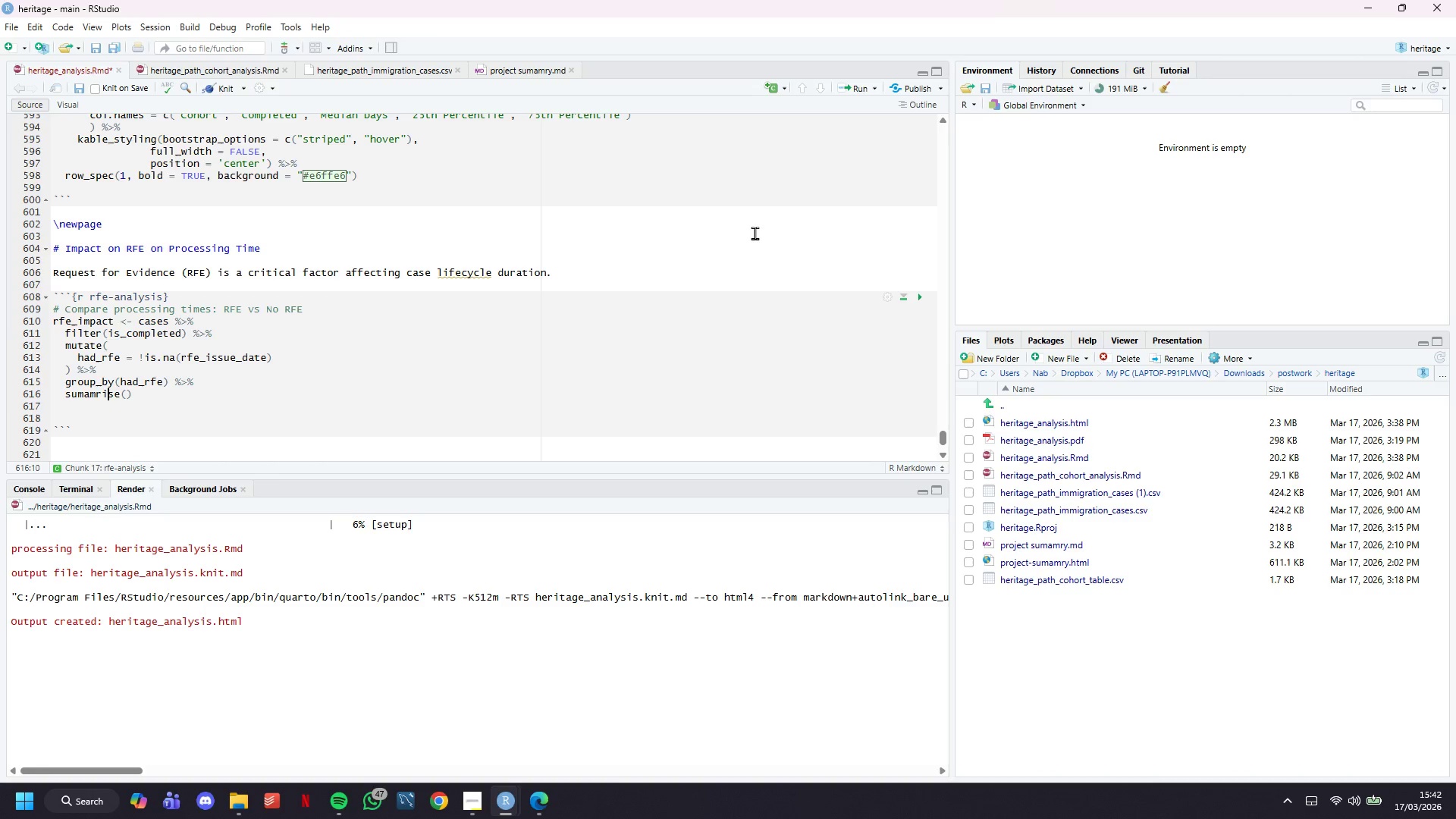 
key(ArrowLeft)
 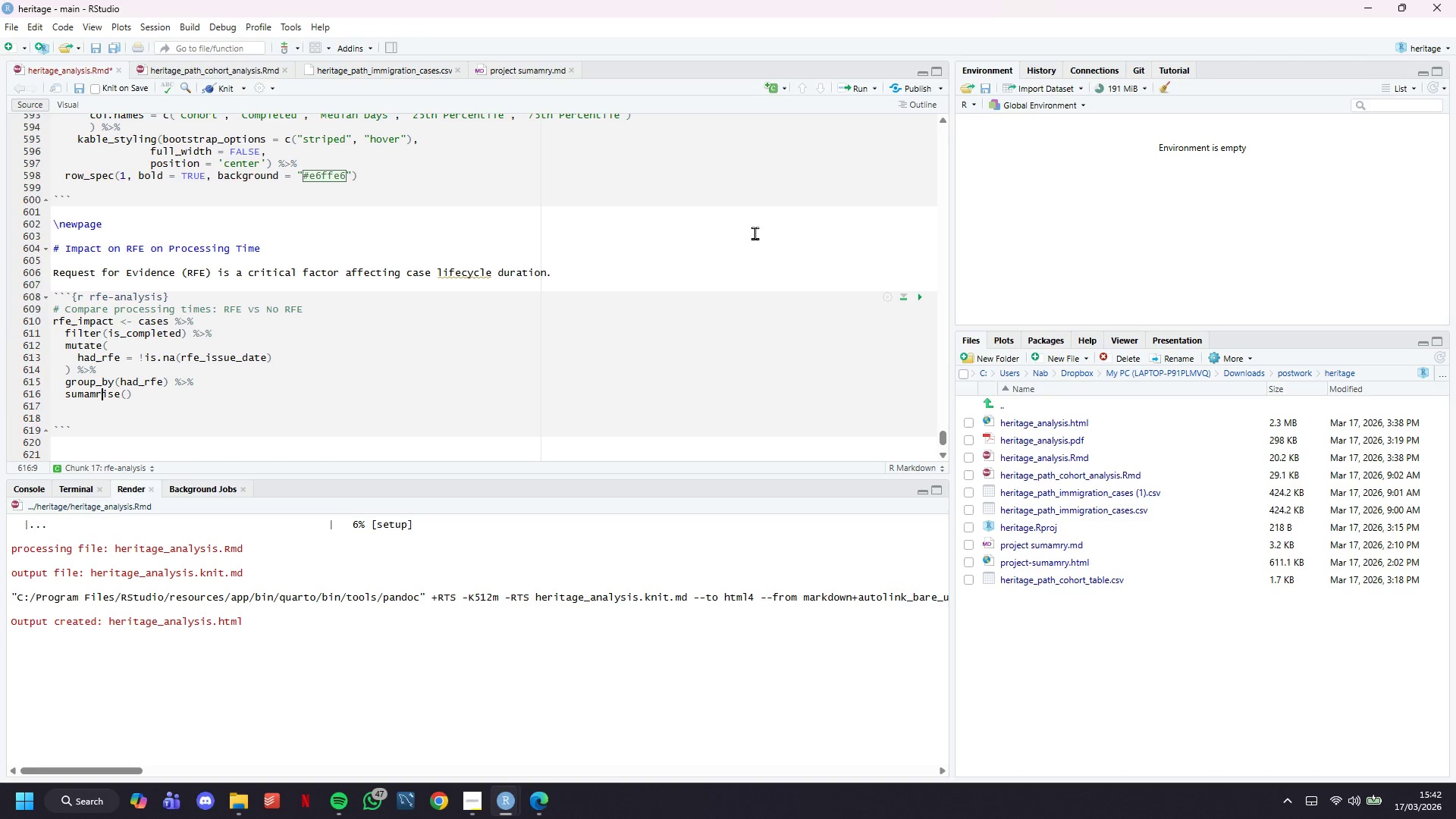 
key(ArrowLeft)
 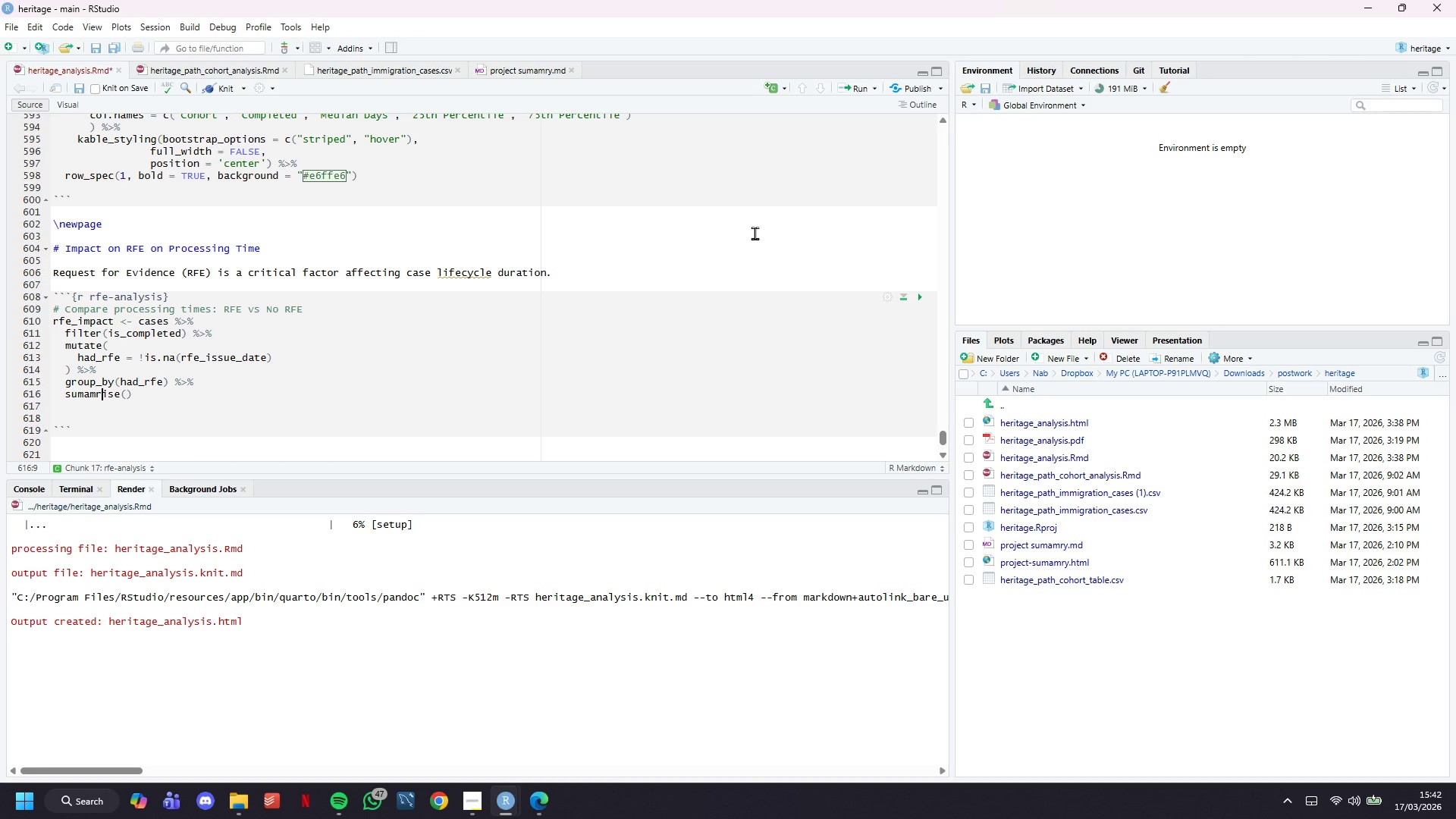 
key(ArrowLeft)
 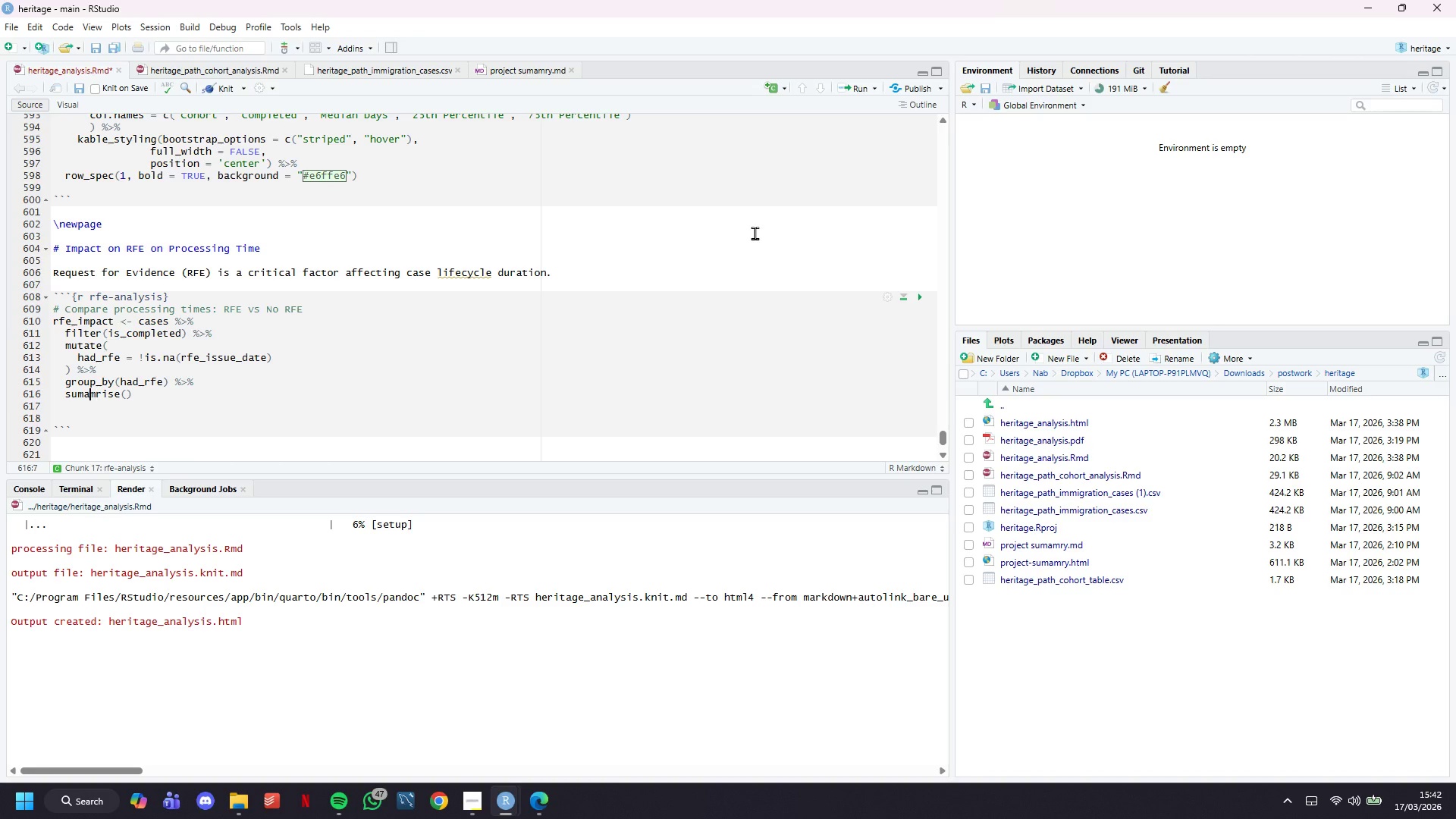 
key(ArrowLeft)
 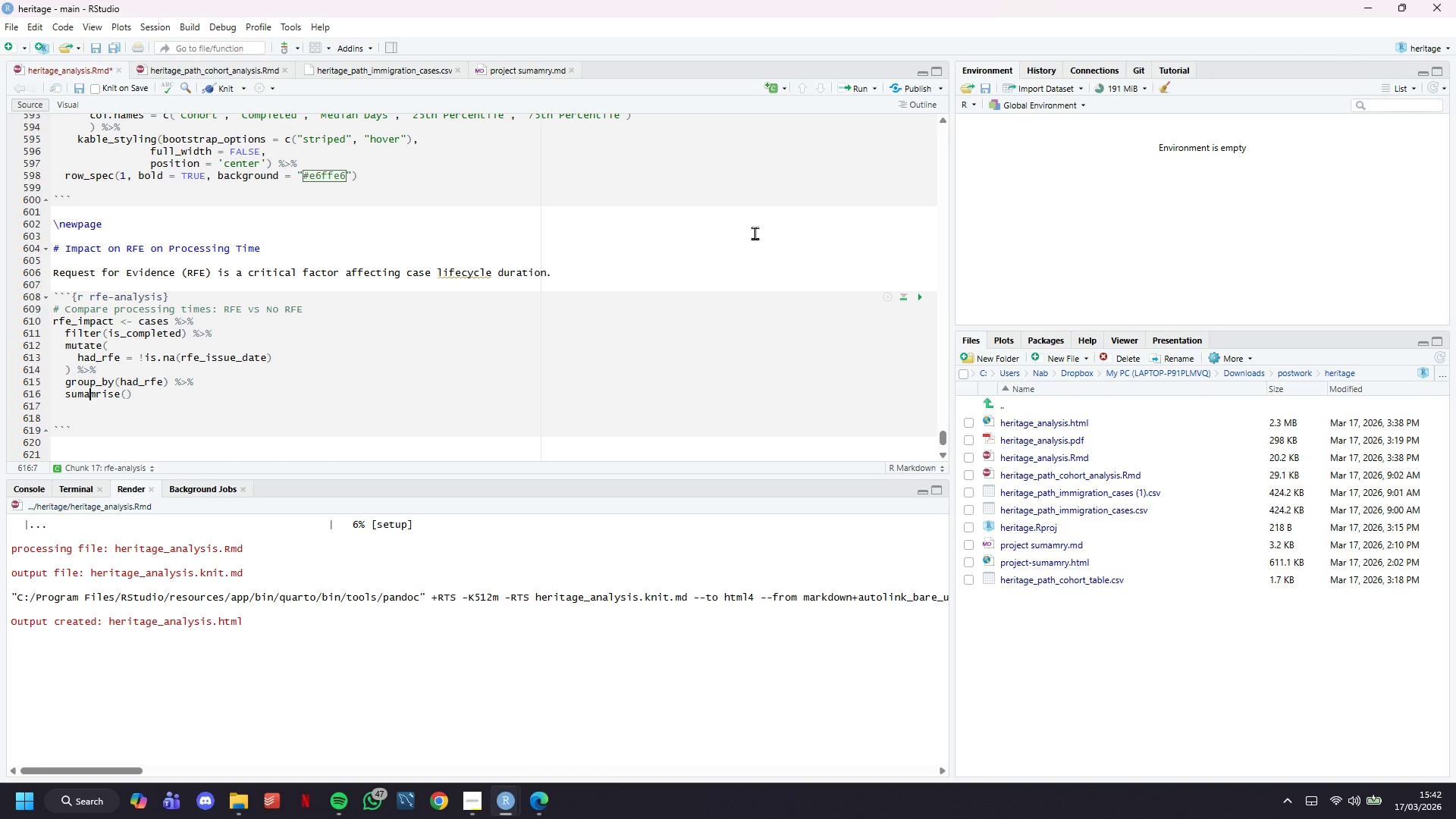 
key(Backspace)
 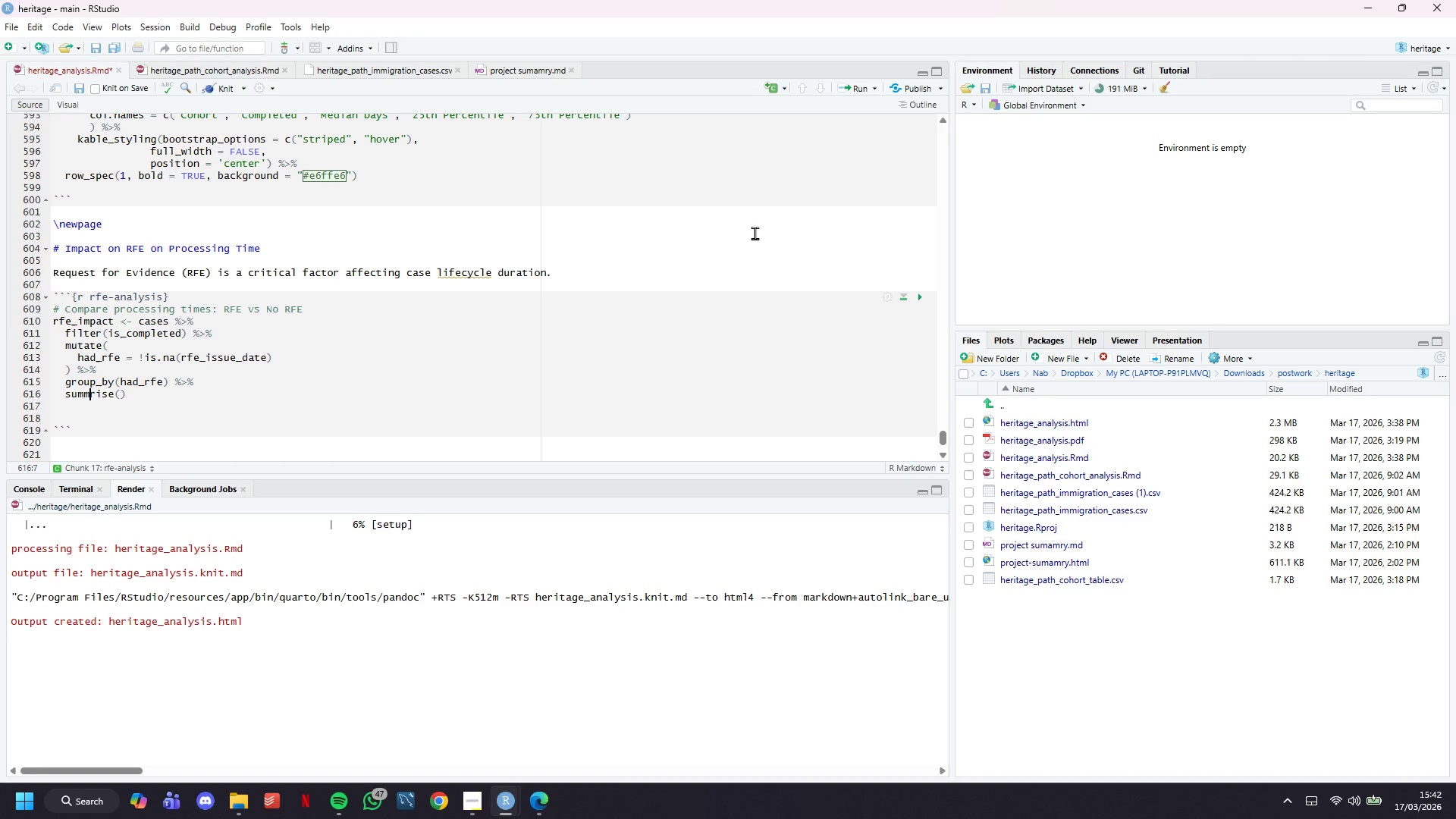 
key(ArrowRight)
 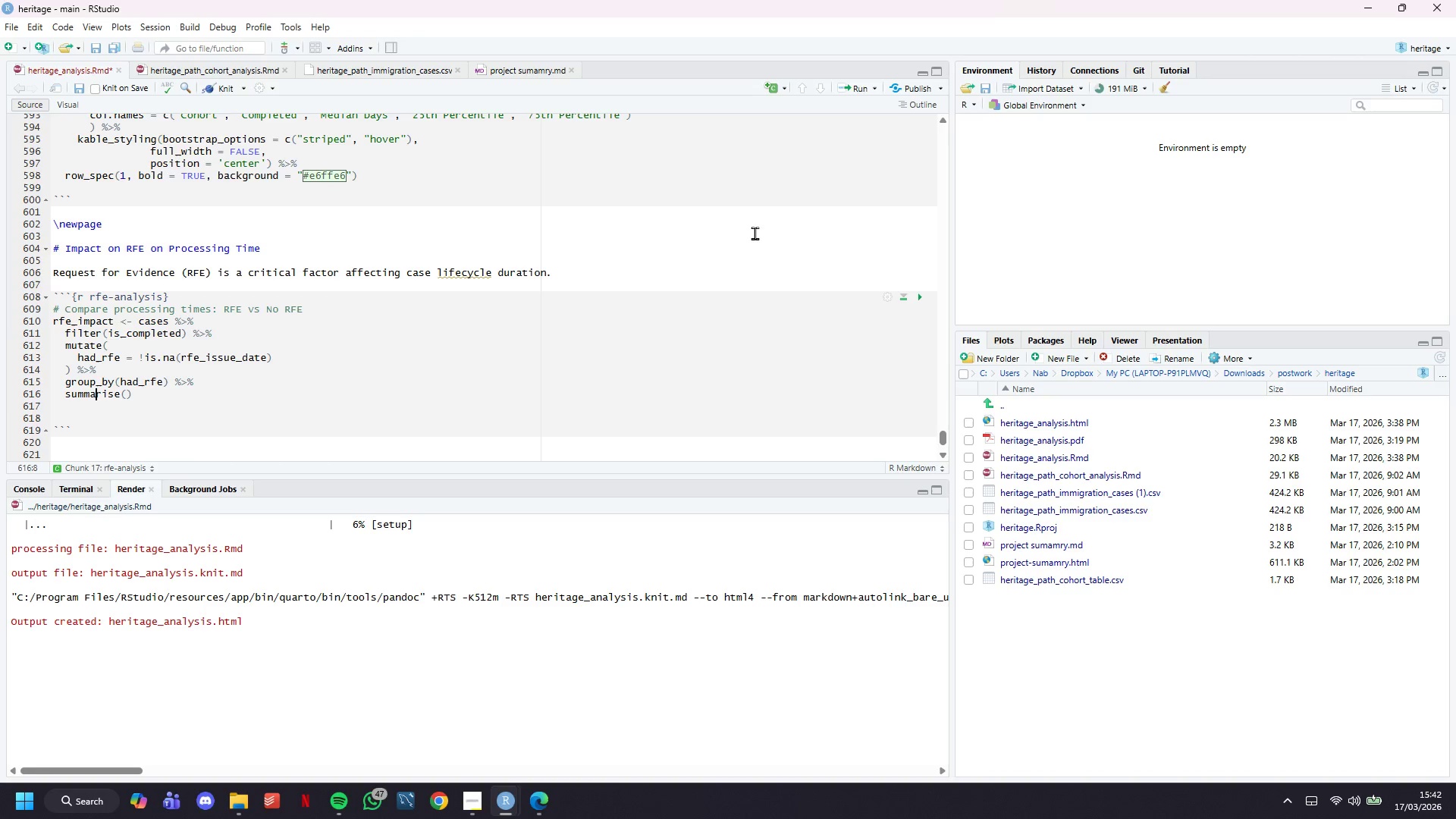 
key(A)
 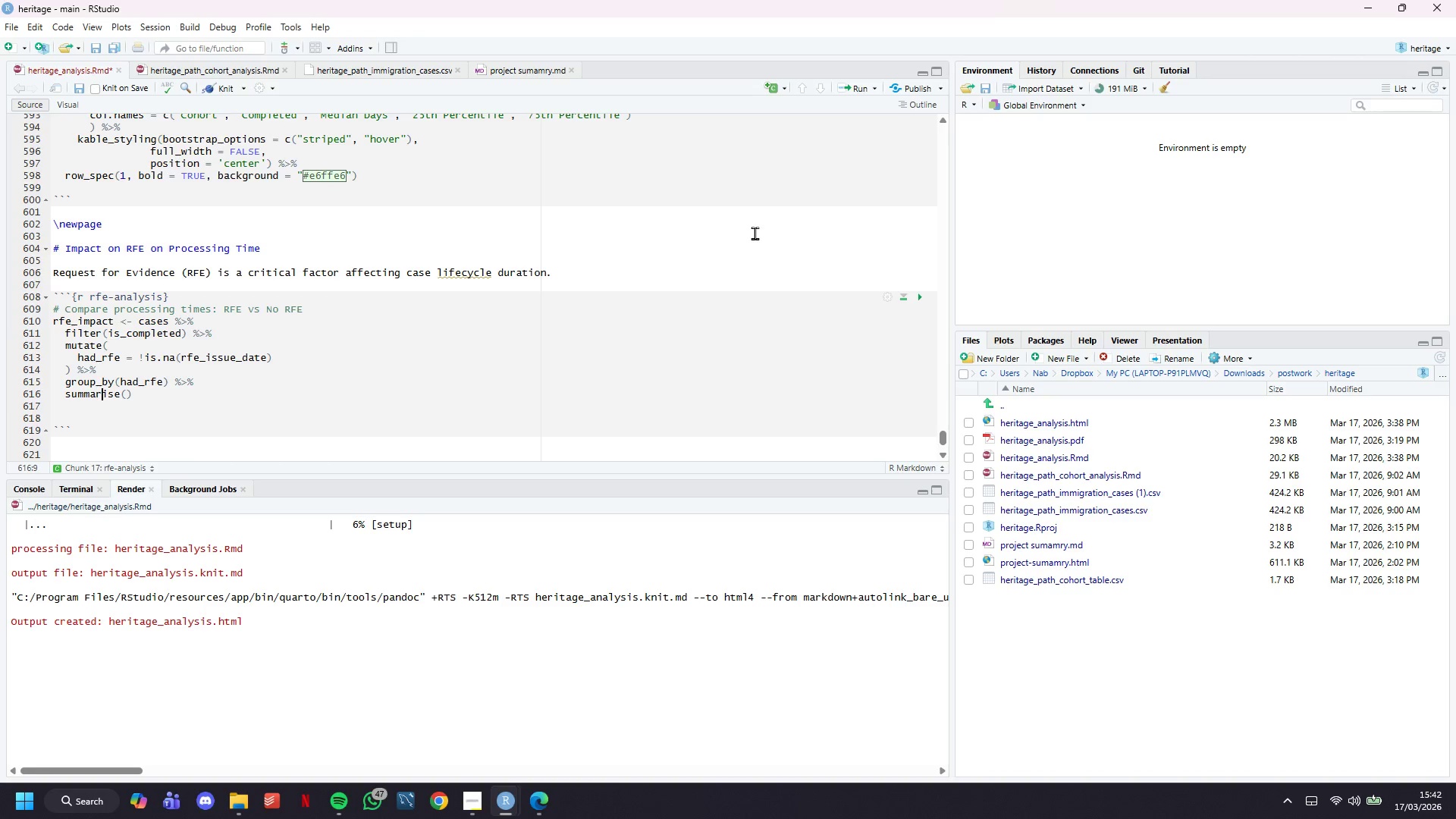 
hold_key(key=ArrowRight, duration=0.58)
 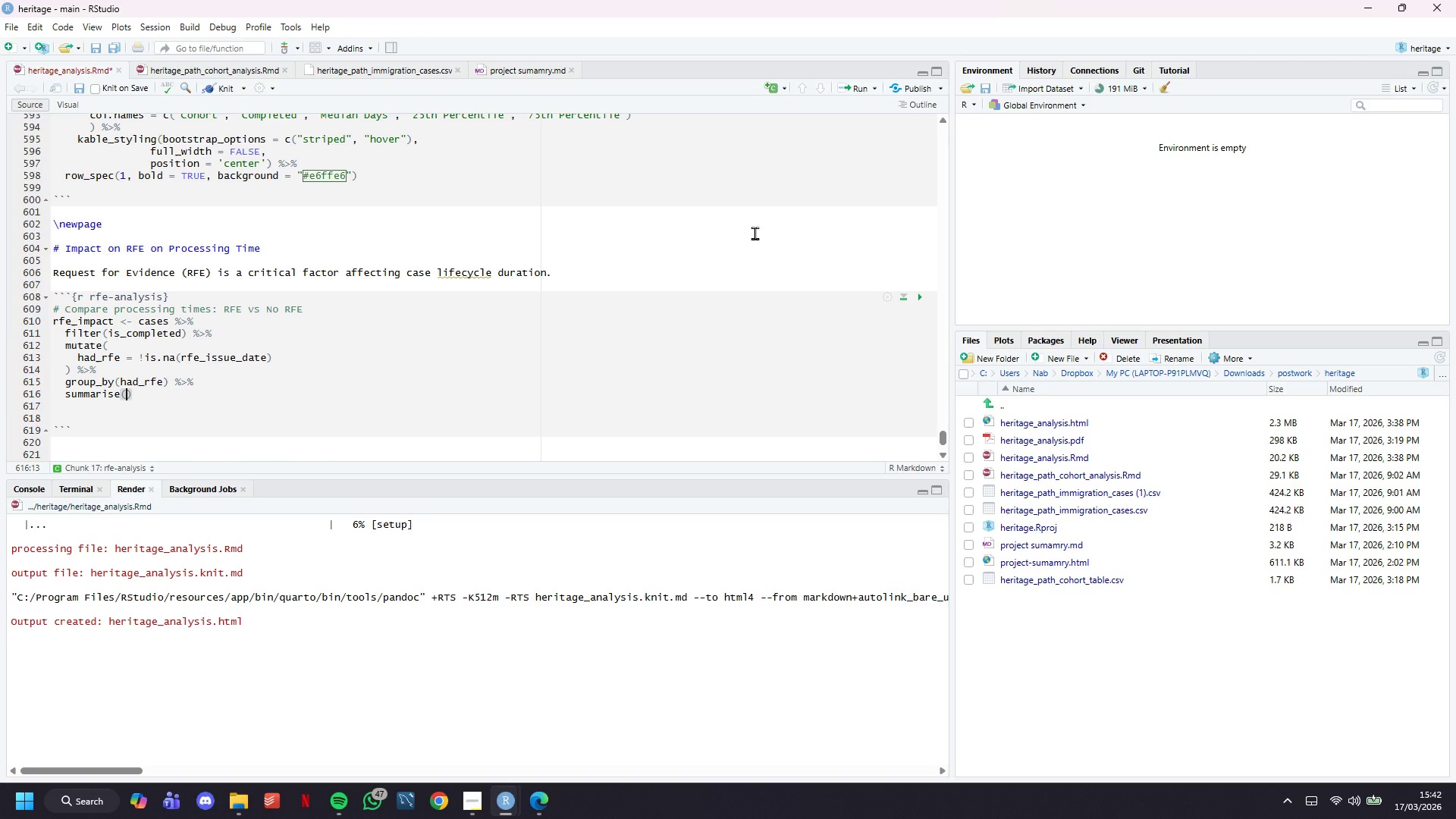 
key(ArrowRight)
 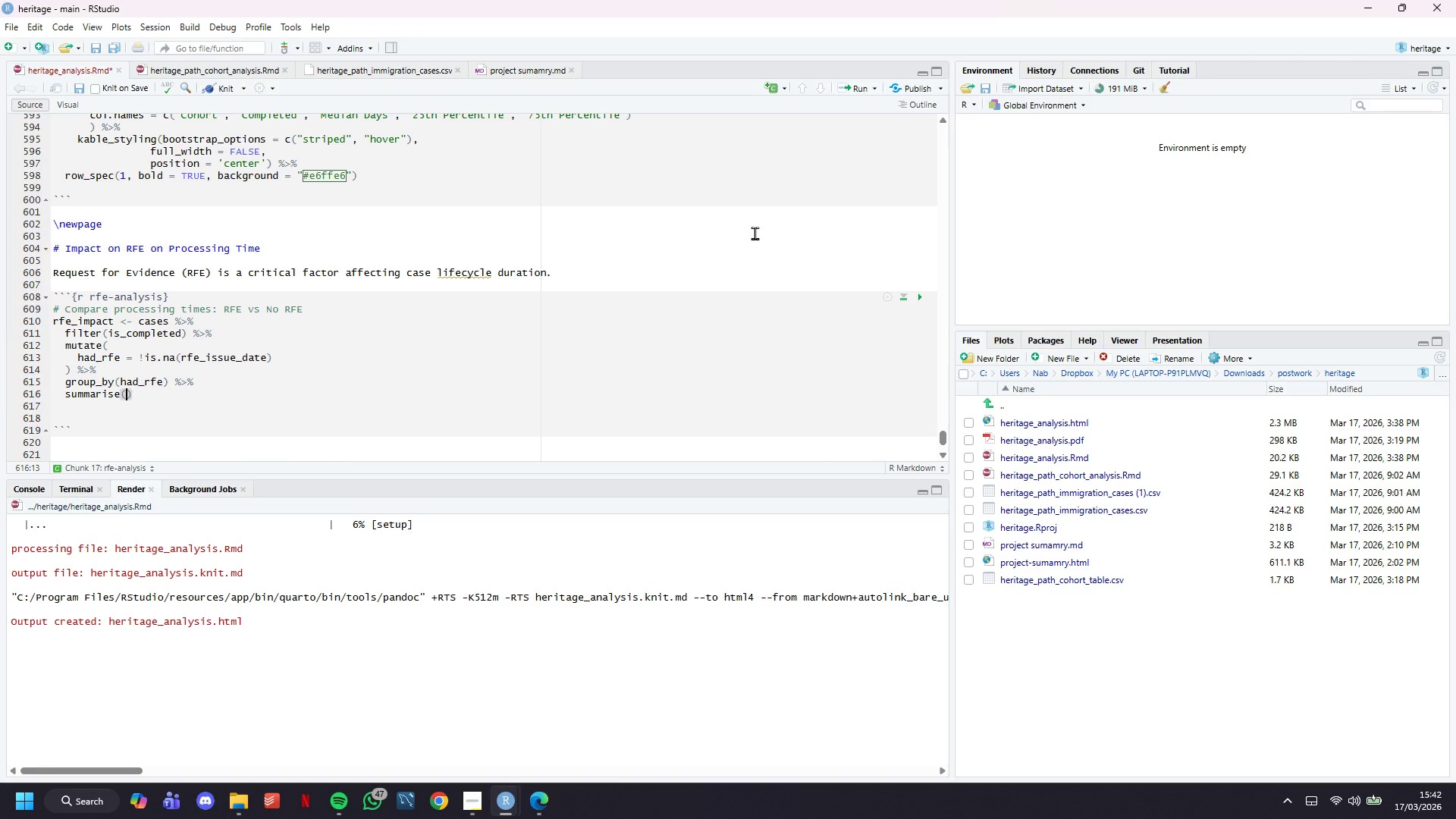 
key(Enter)
 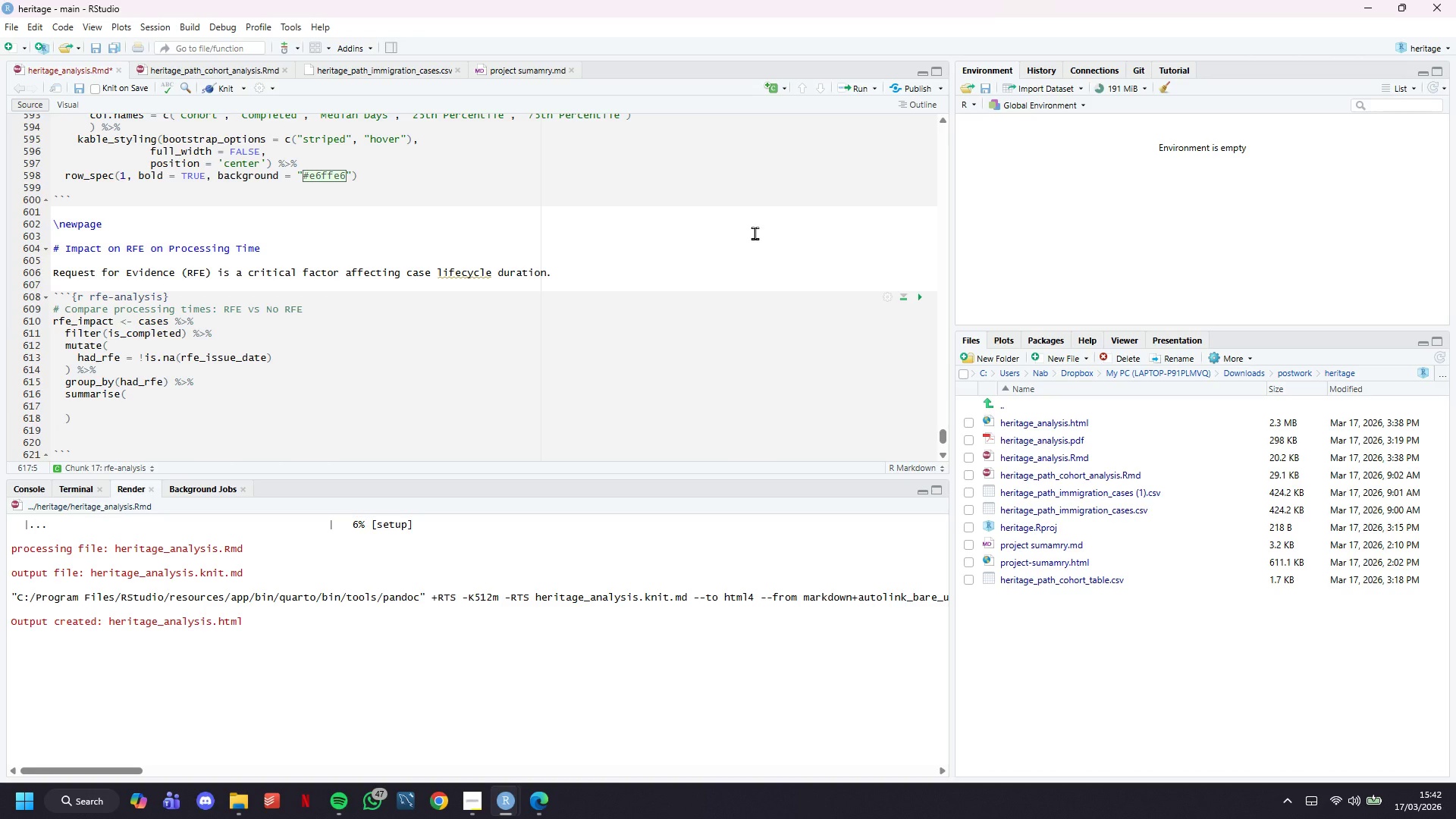 
type(cases = n(,)
 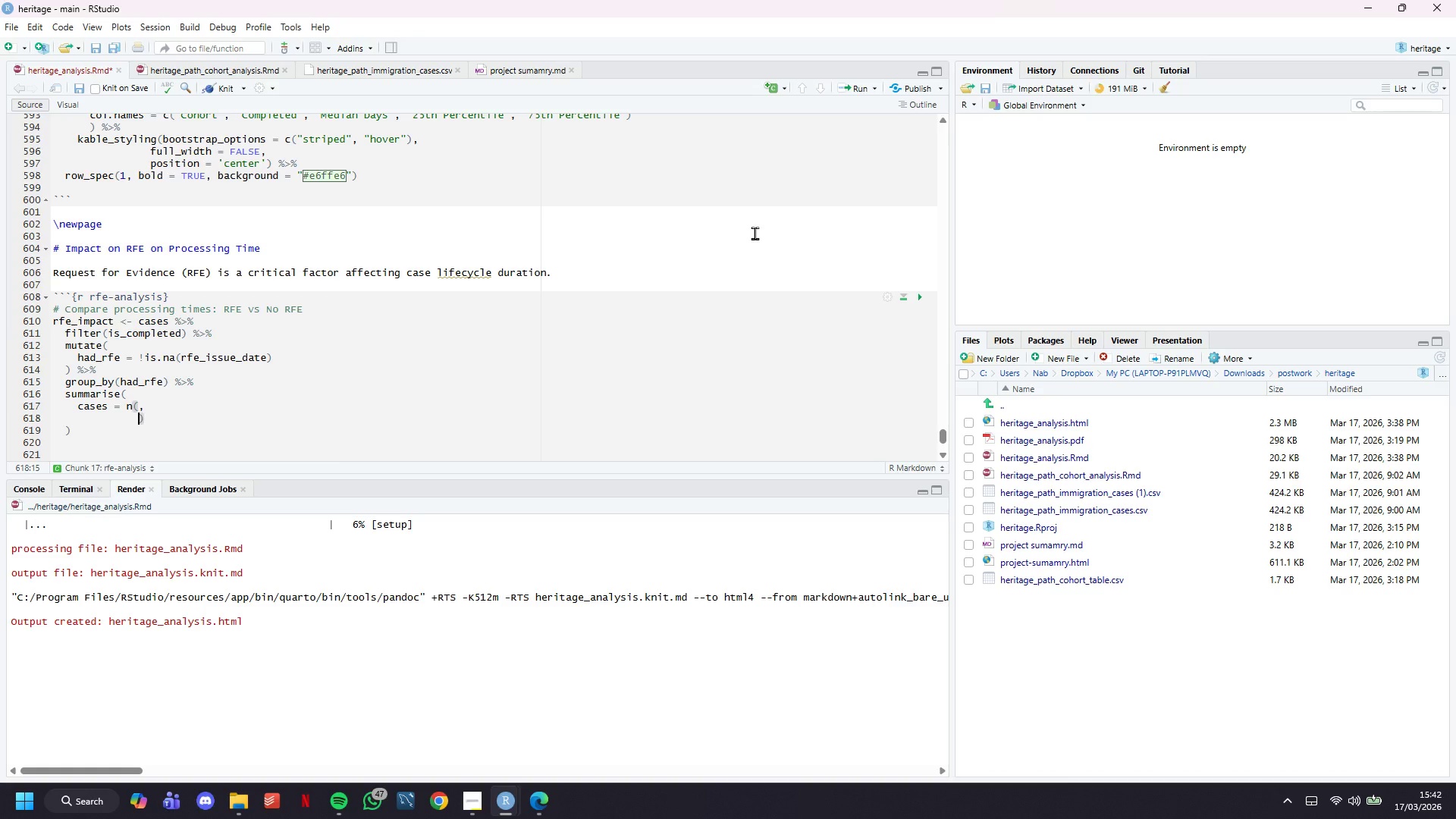 
 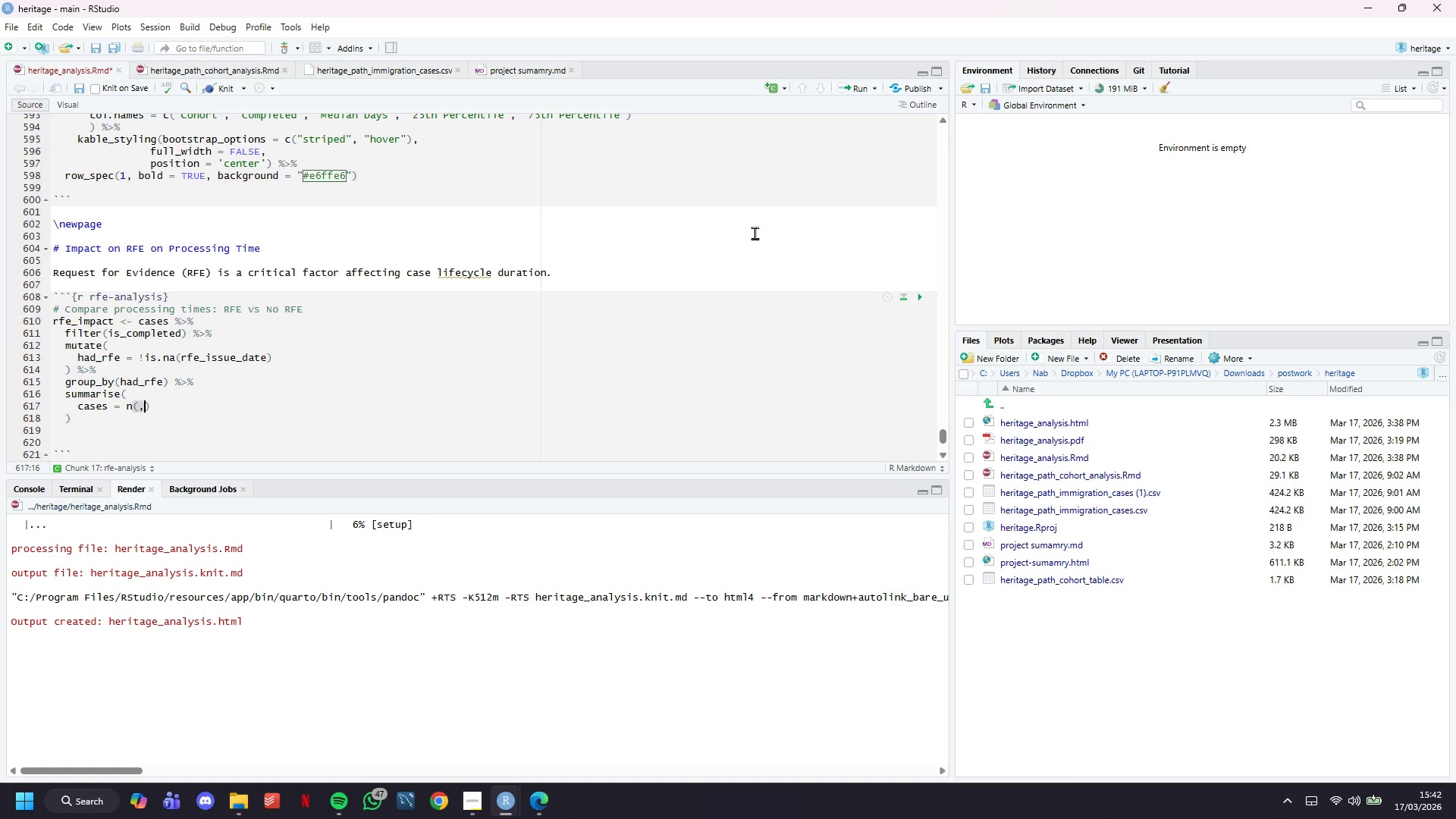 
key(Enter)
 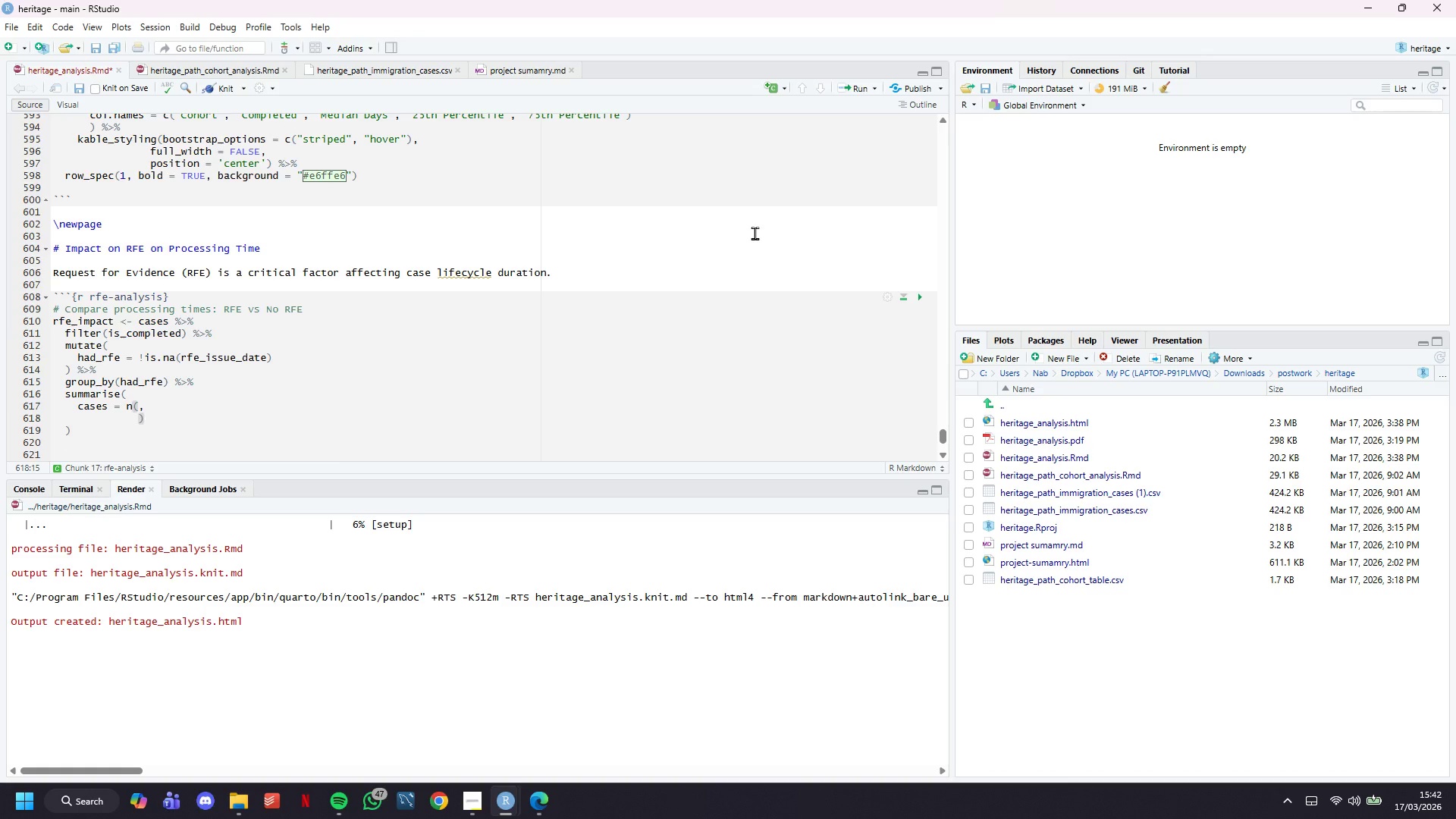 
key(Control+Z)
 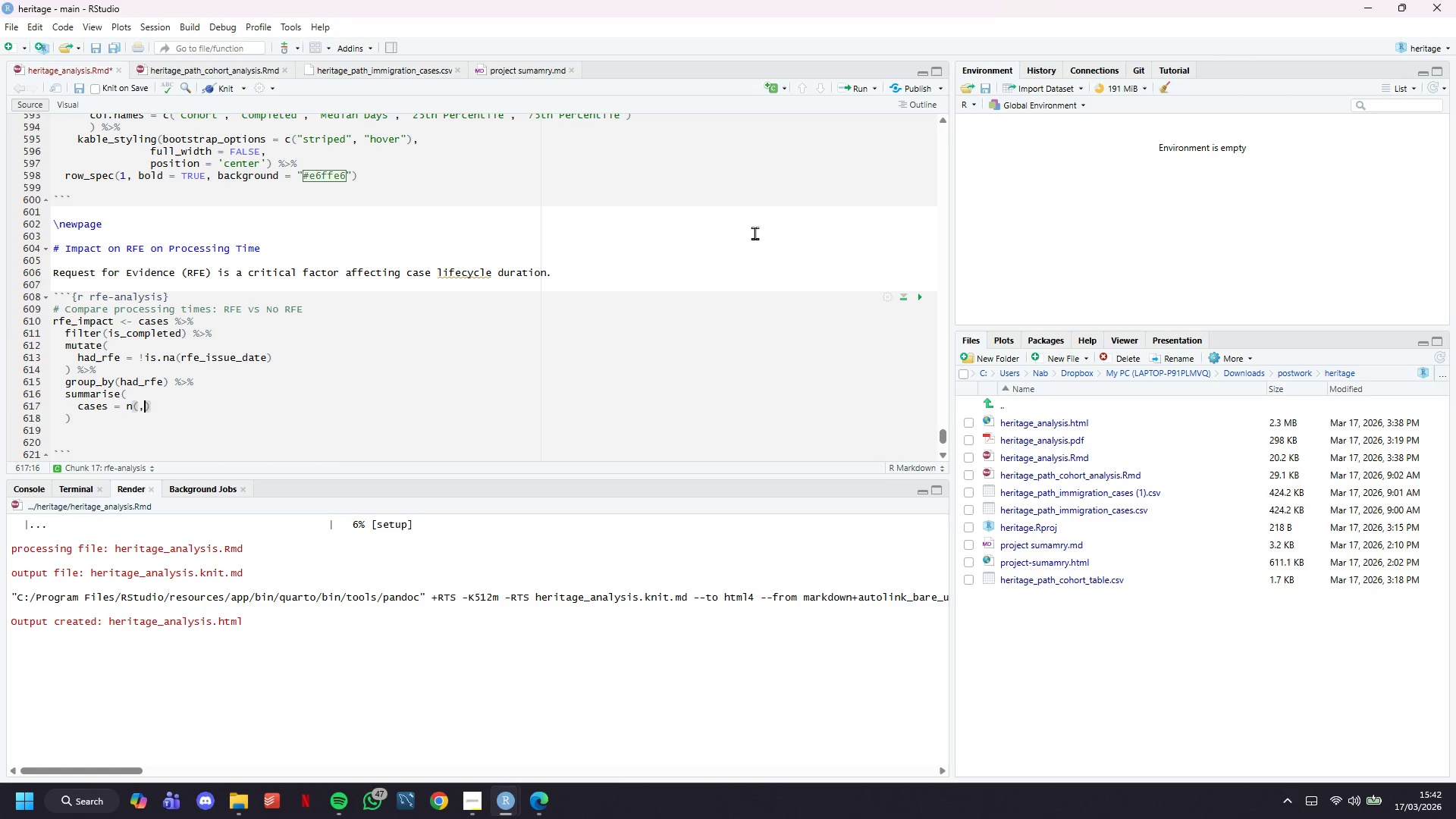 
key(Control+Z)
 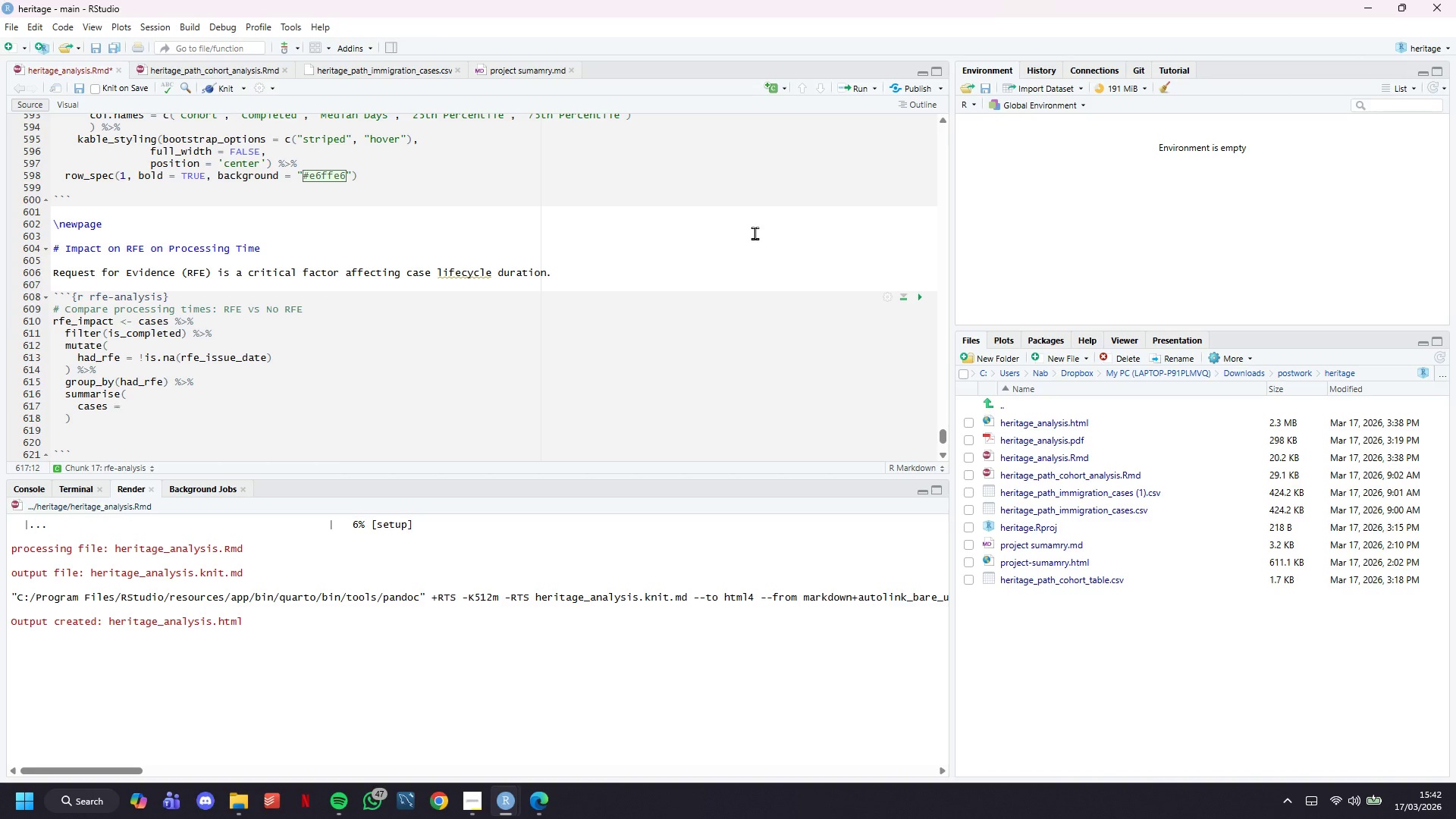 
key(Space)
 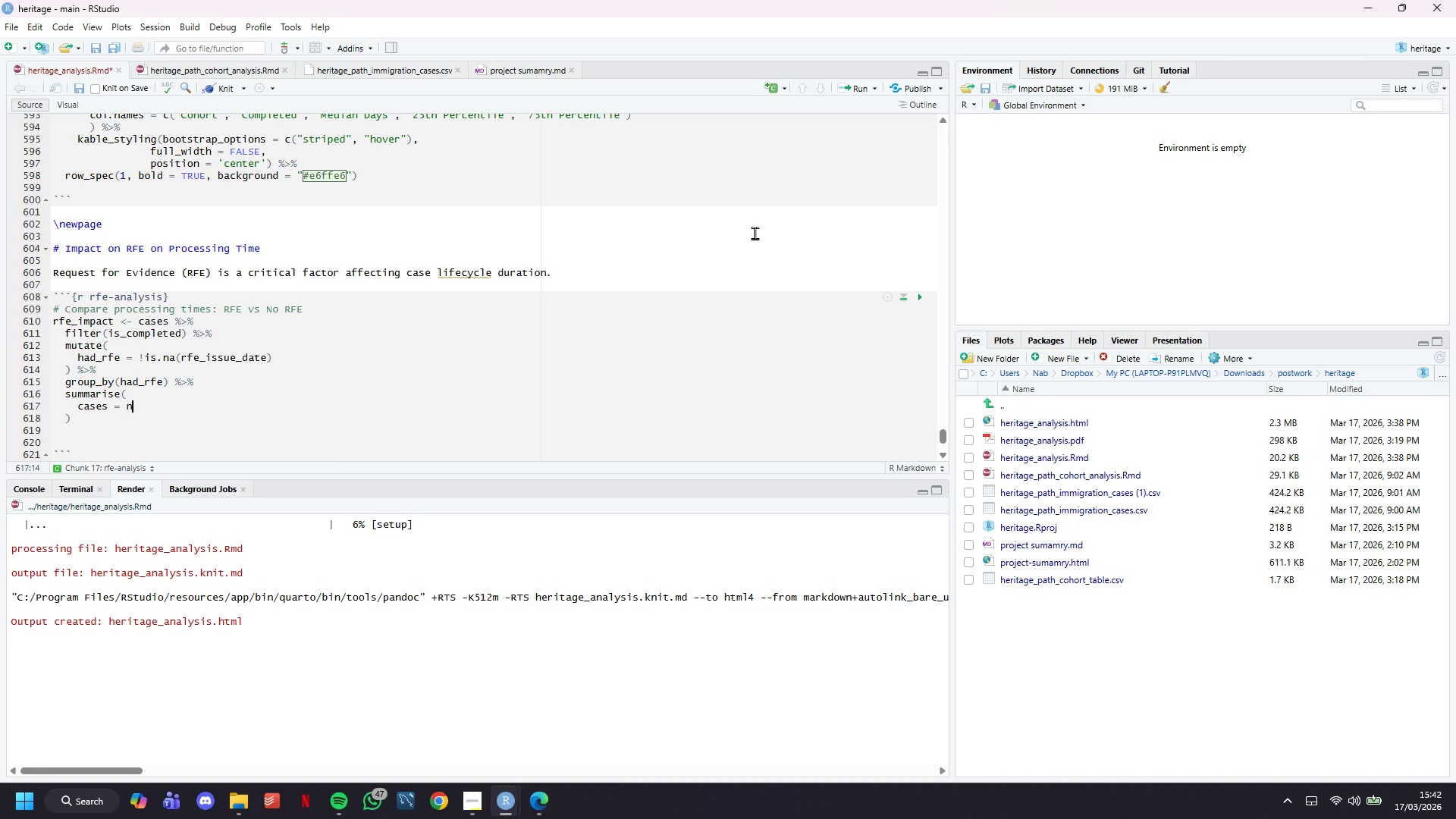 
key(N)
 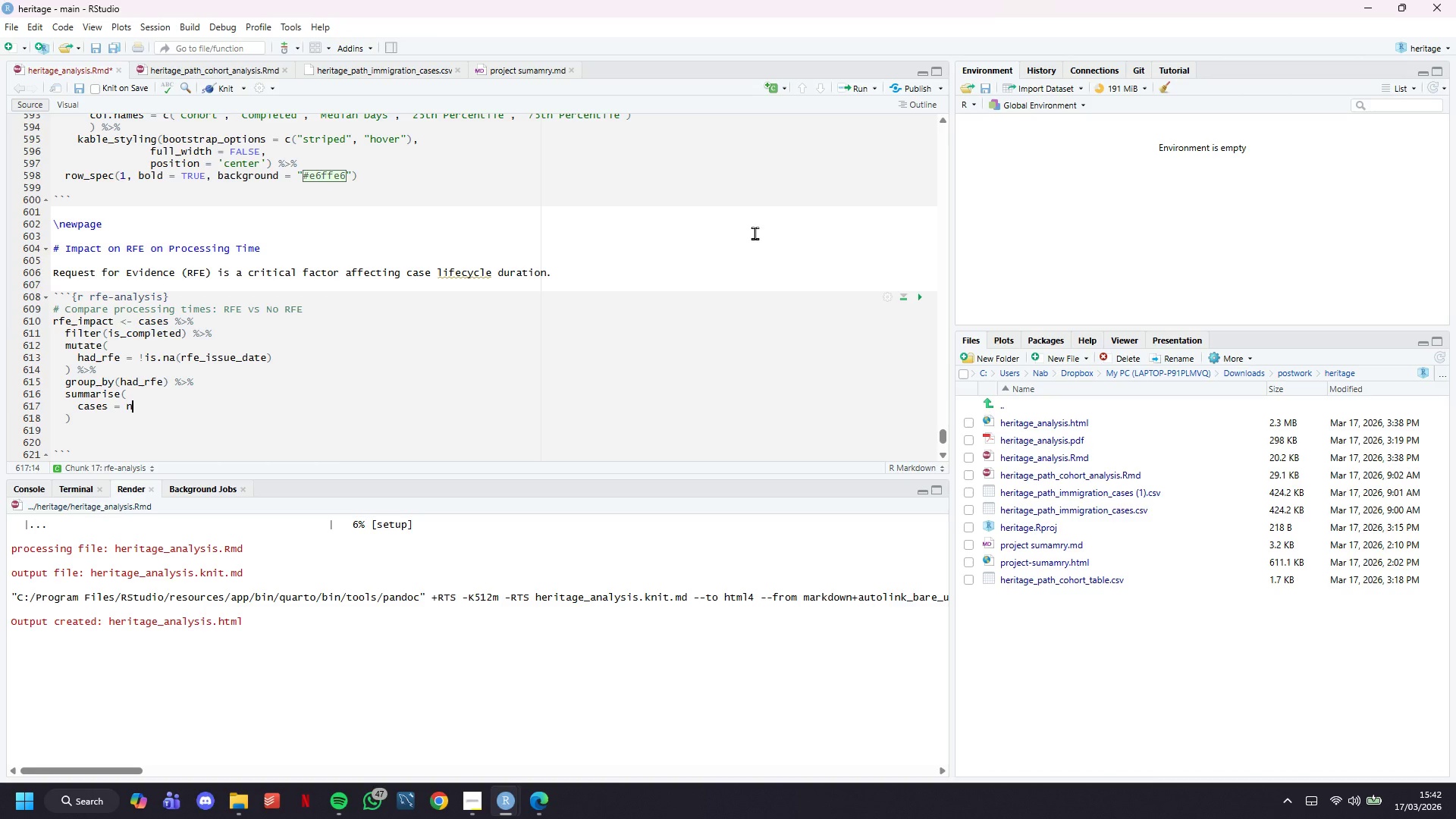 
key(Shift+ShiftLeft)
 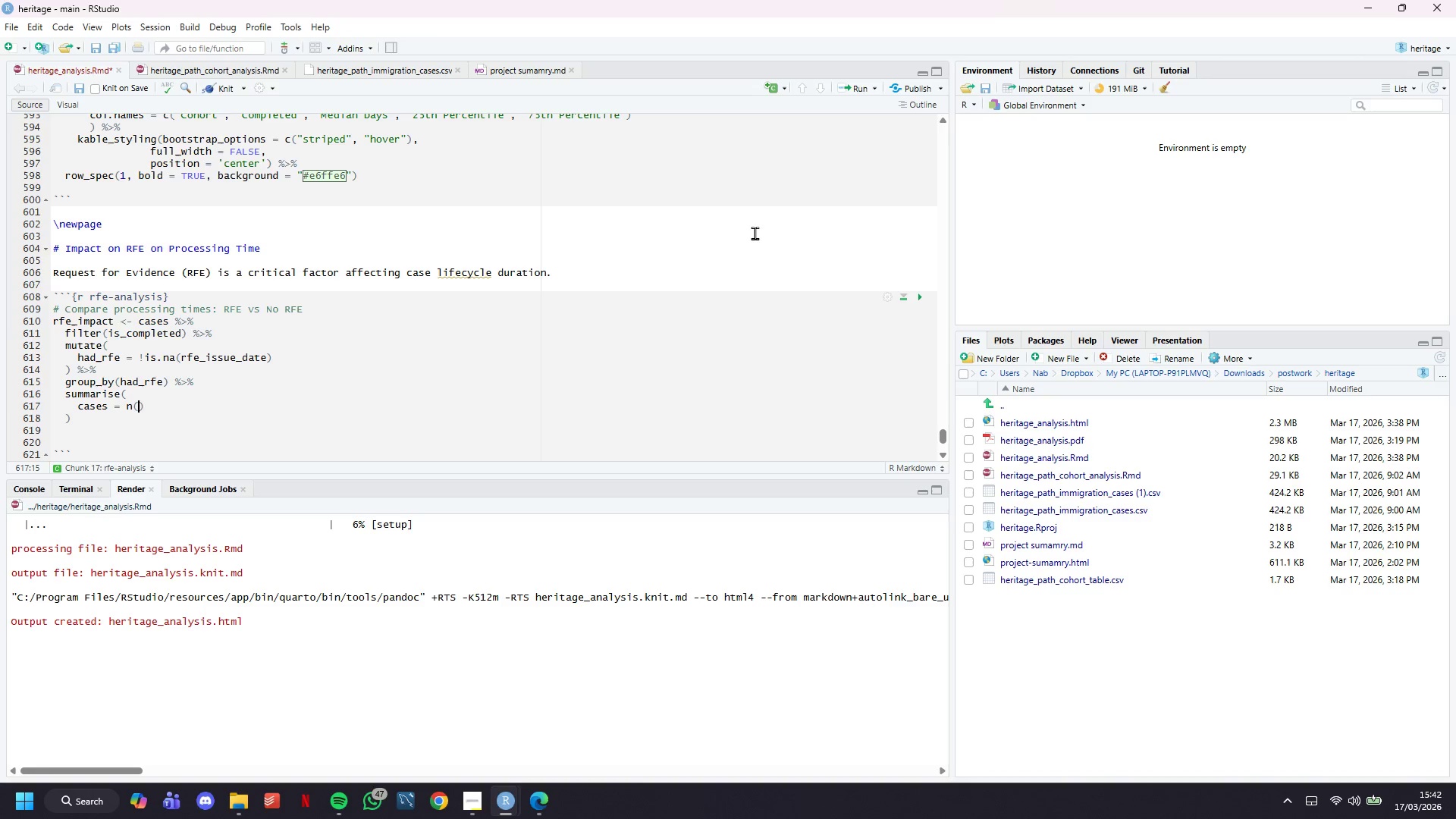 
key(Shift+9)
 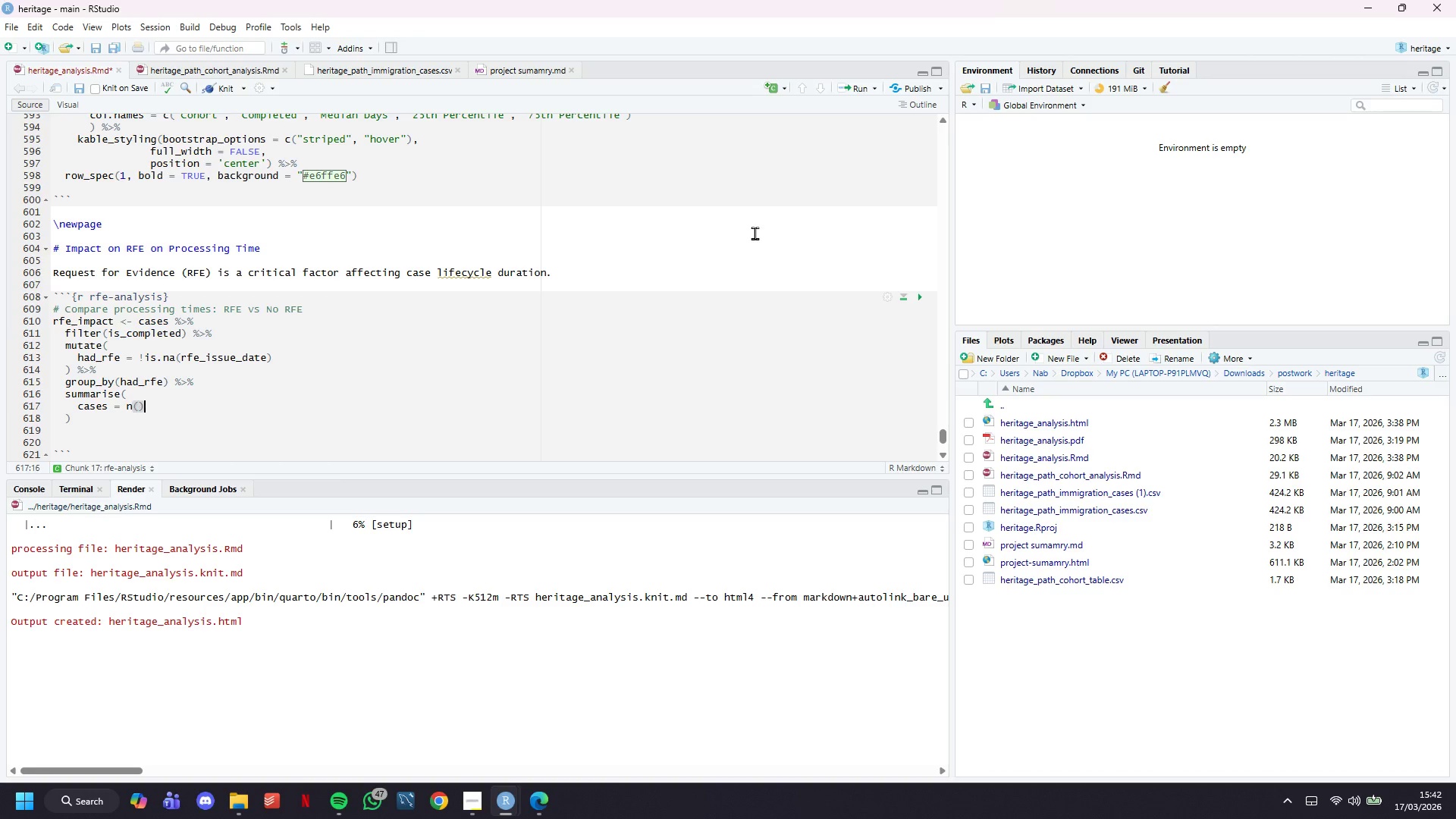 
key(ArrowRight)
 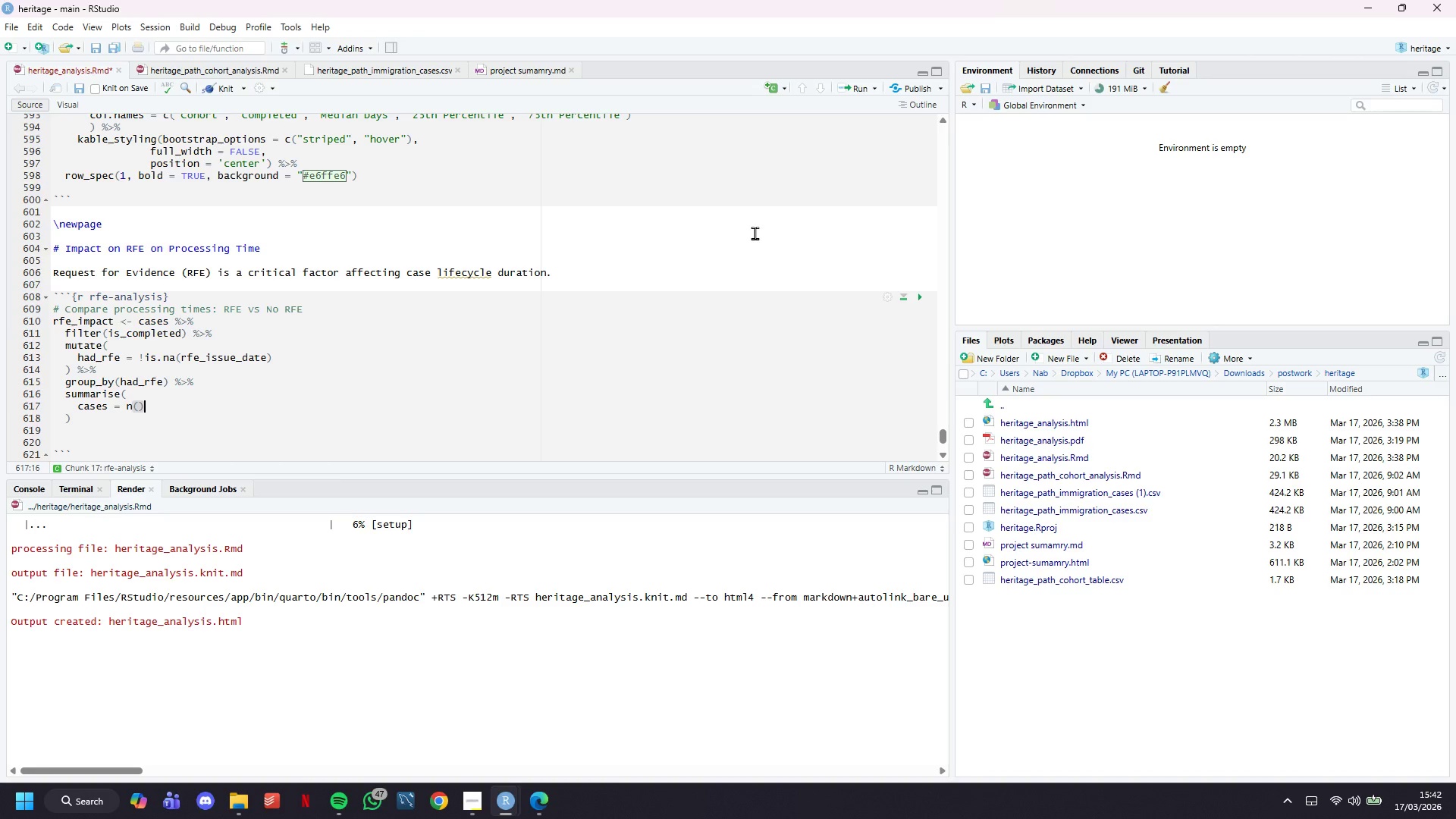 
key(Comma)
 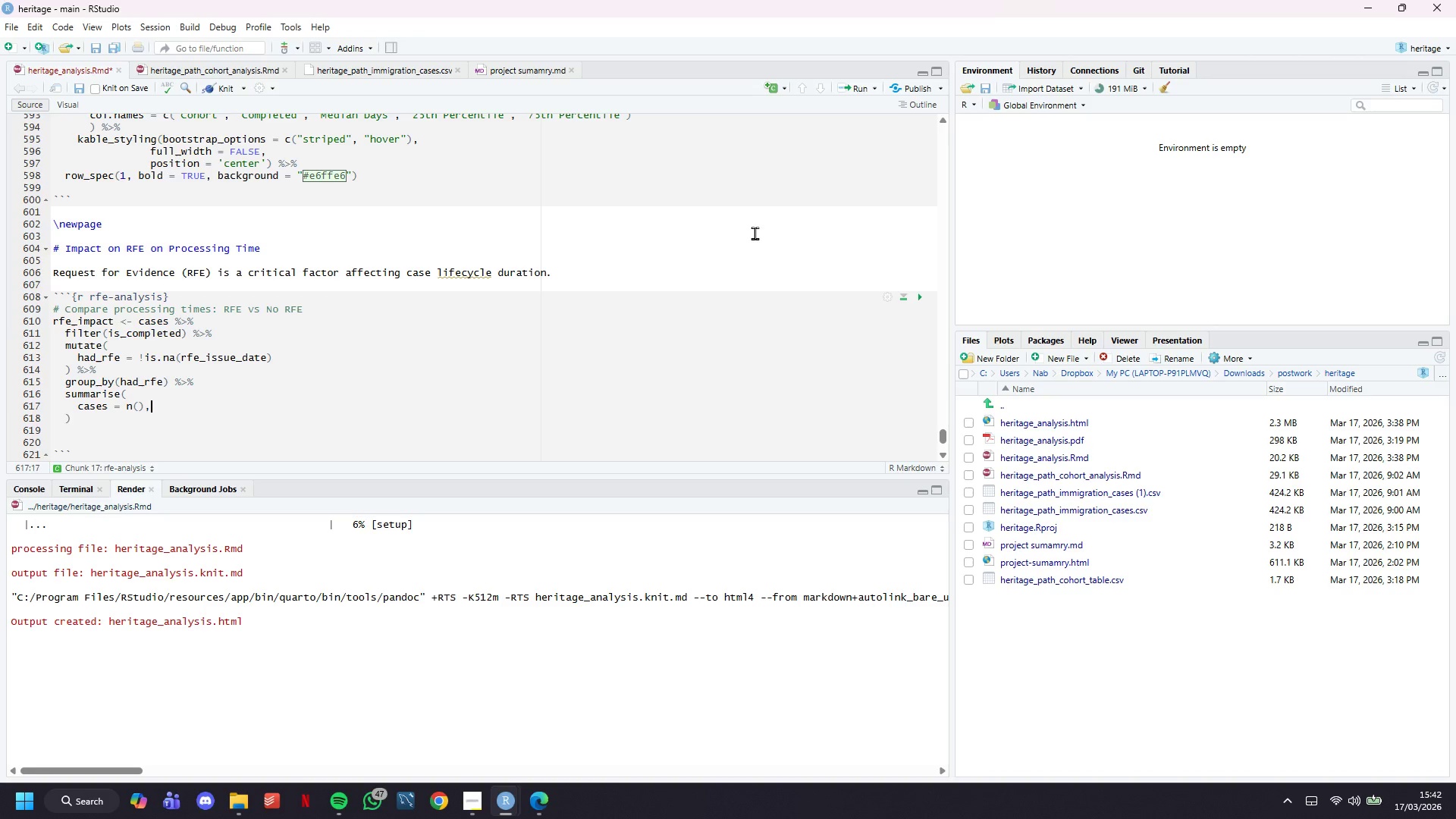 
key(Enter)
 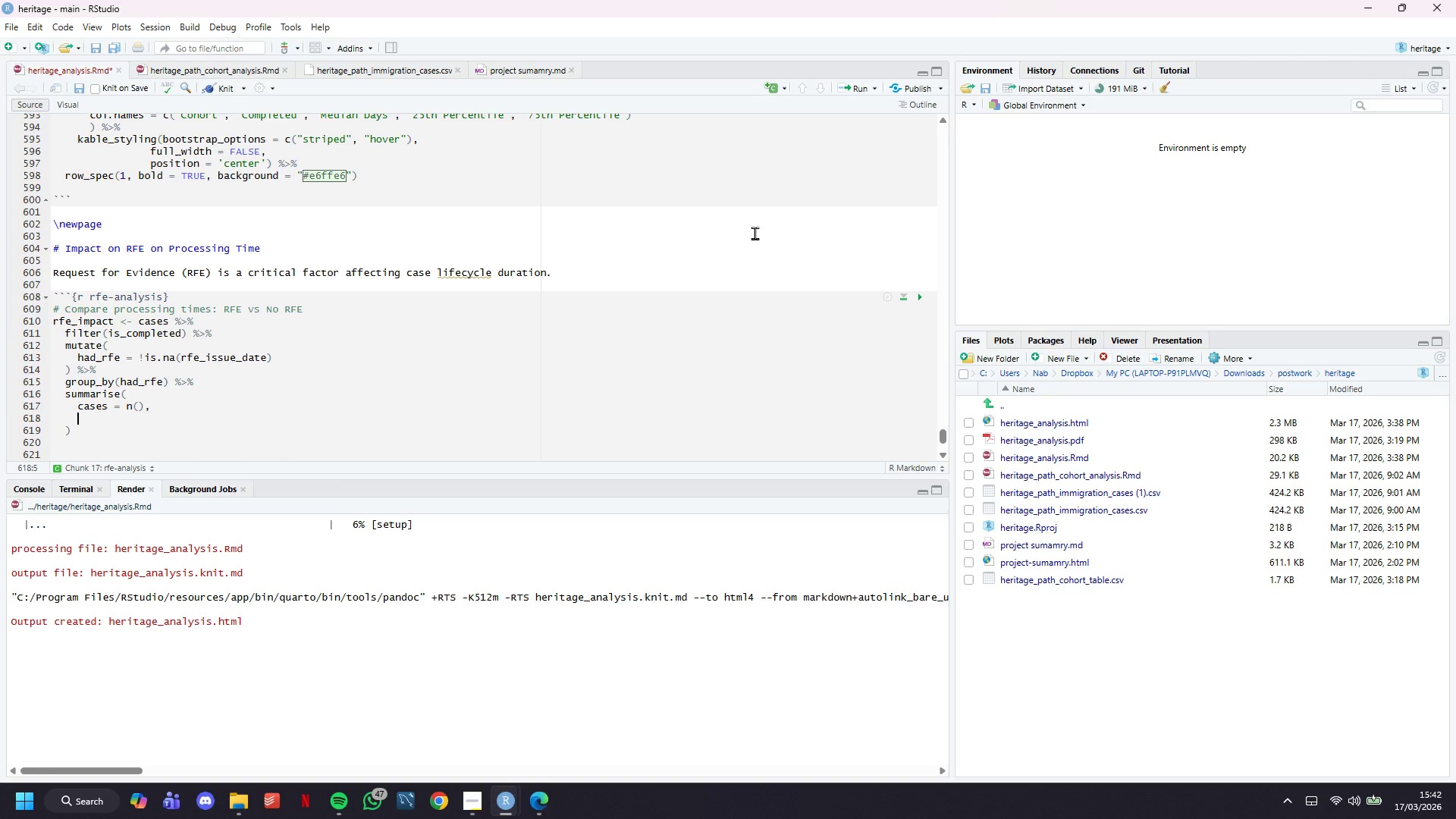 
wait(5.5)
 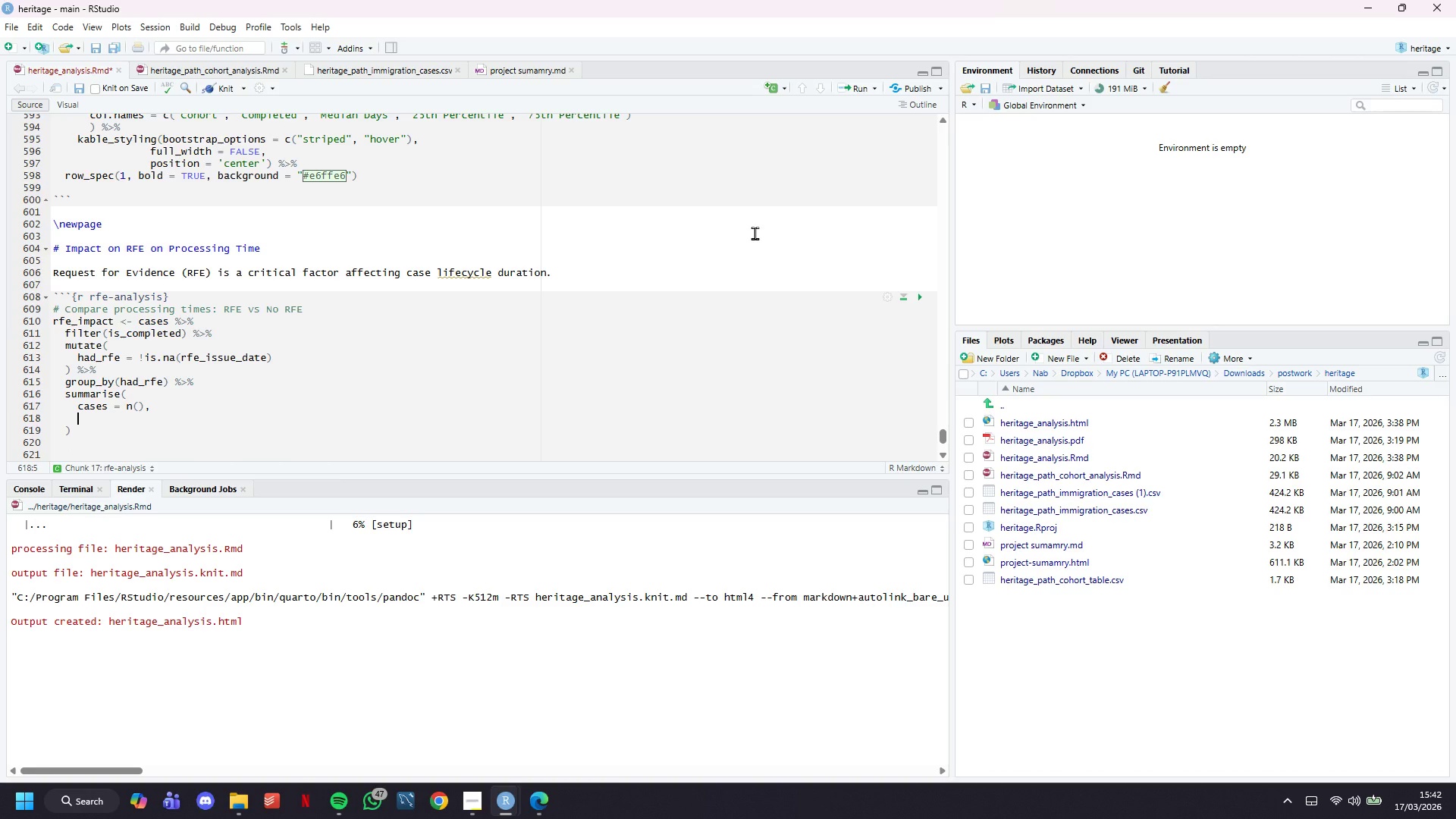 
type(median_days = median(days_to_completion, na.R)
key(Backspace)
type(rm = TRUE)
 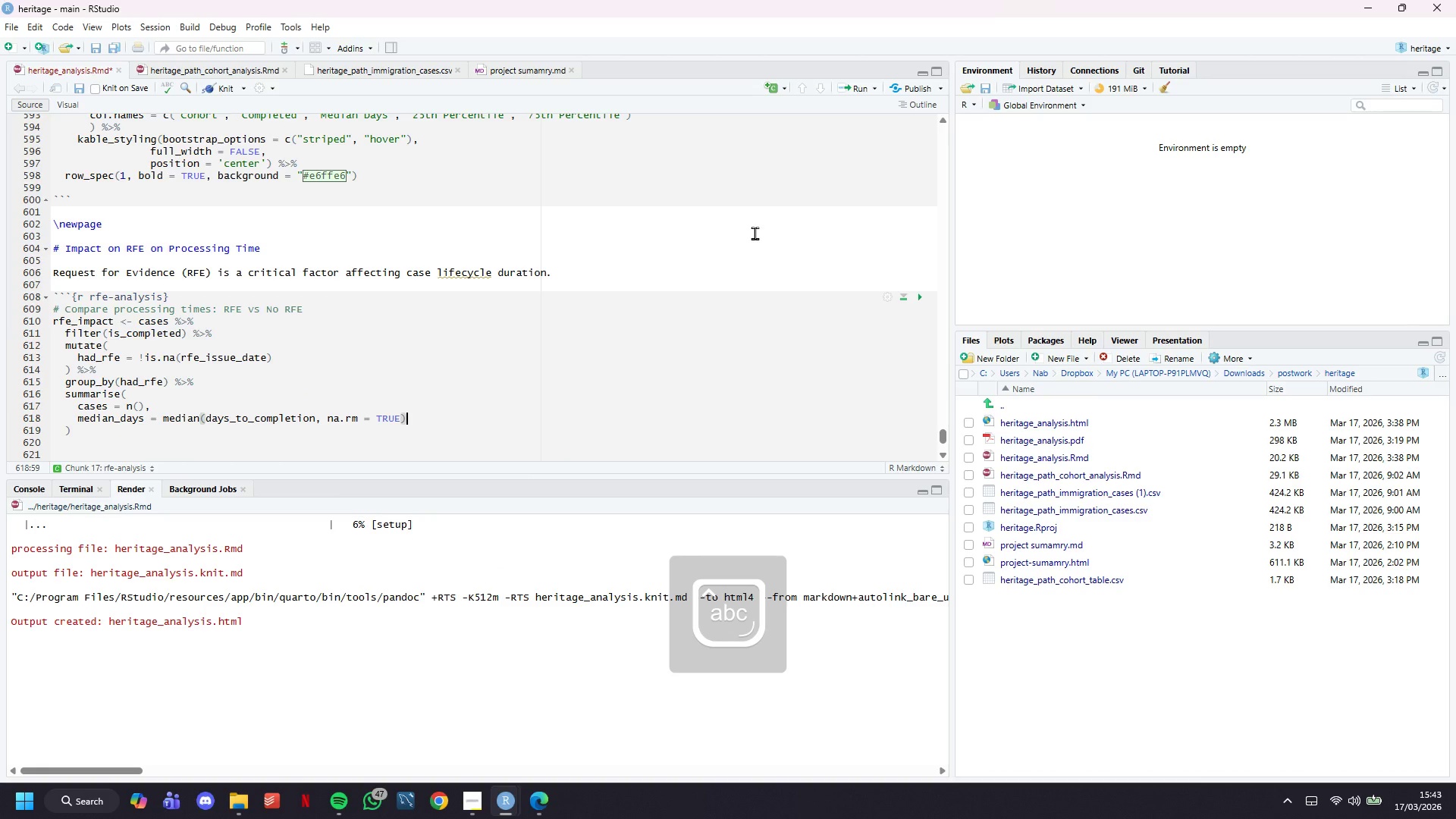 
 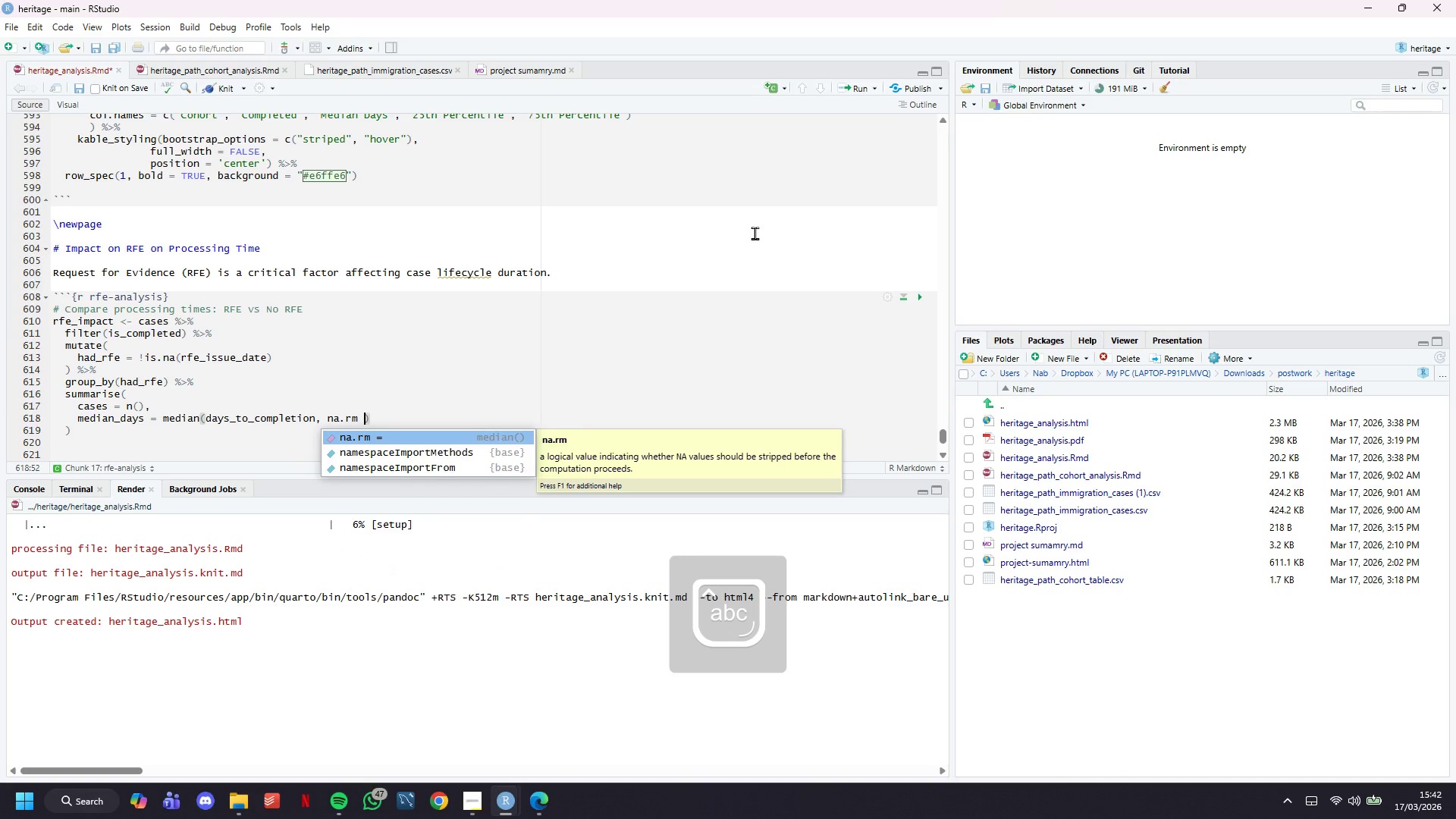 
key(ArrowRight)
 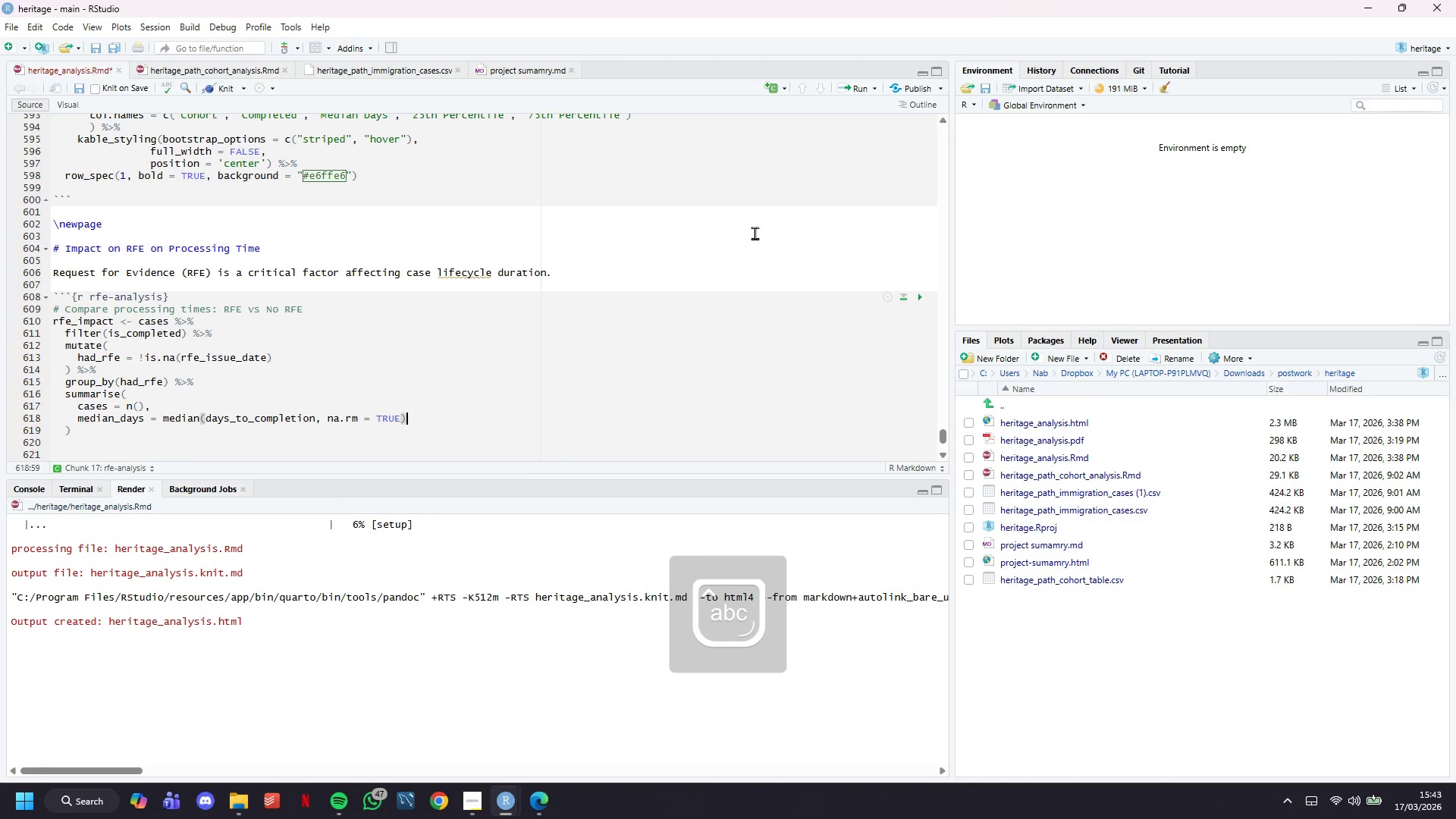 
key(Comma)
 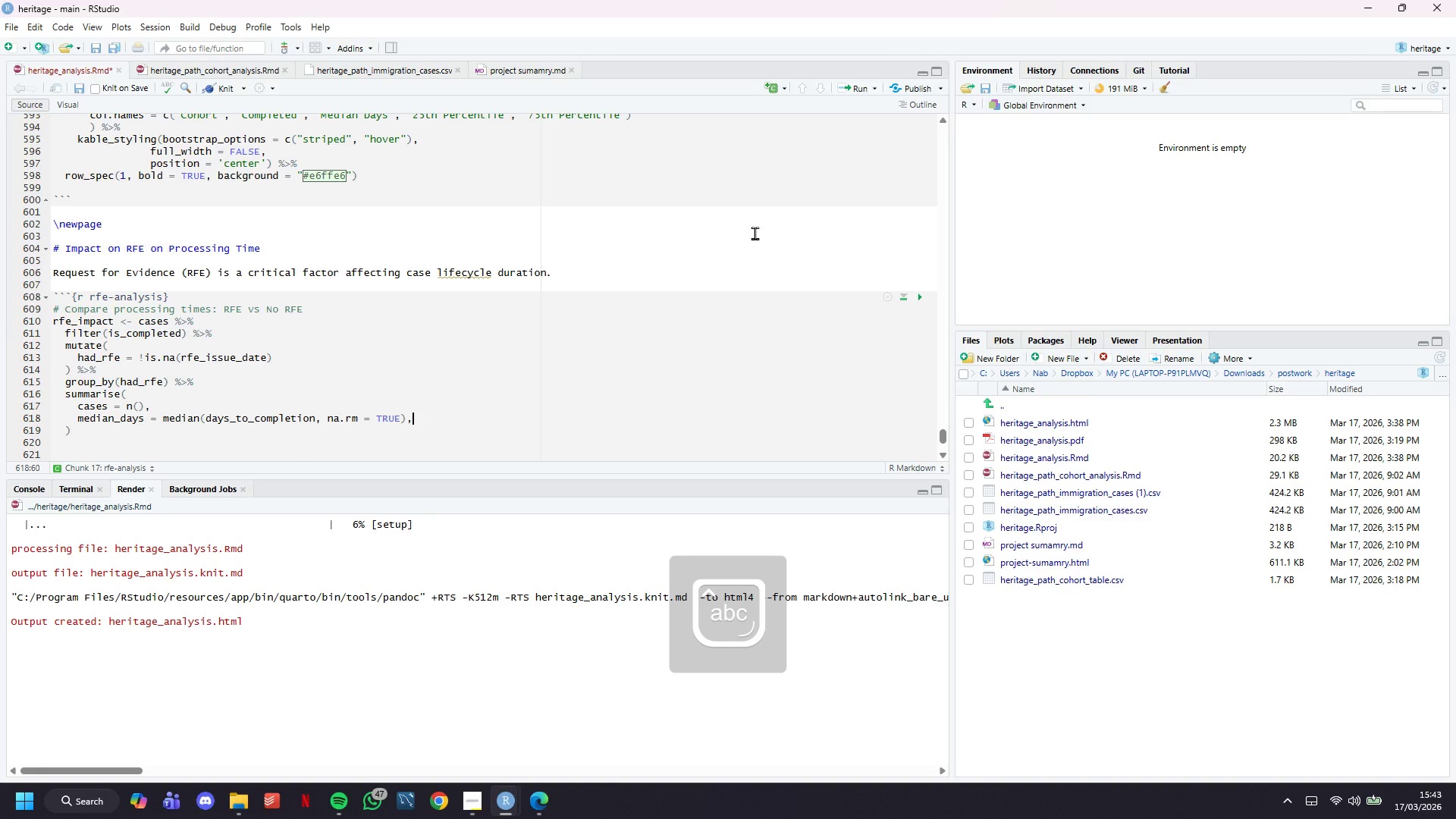 
key(Enter)
 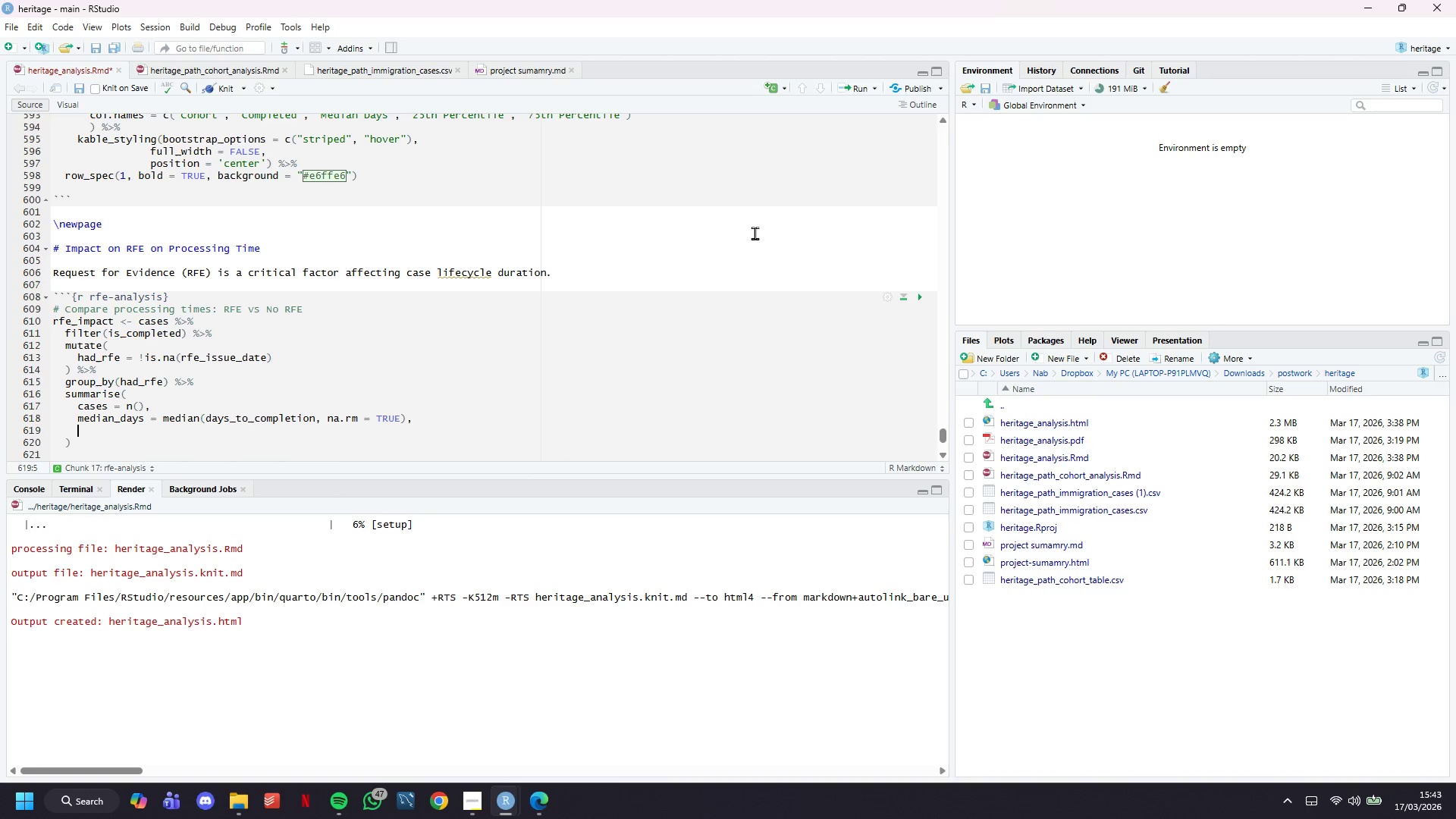 
wait(8.03)
 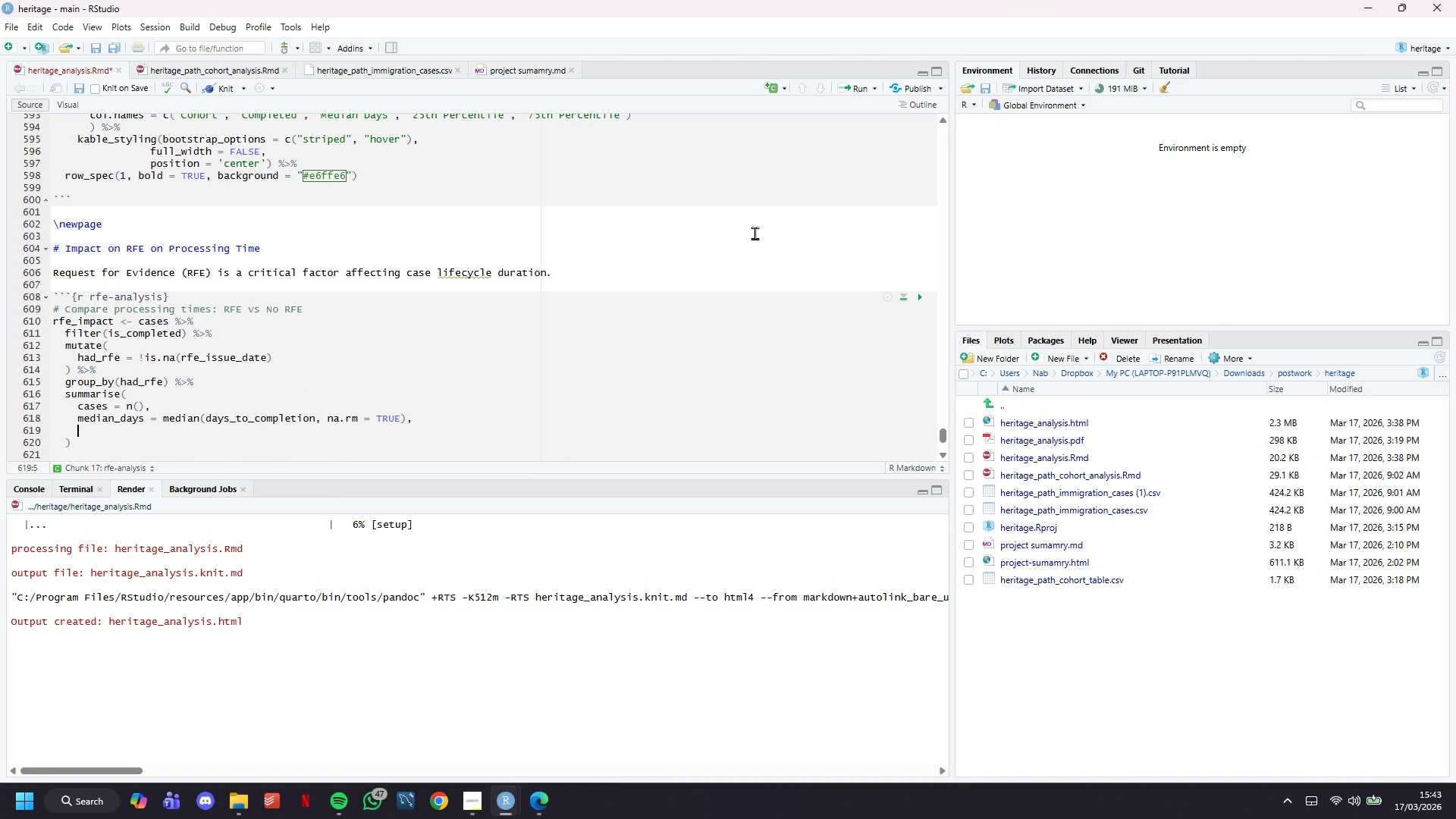 
type(mean_days = mean()
 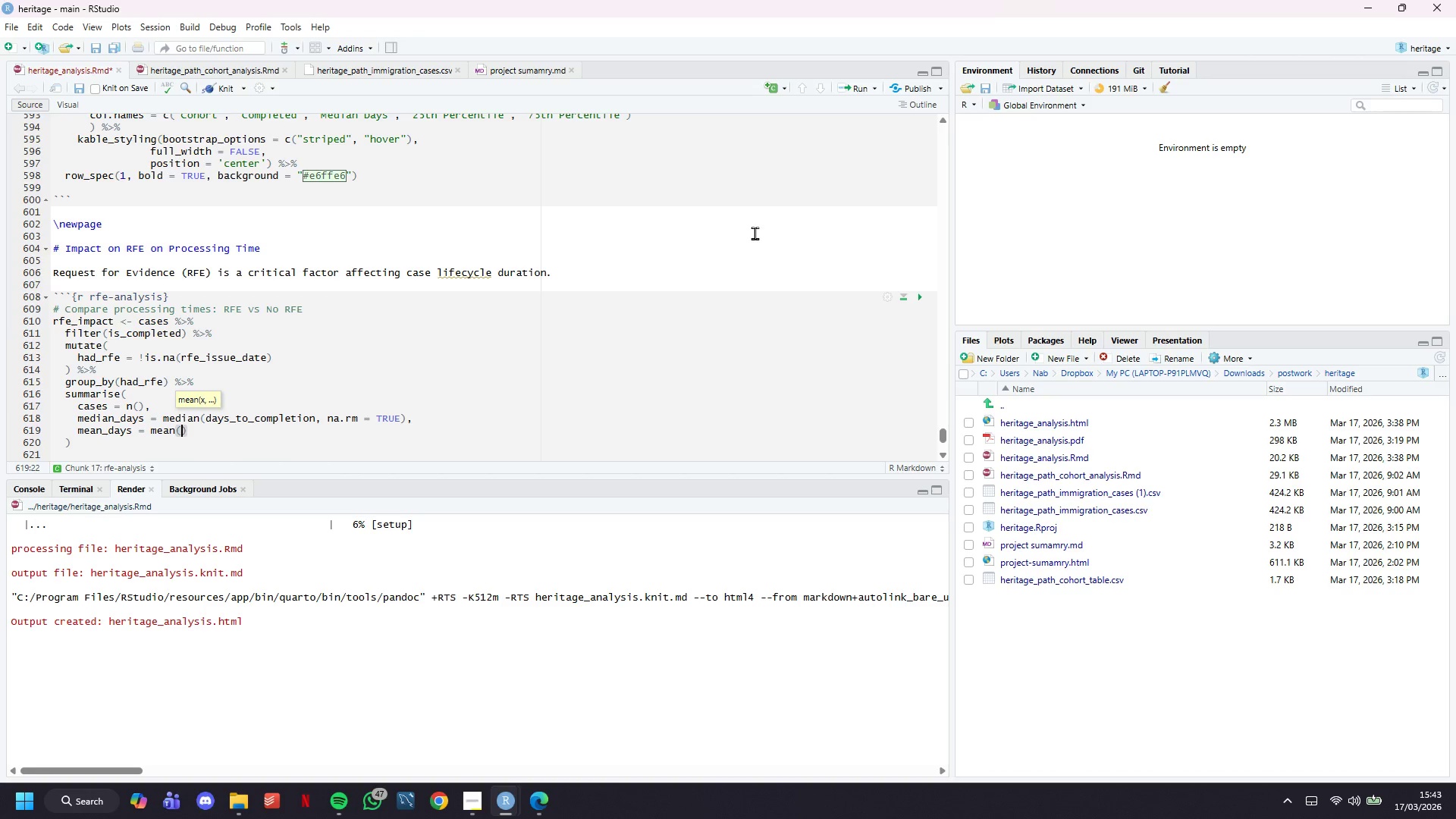 
wait(32.5)
 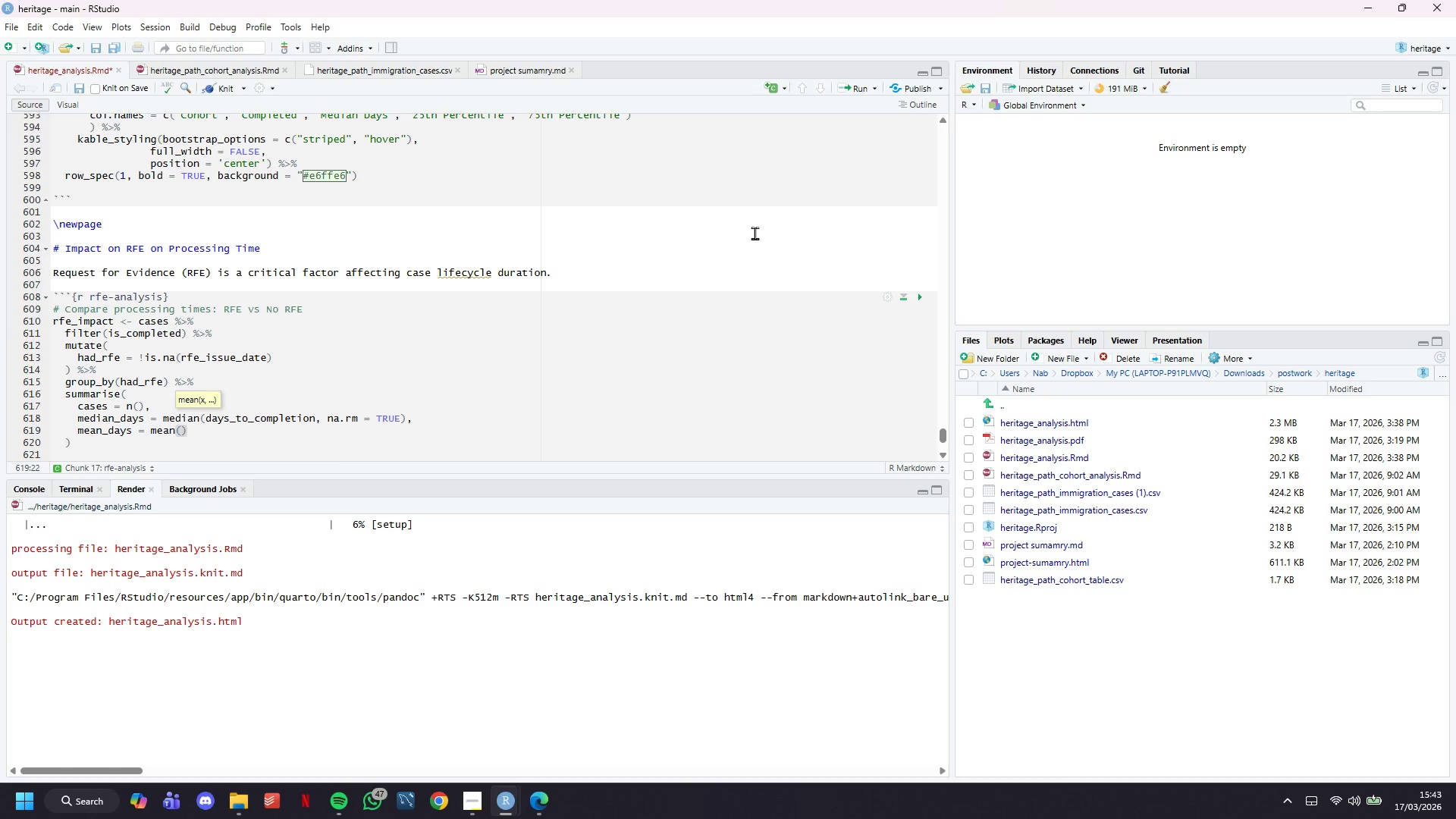 
type(days_to_completion, ba.)
key(Backspace)
key(Backspace)
key(Backspace)
type(na.rm = TRUE)
 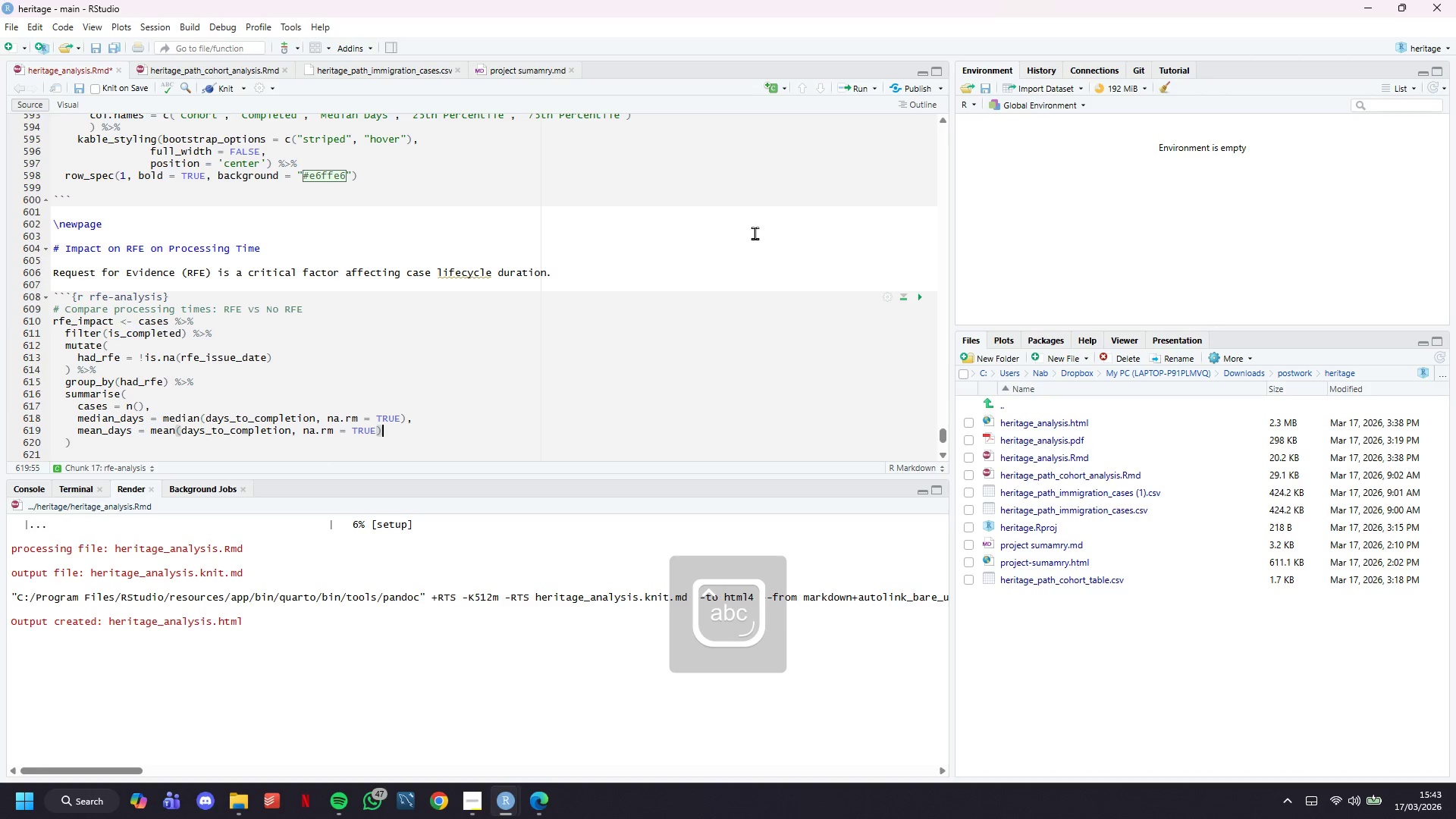 
 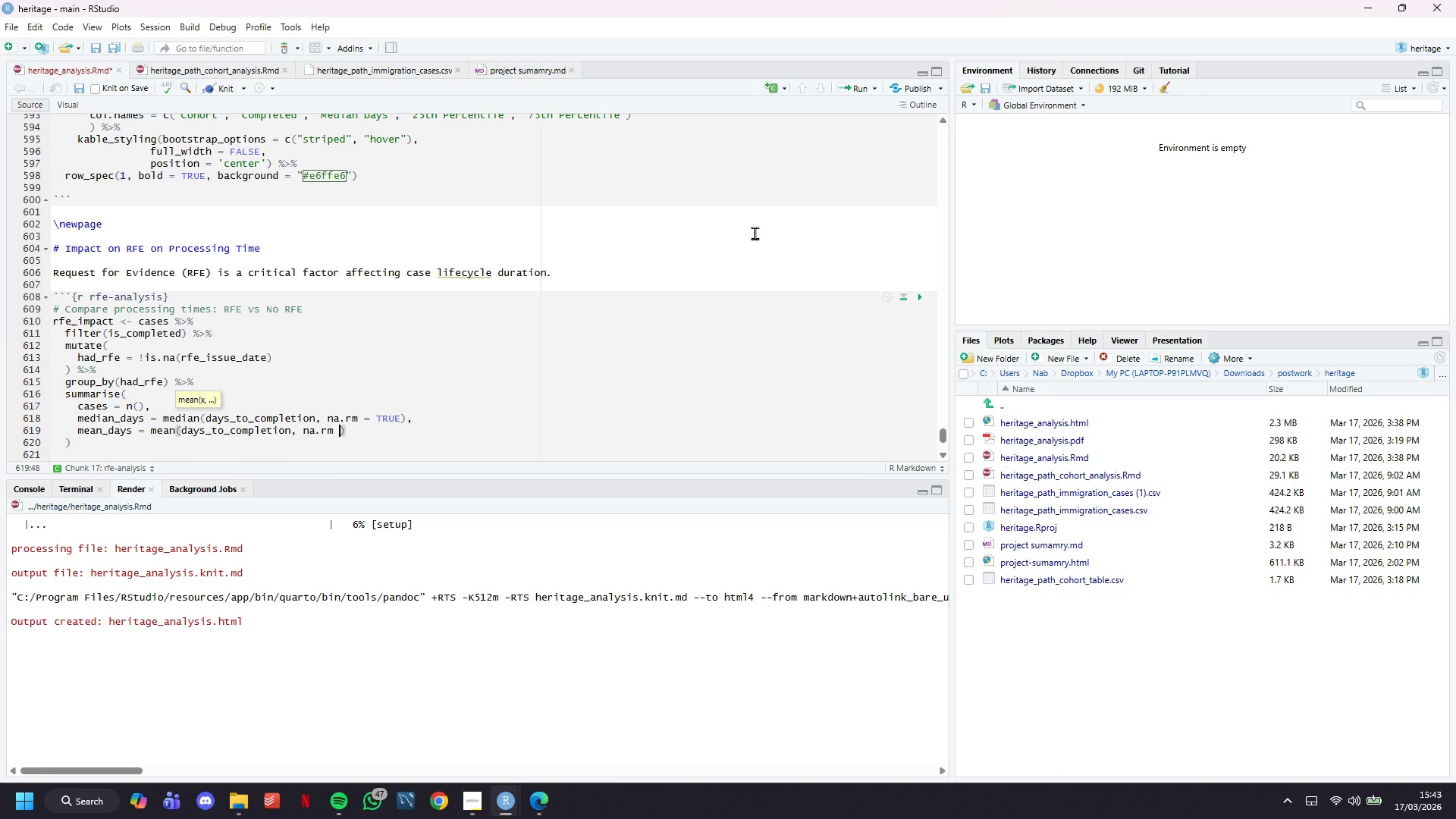 
key(ArrowRight)
 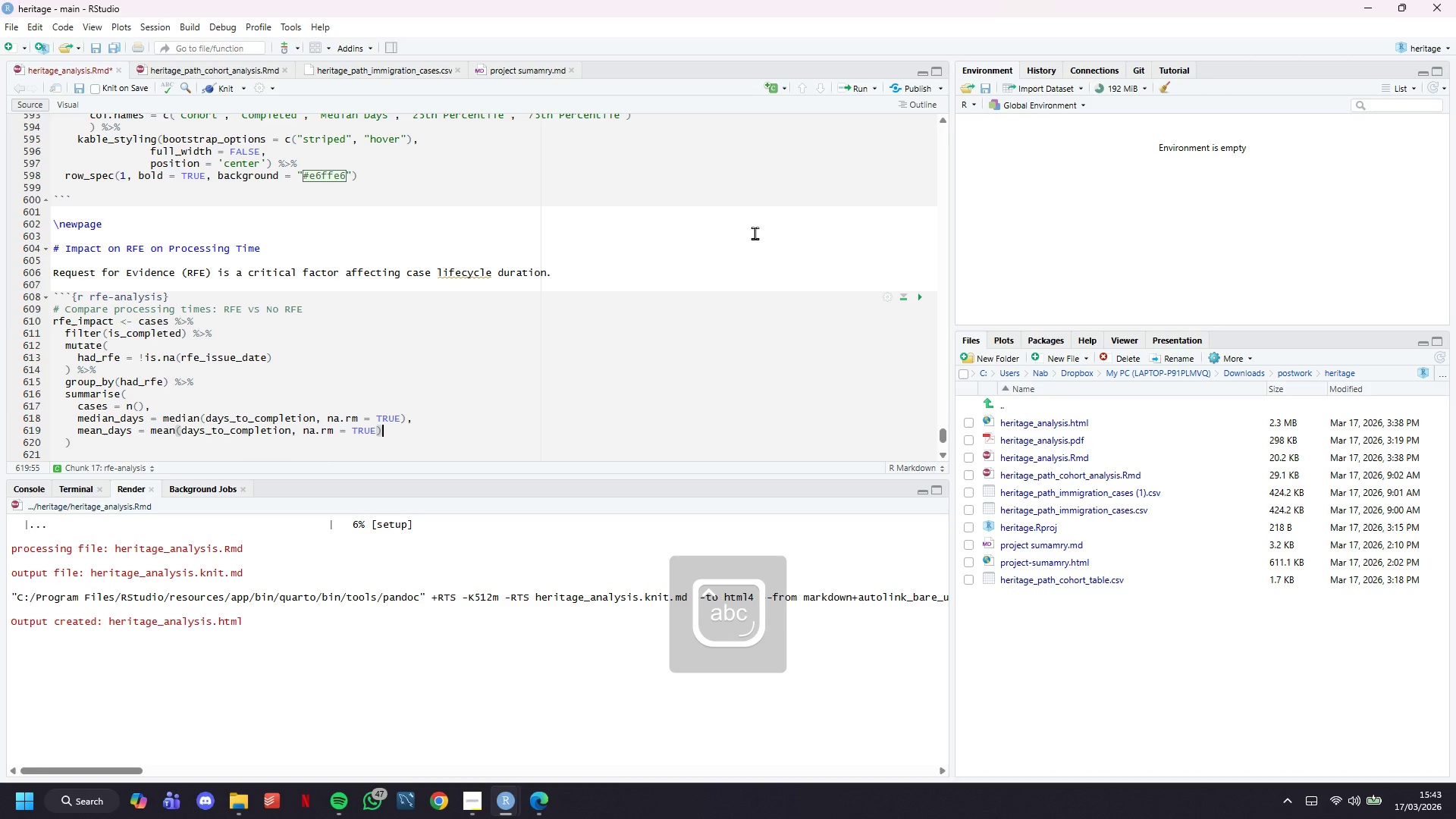 
key(Comma)
 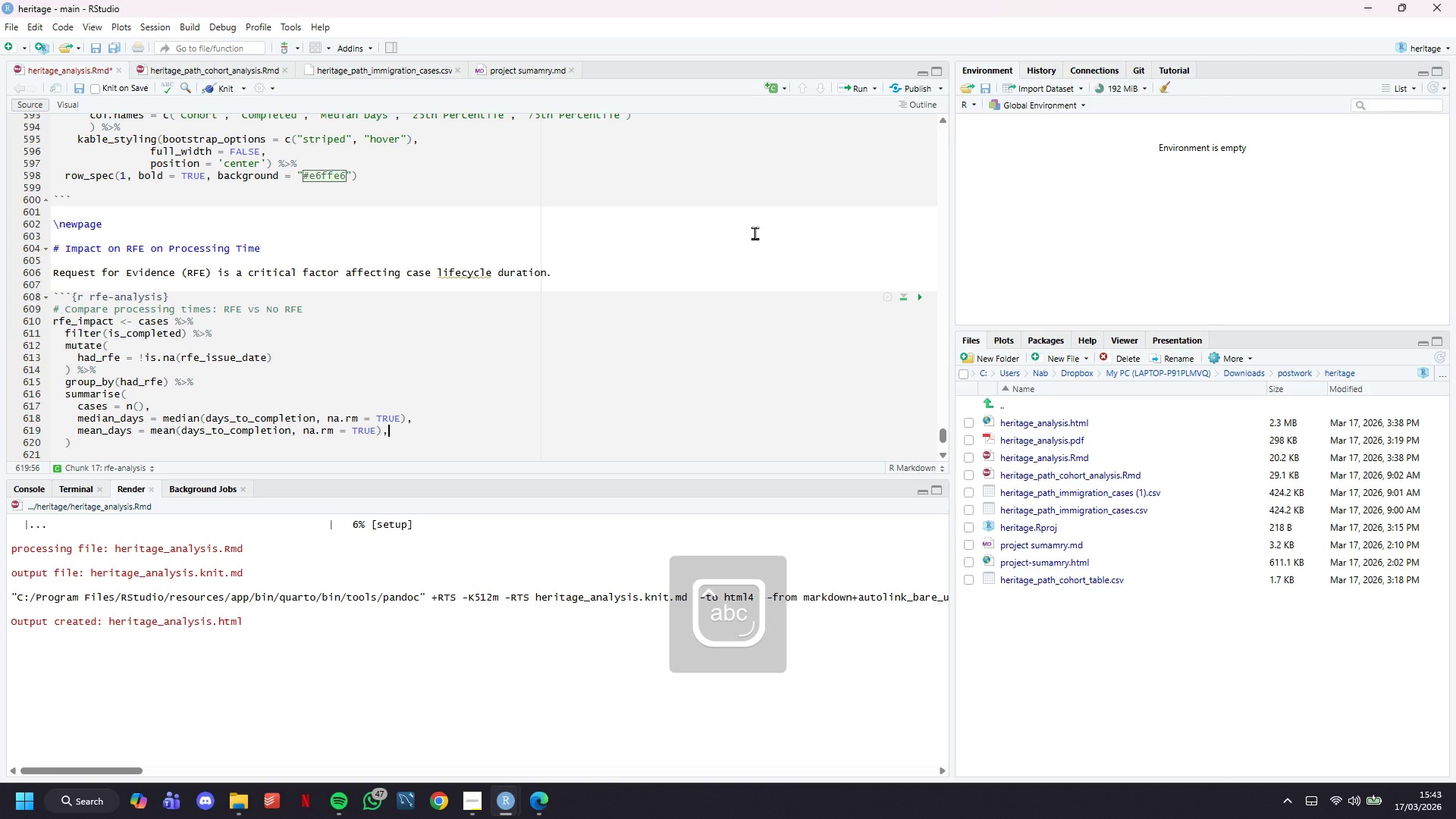 
key(Enter)
 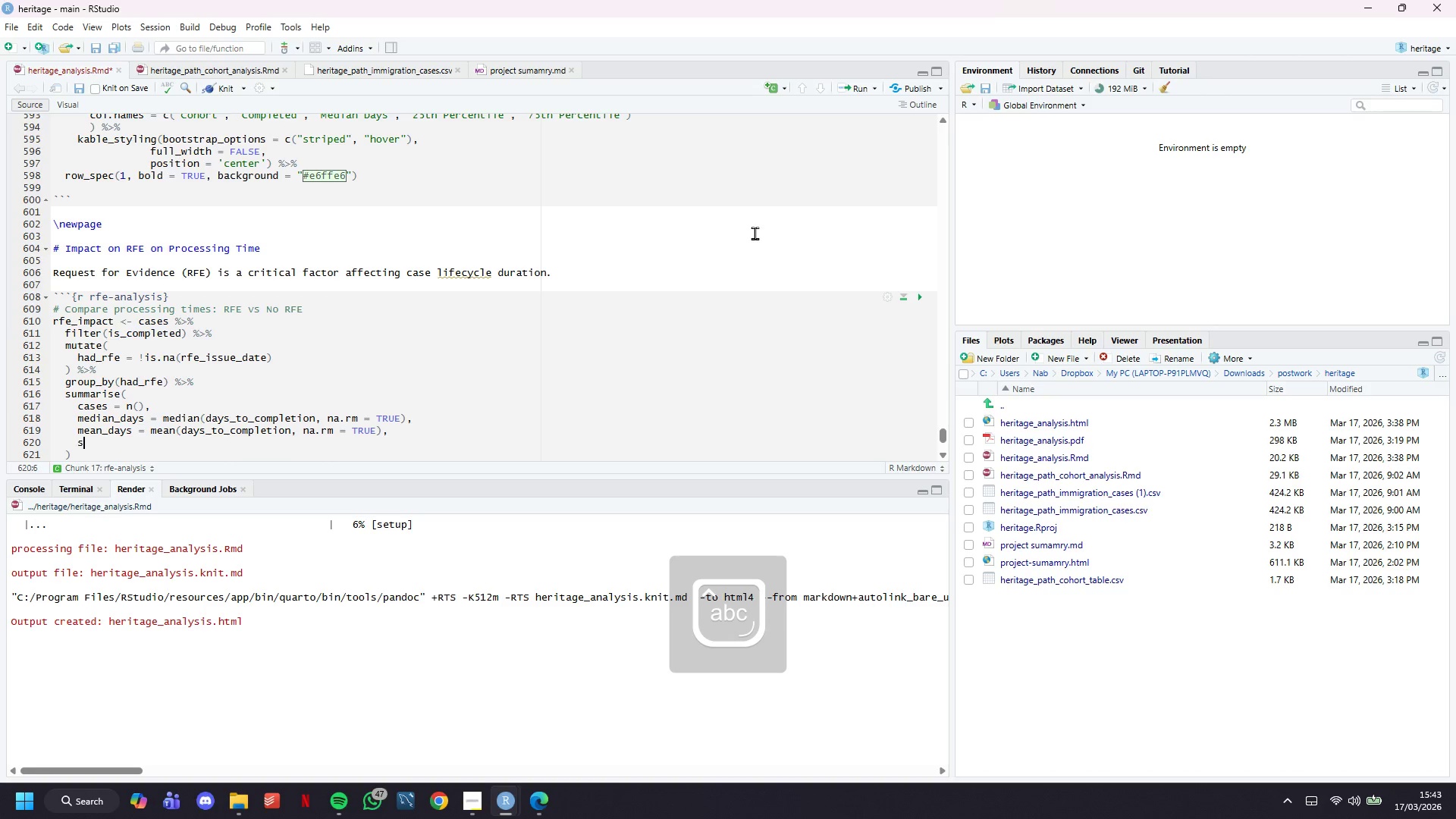 
type(sd_days = sd(das)
key(Backspace)
type(ys_to_completion, na.rm = TRUE)
 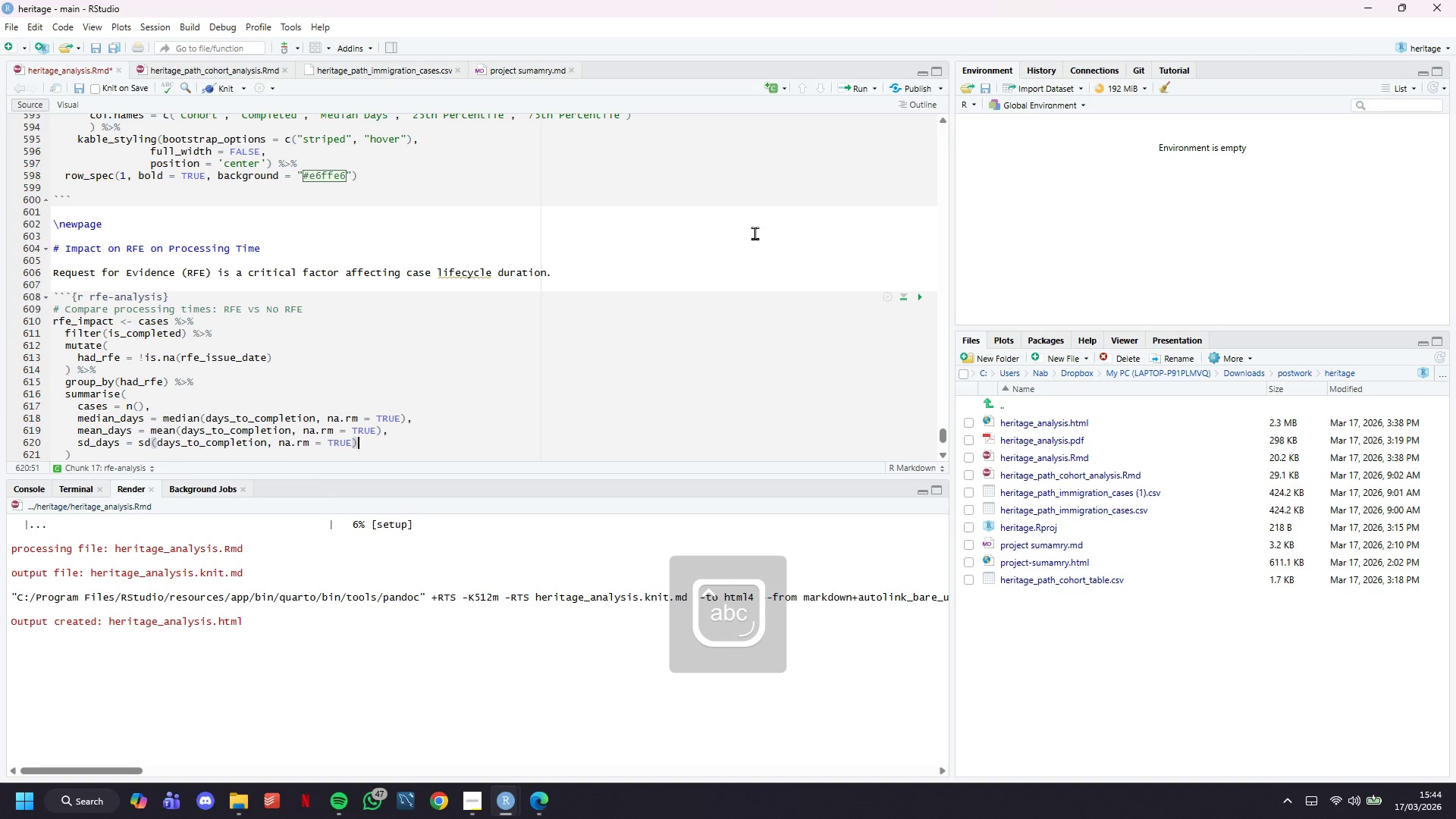 
 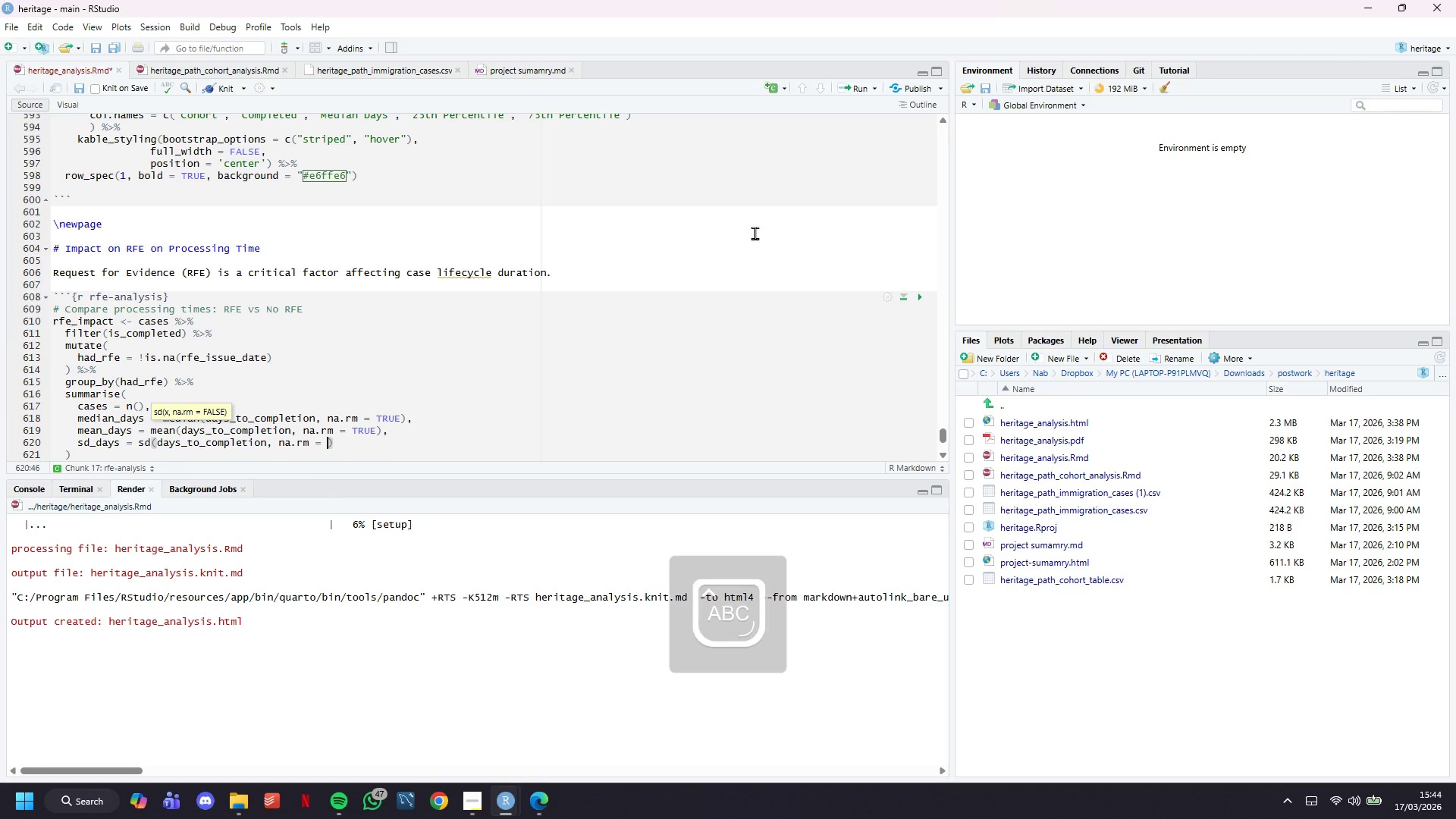 
key(ArrowRight)
 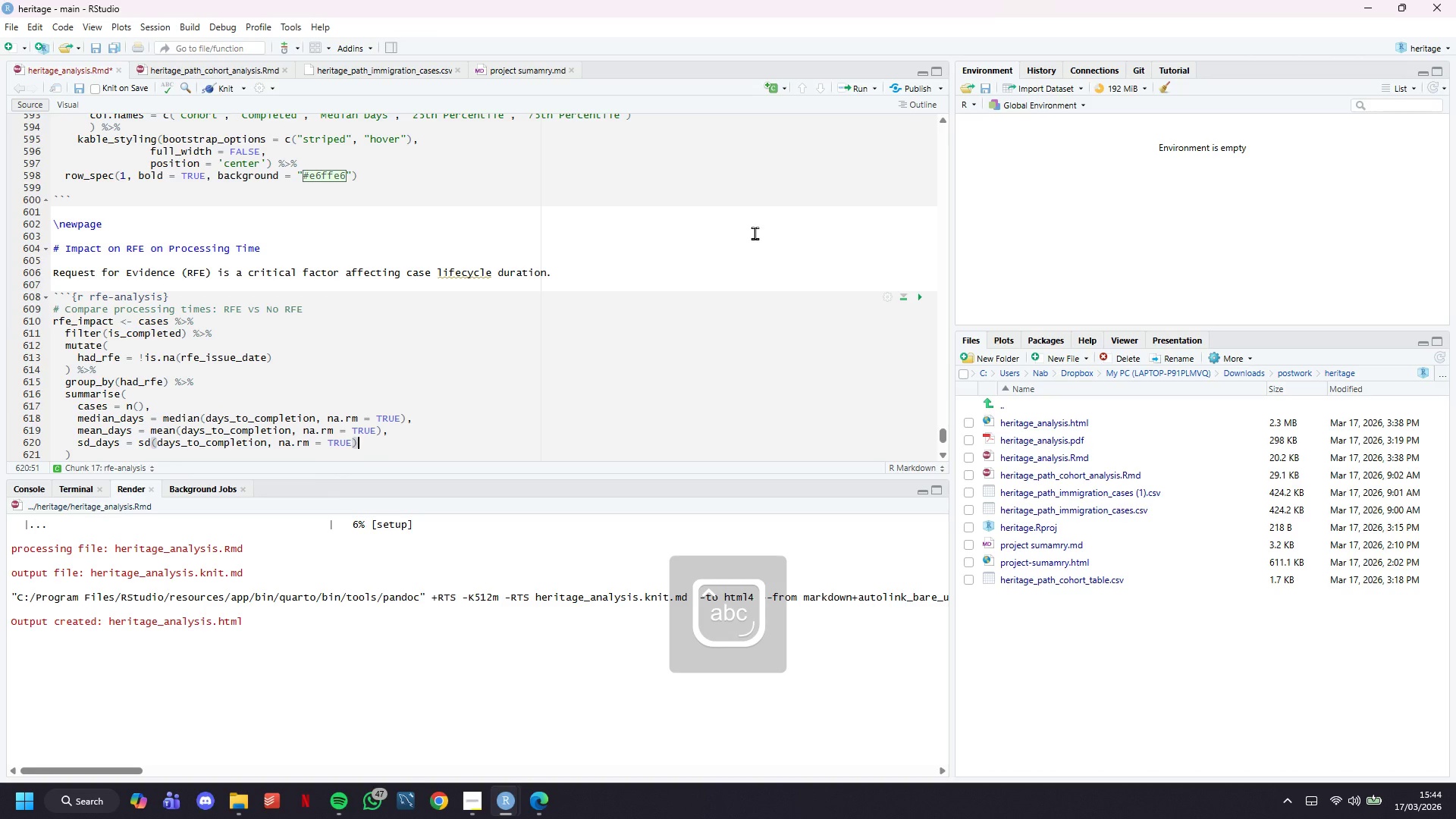 
key(Comma)
 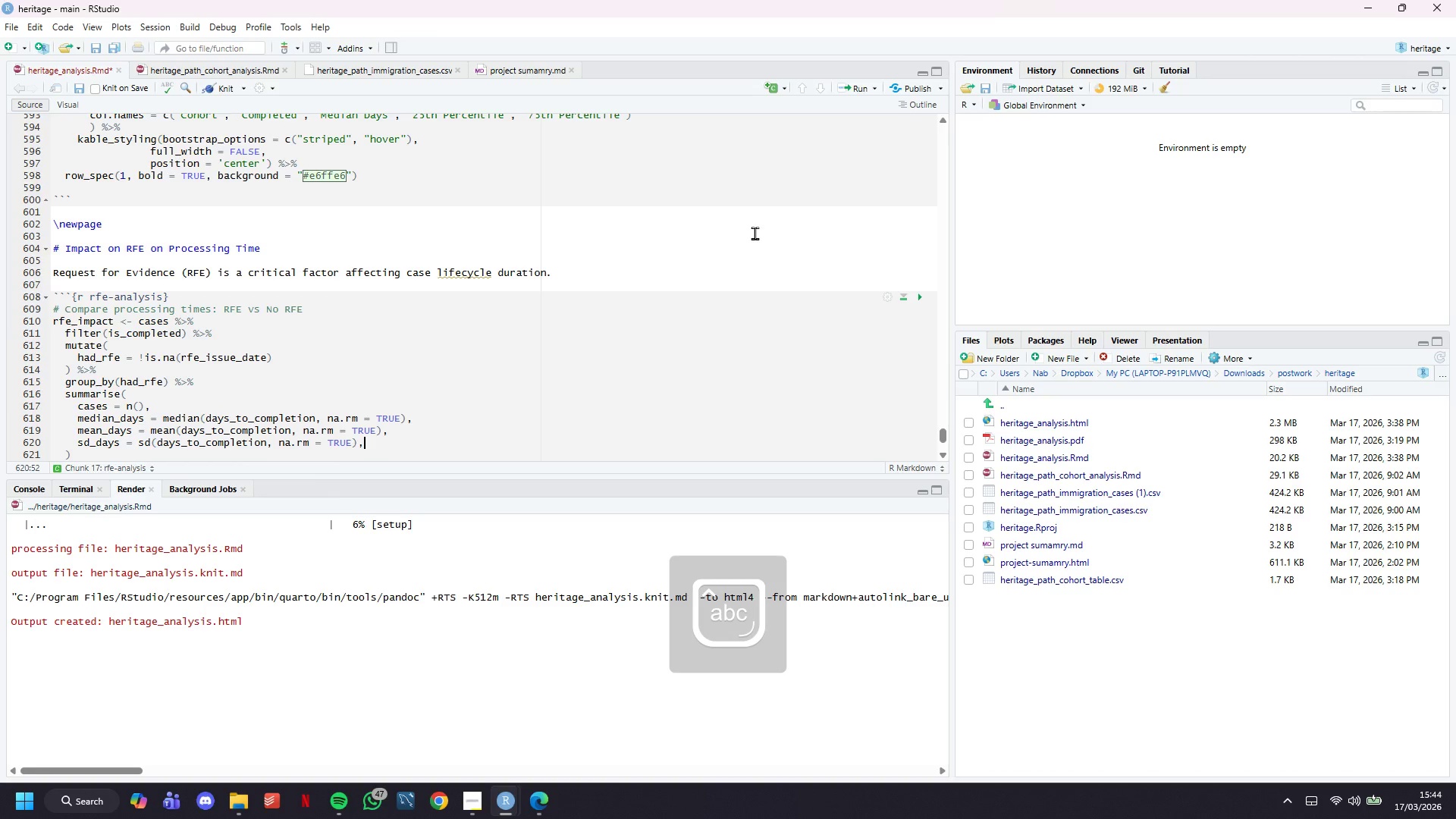 
key(Enter)
 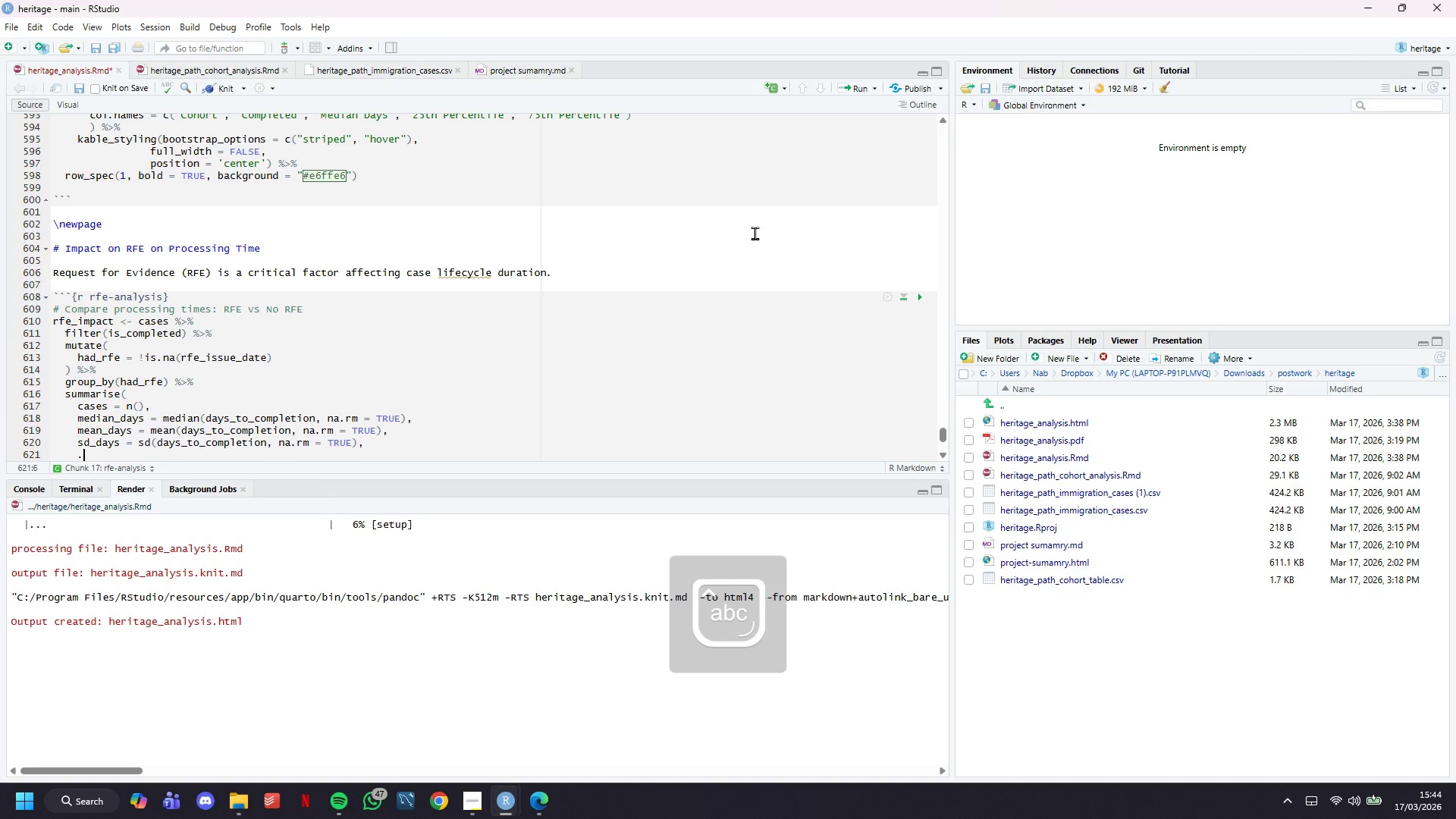 
type(.groups = 'drop')
 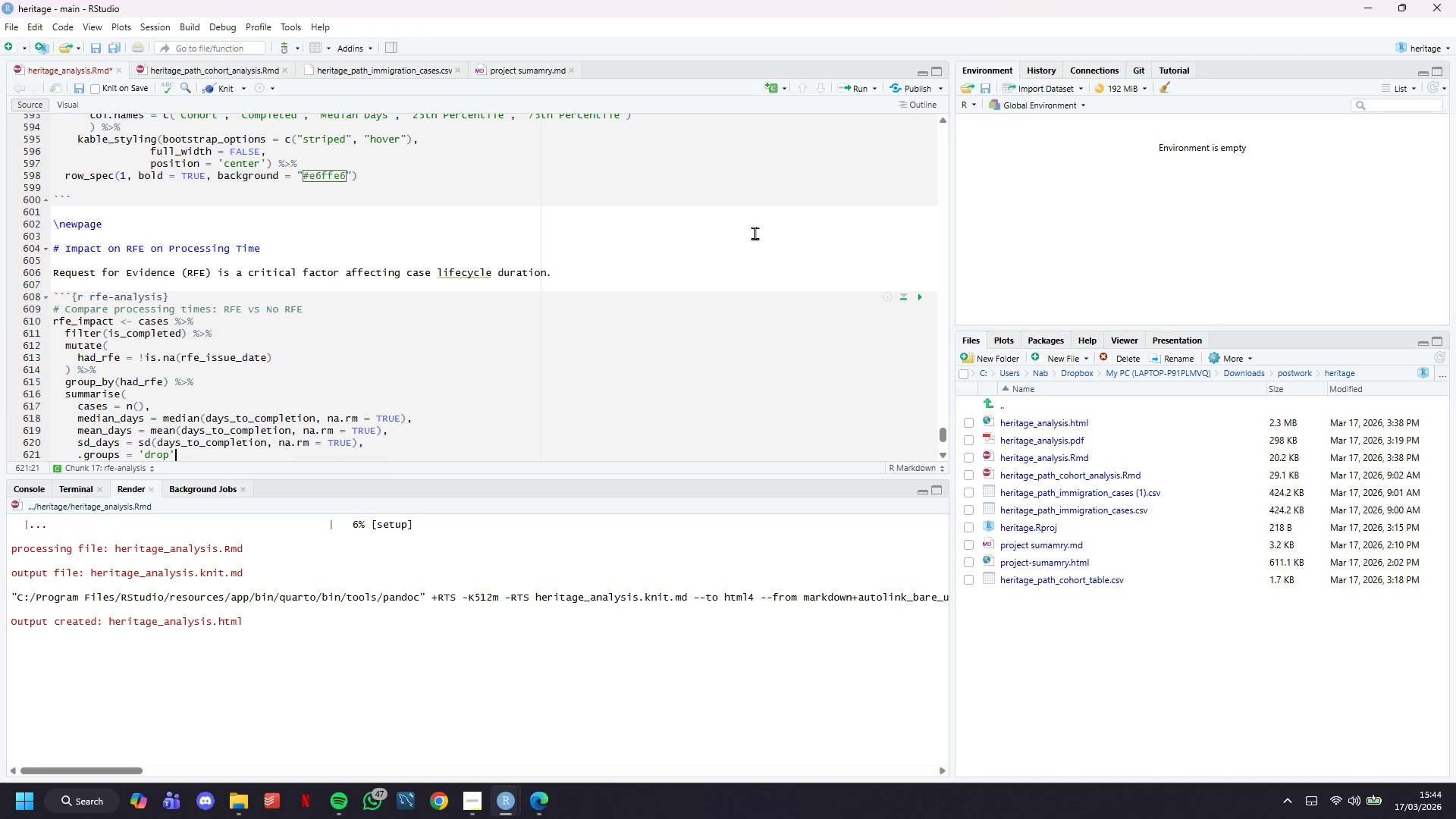 
key(ArrowDown)
 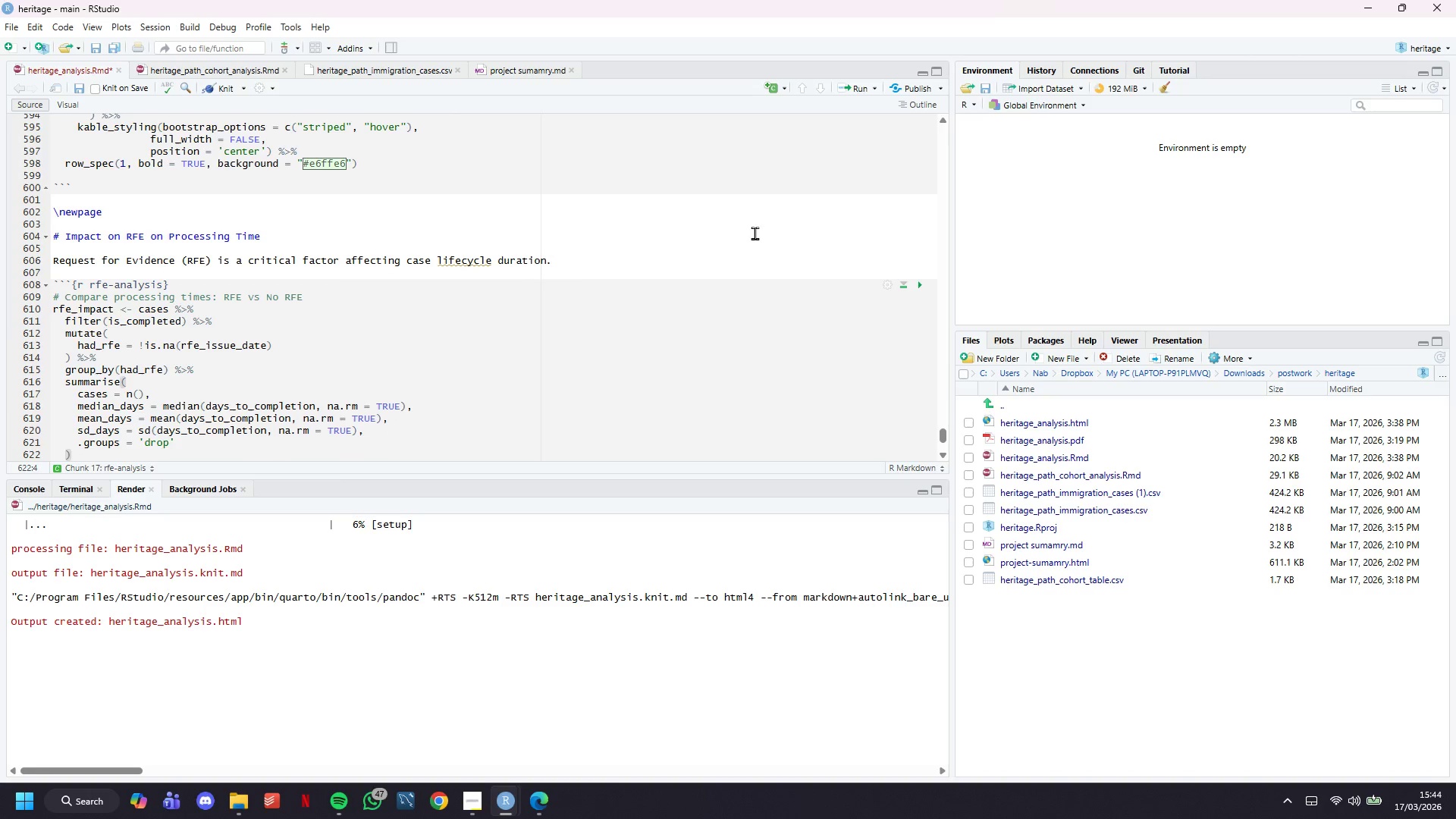 
scroll: coordinate [758, 232], scroll_direction: down, amount: 6.0
 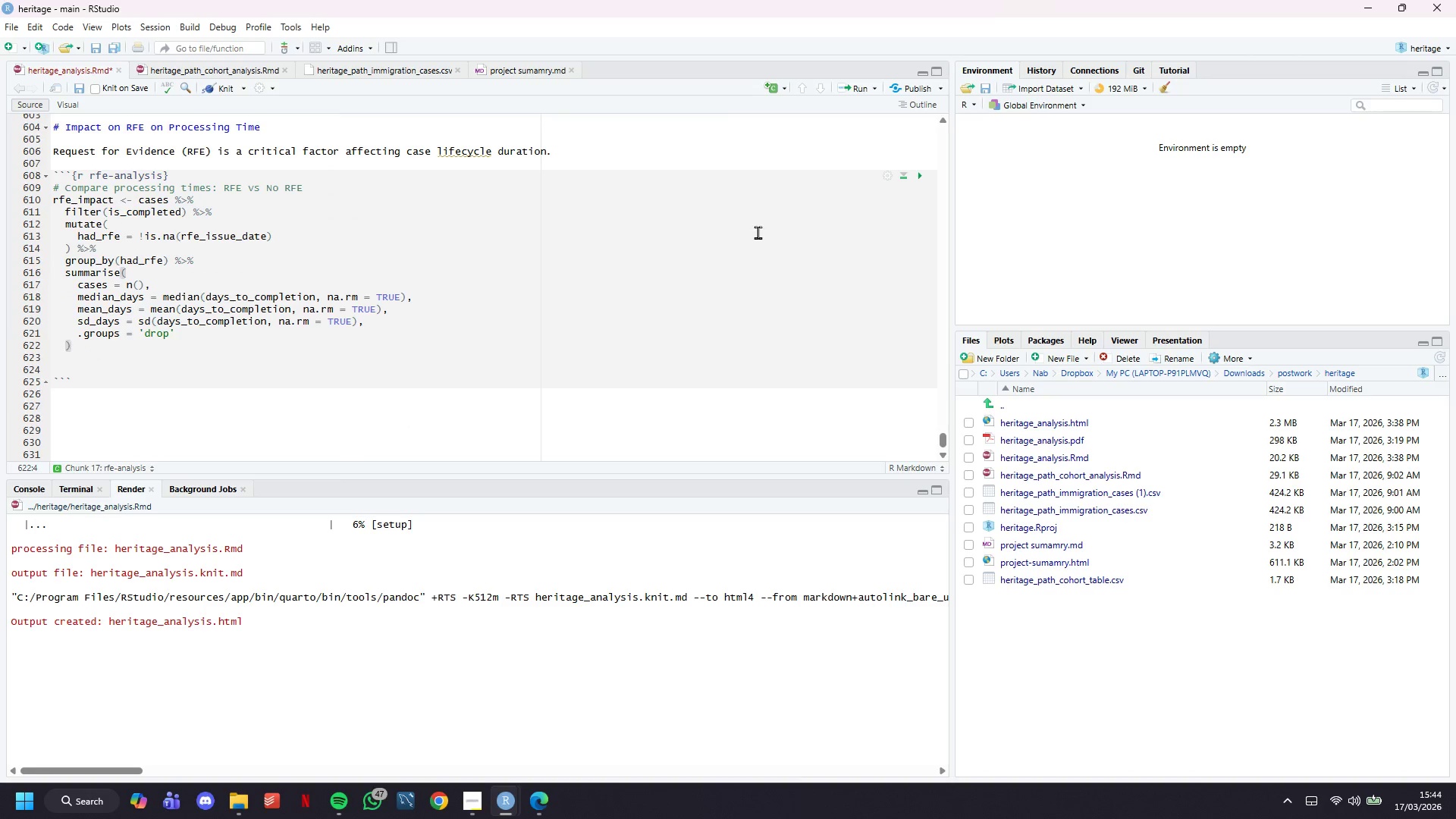 
key(Space)
 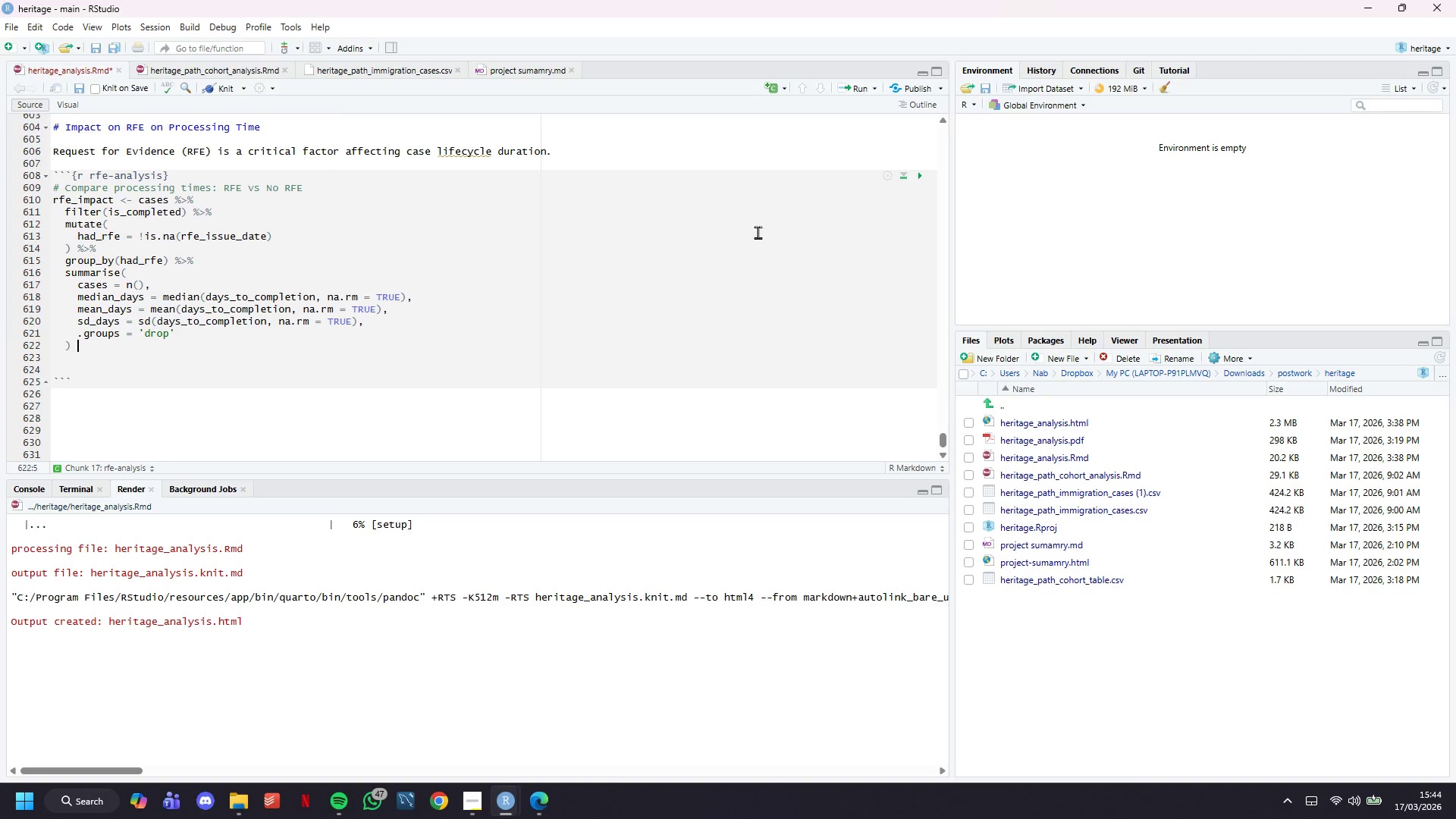 
key(Shift+5)
 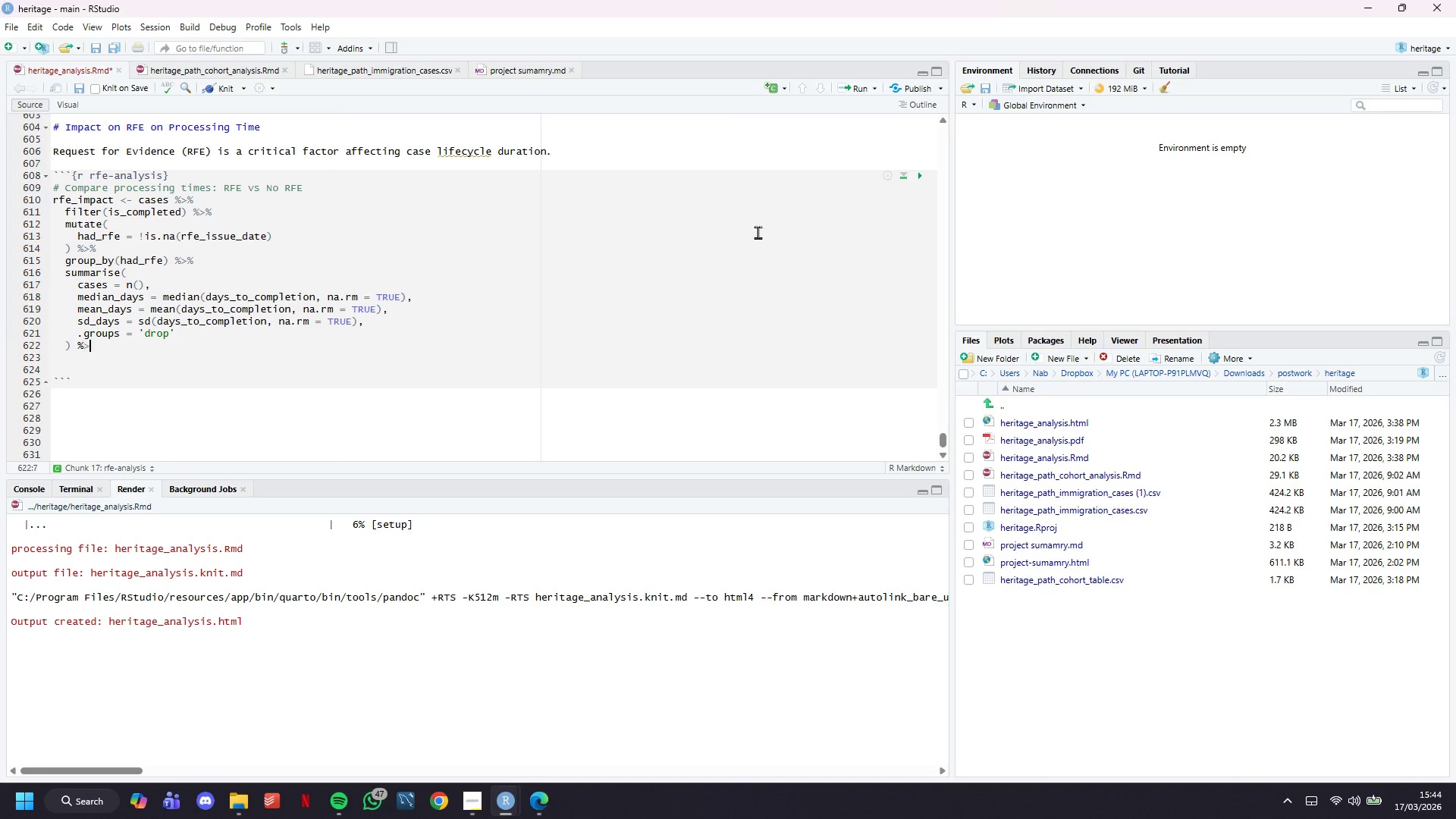 
key(Shift+Period)
 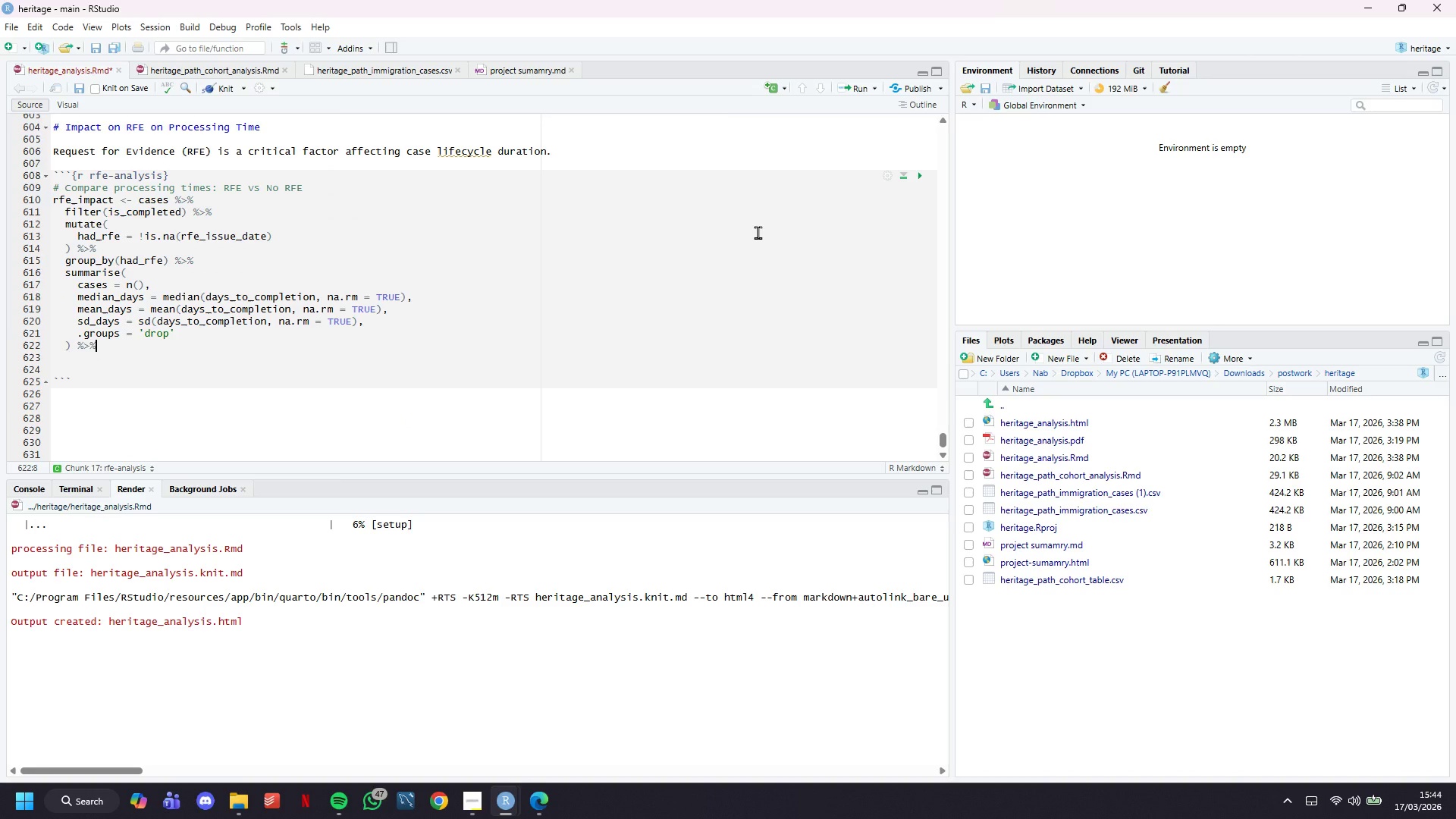 
key(Shift+5)
 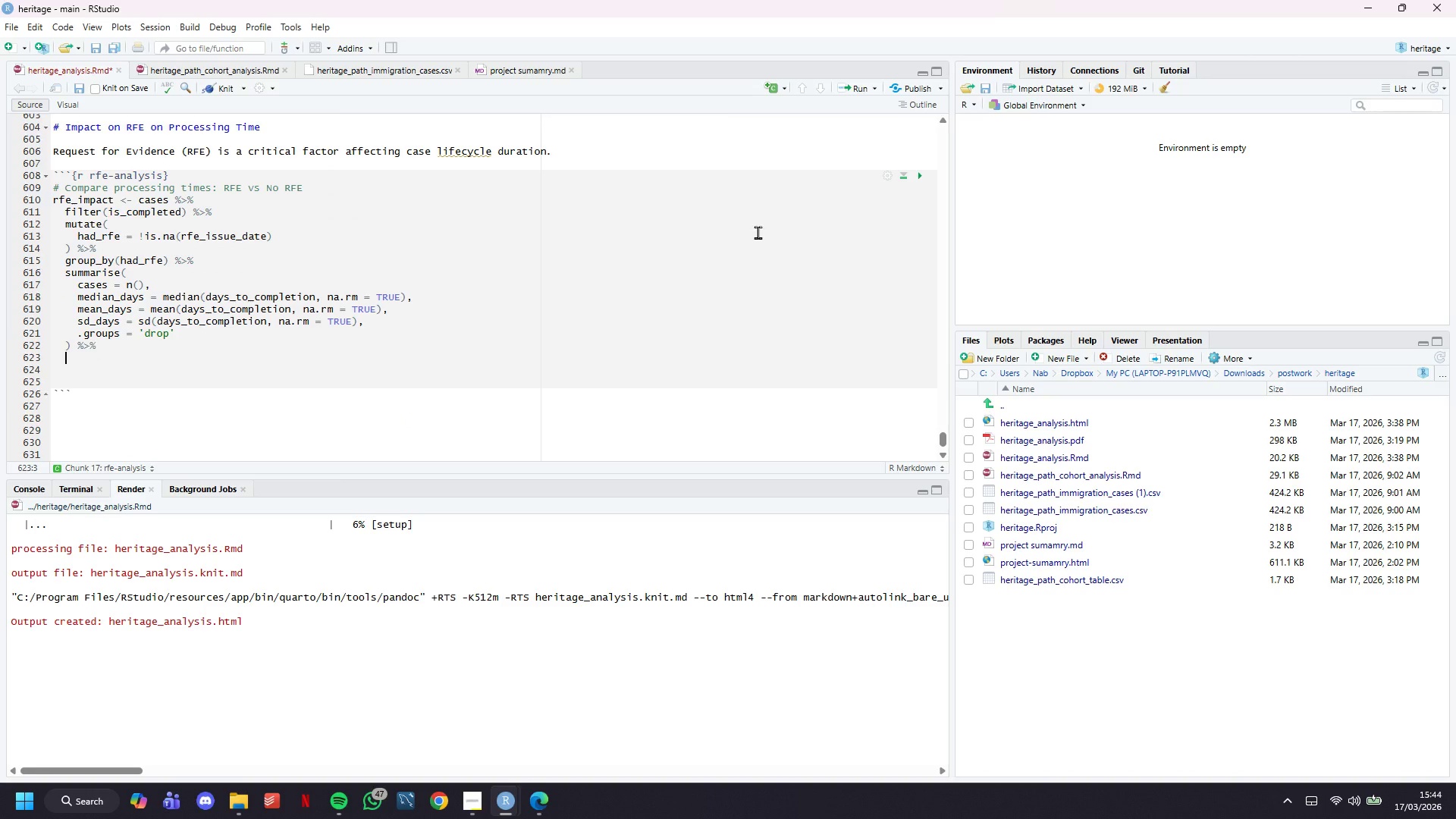 
key(Enter)
 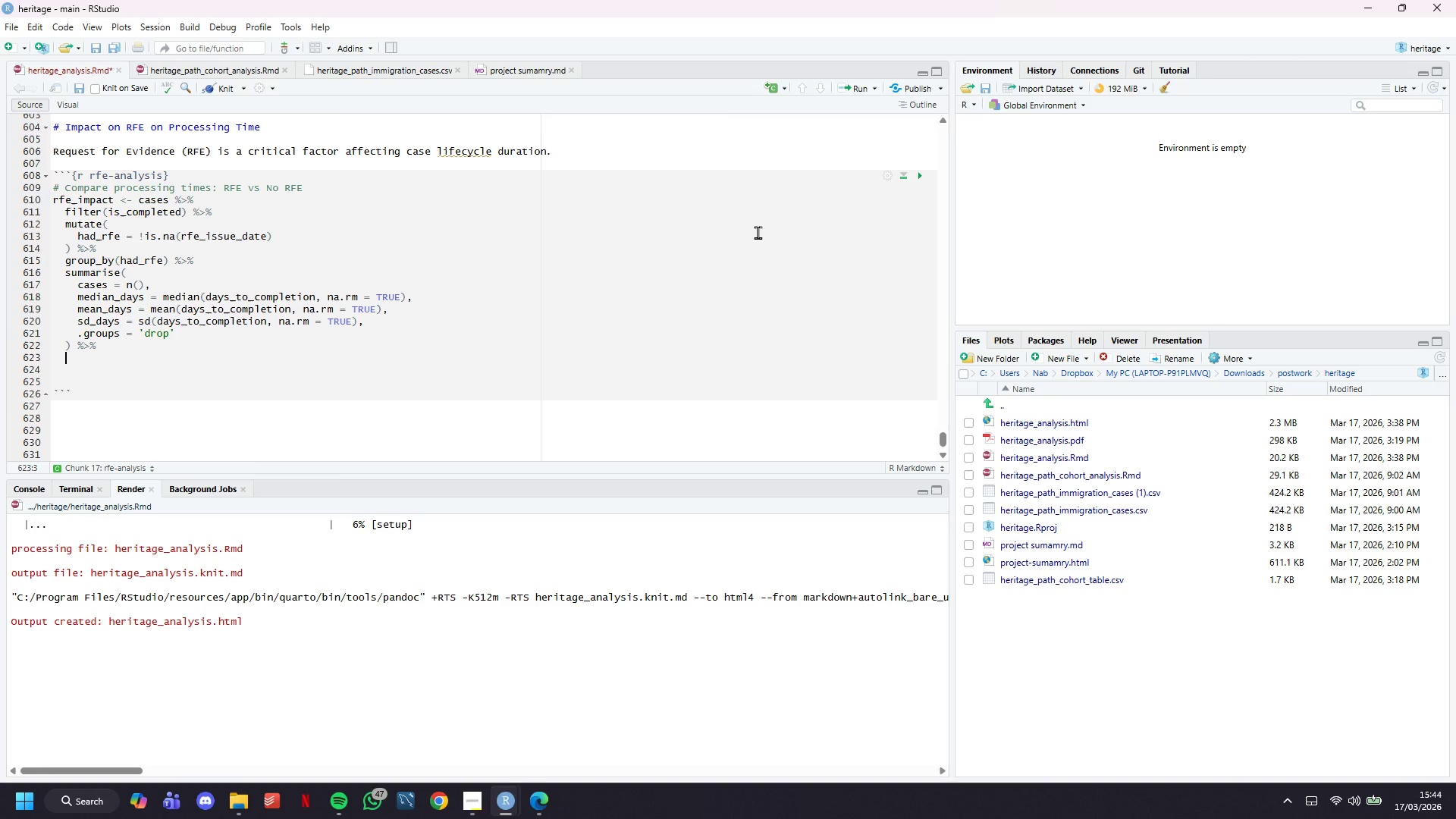 
type(mutate()
 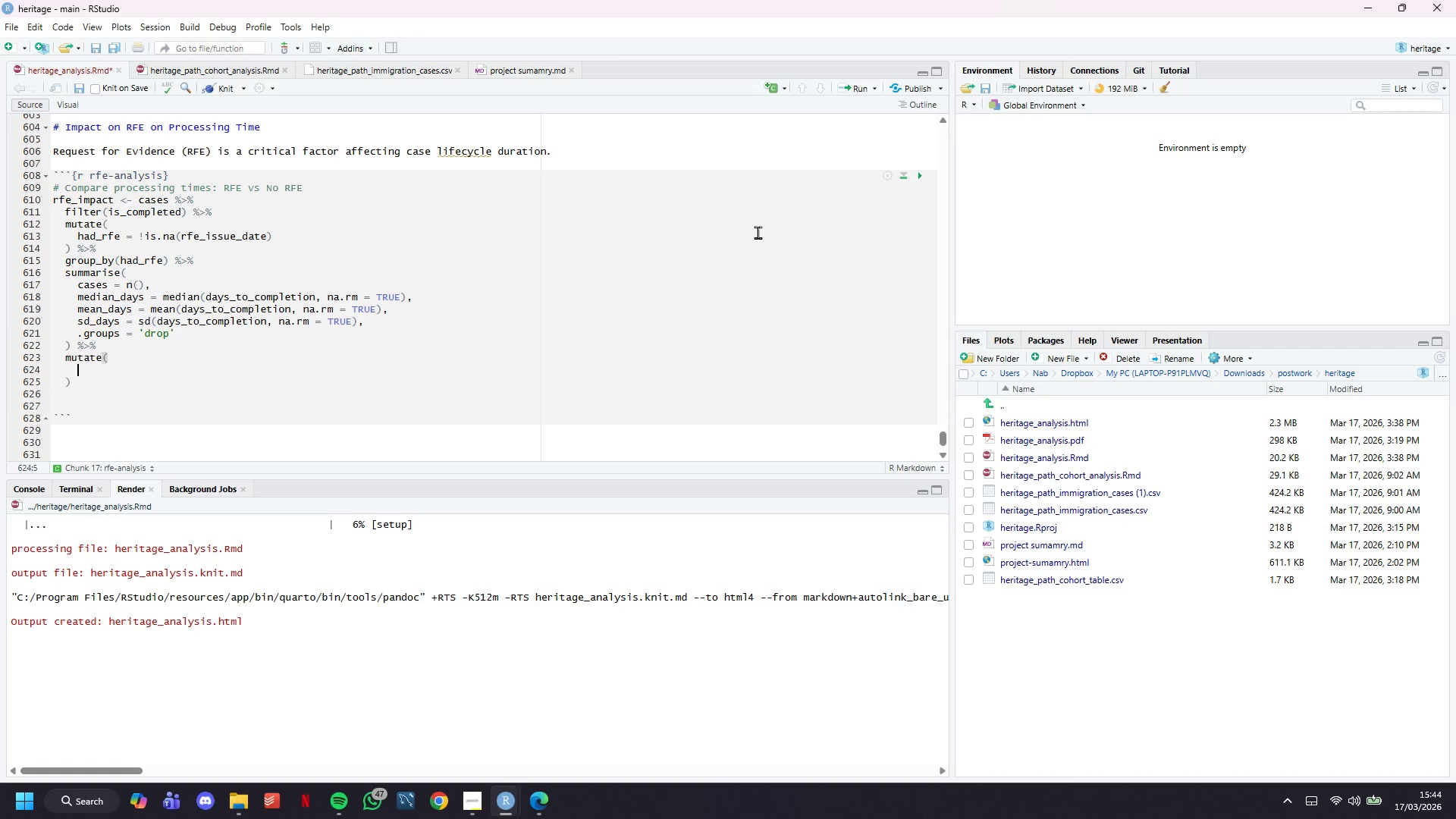 
 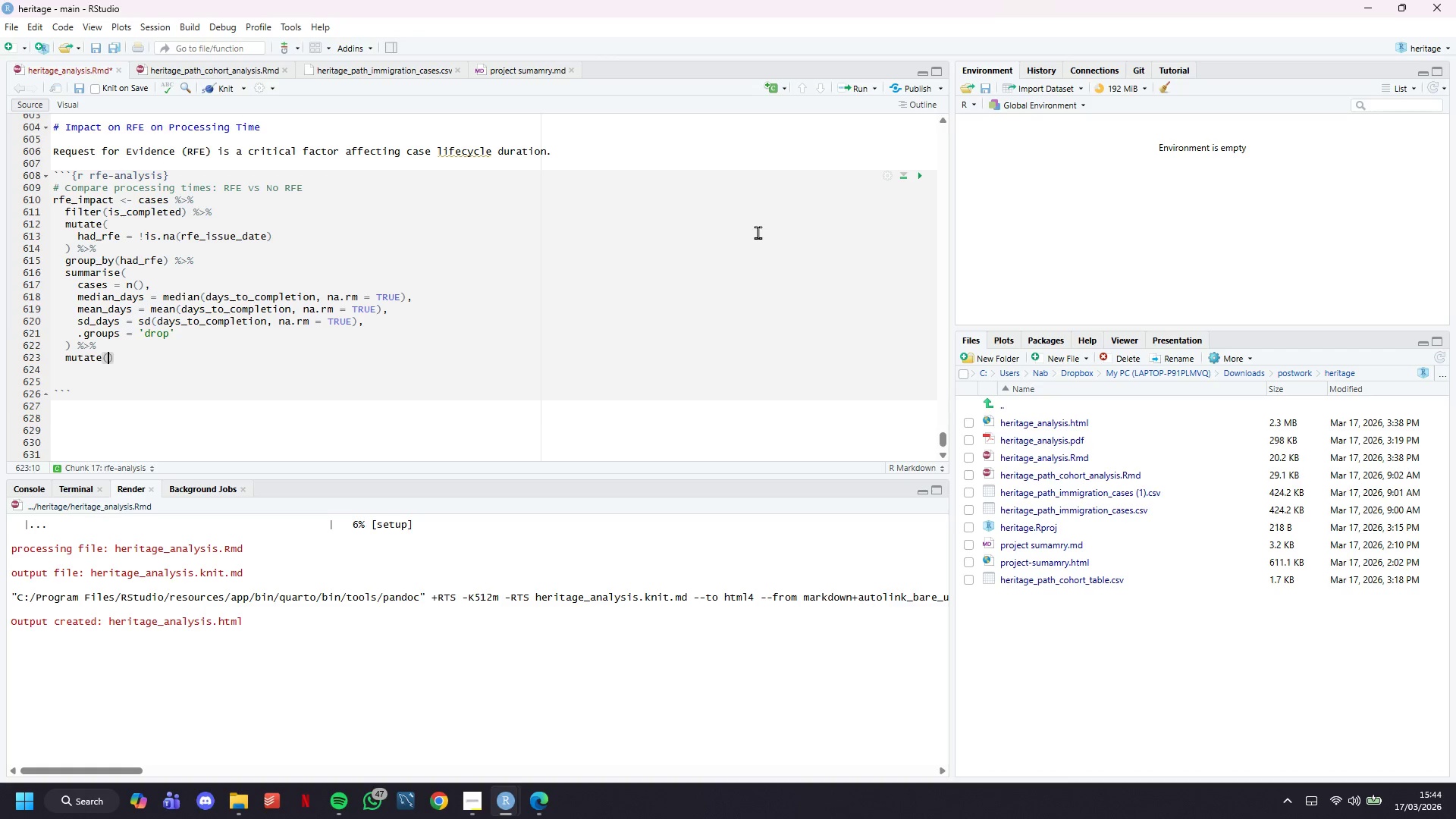 
key(Enter)
 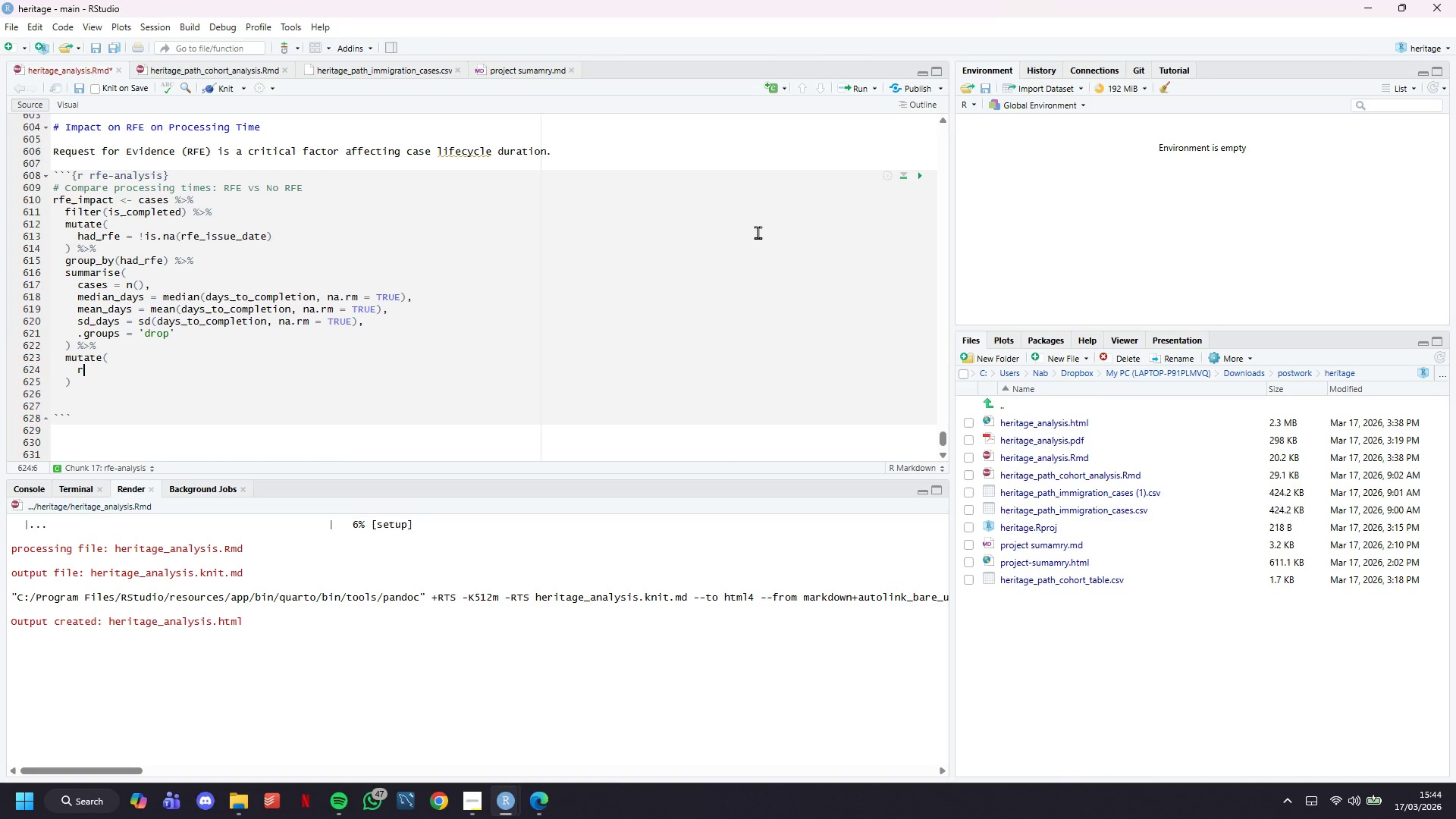 
type(rfe_status = ifels)
key(Backspace)
key(Backspace)
key(Backspace)
type(_else(had_rfe, "")
 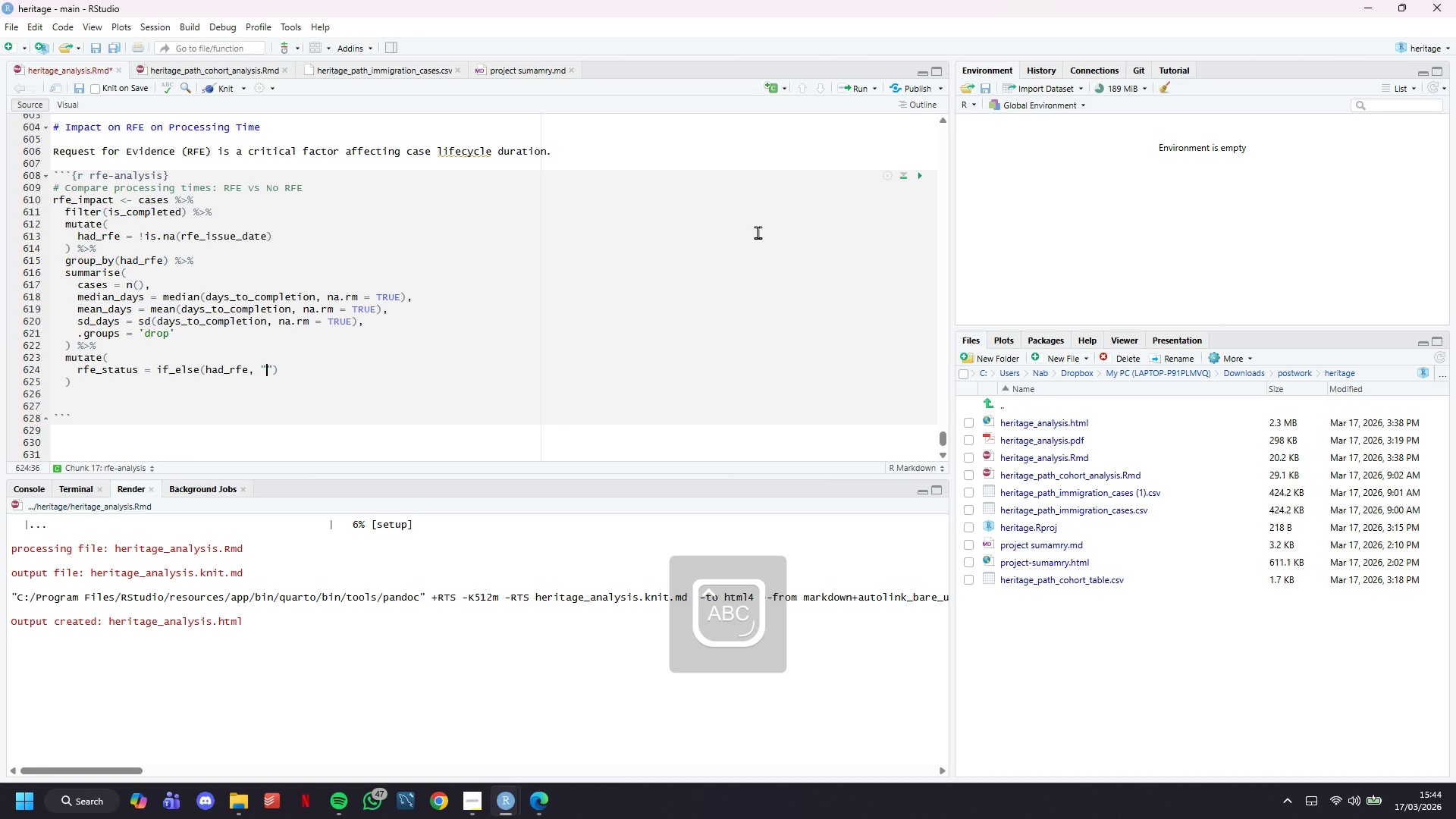 
 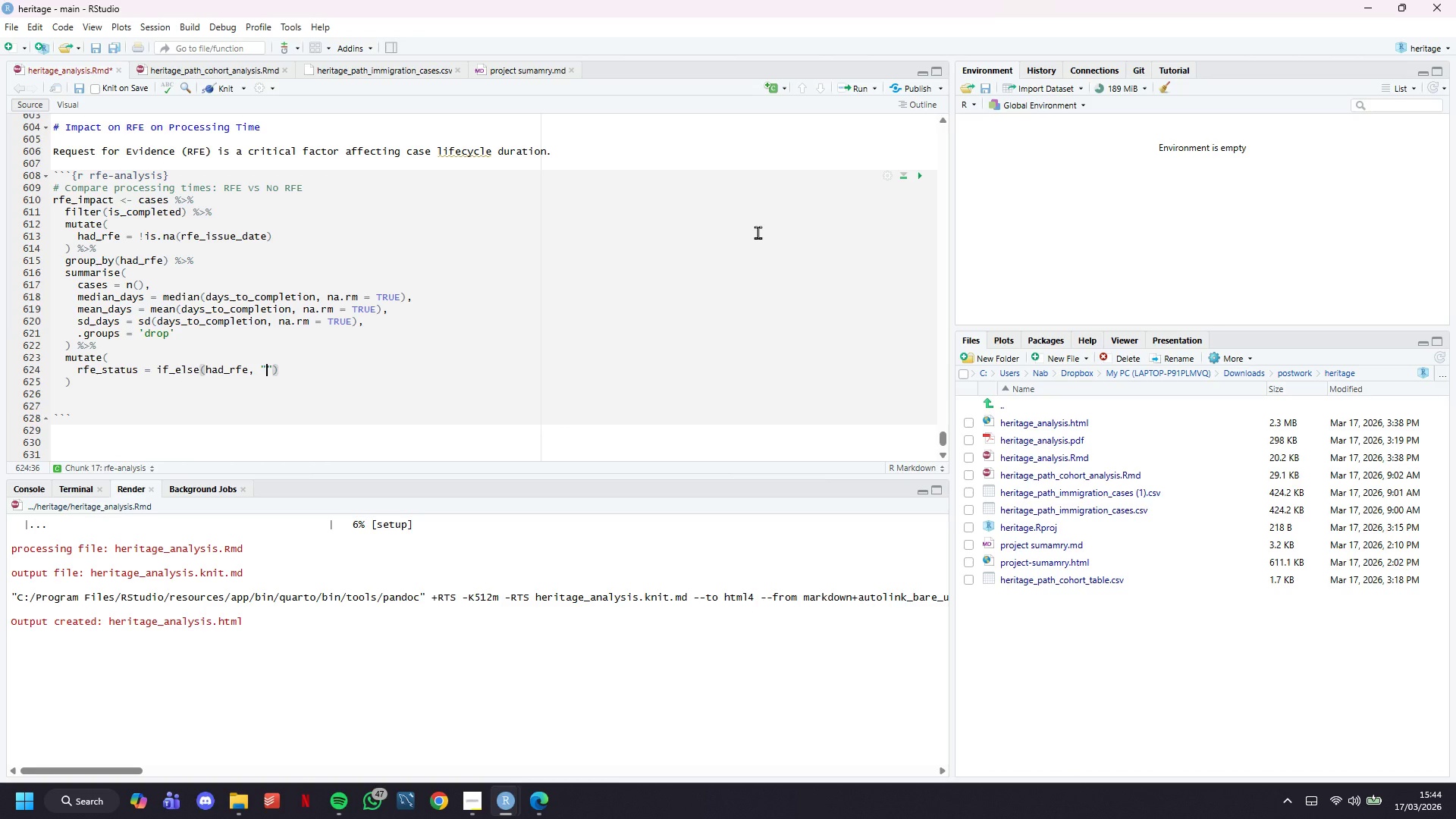 
key(ArrowLeft)
 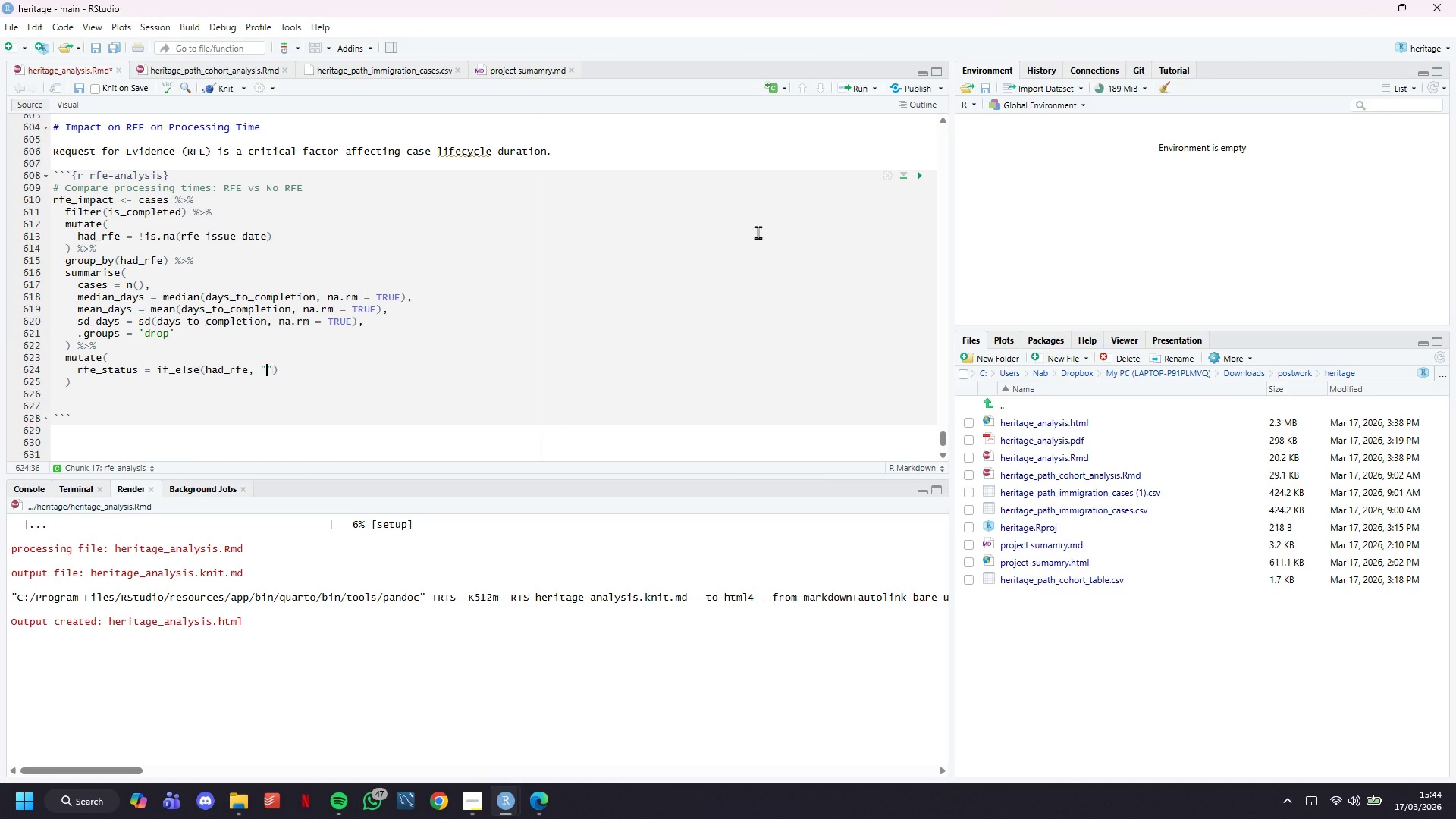 
type(RFE Issued)
 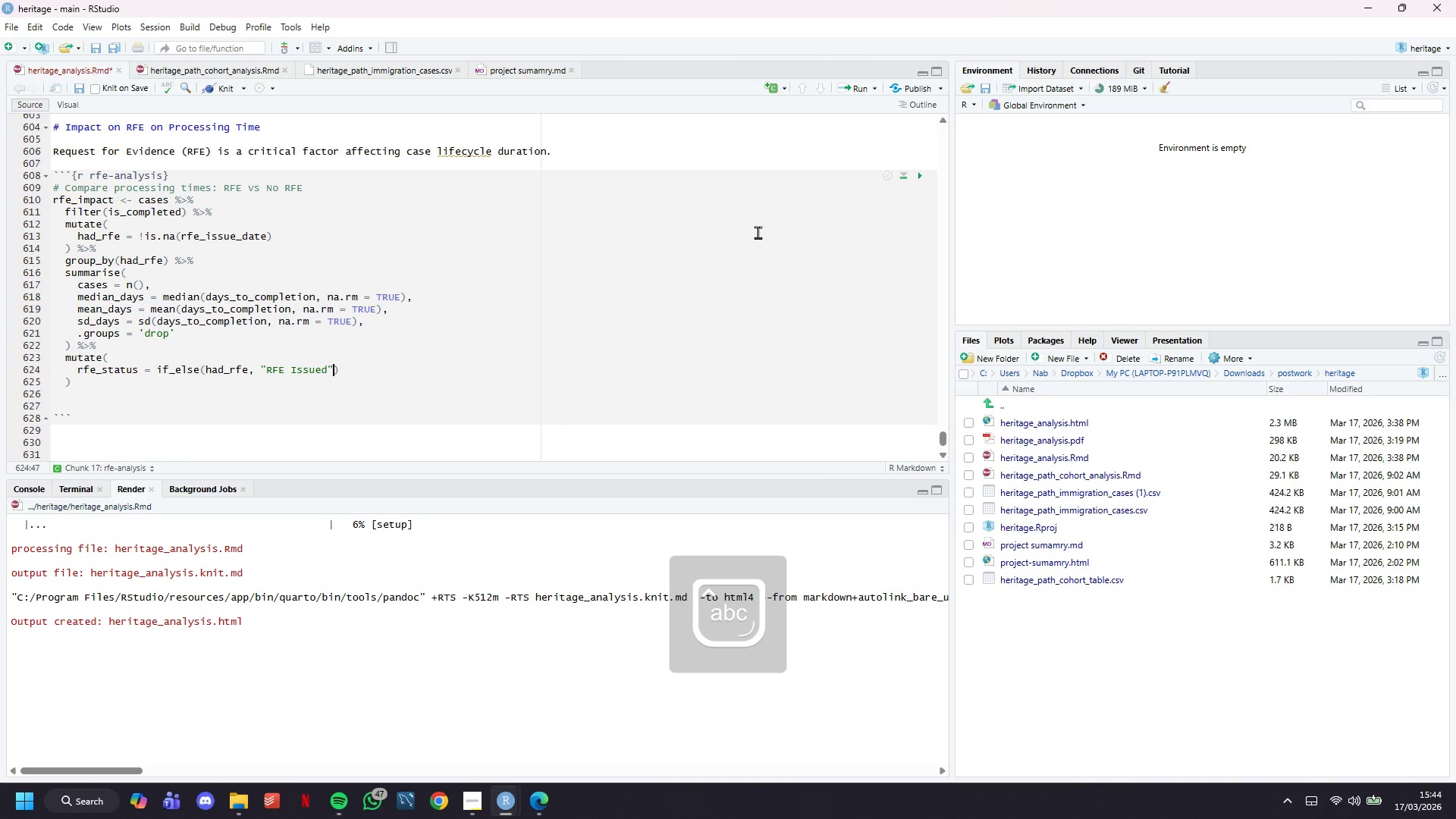 
key(ArrowRight)
 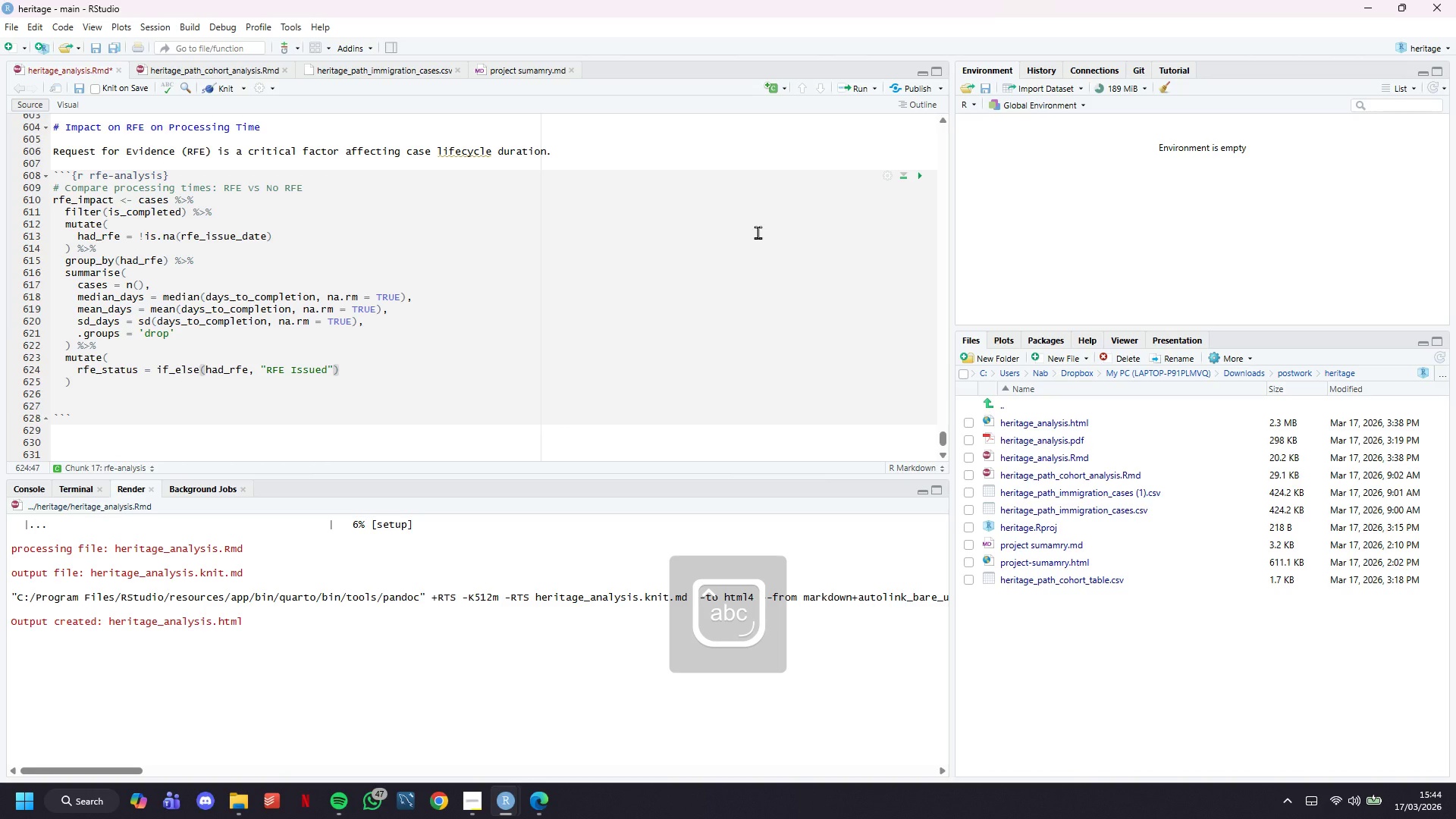 
key(Comma)
 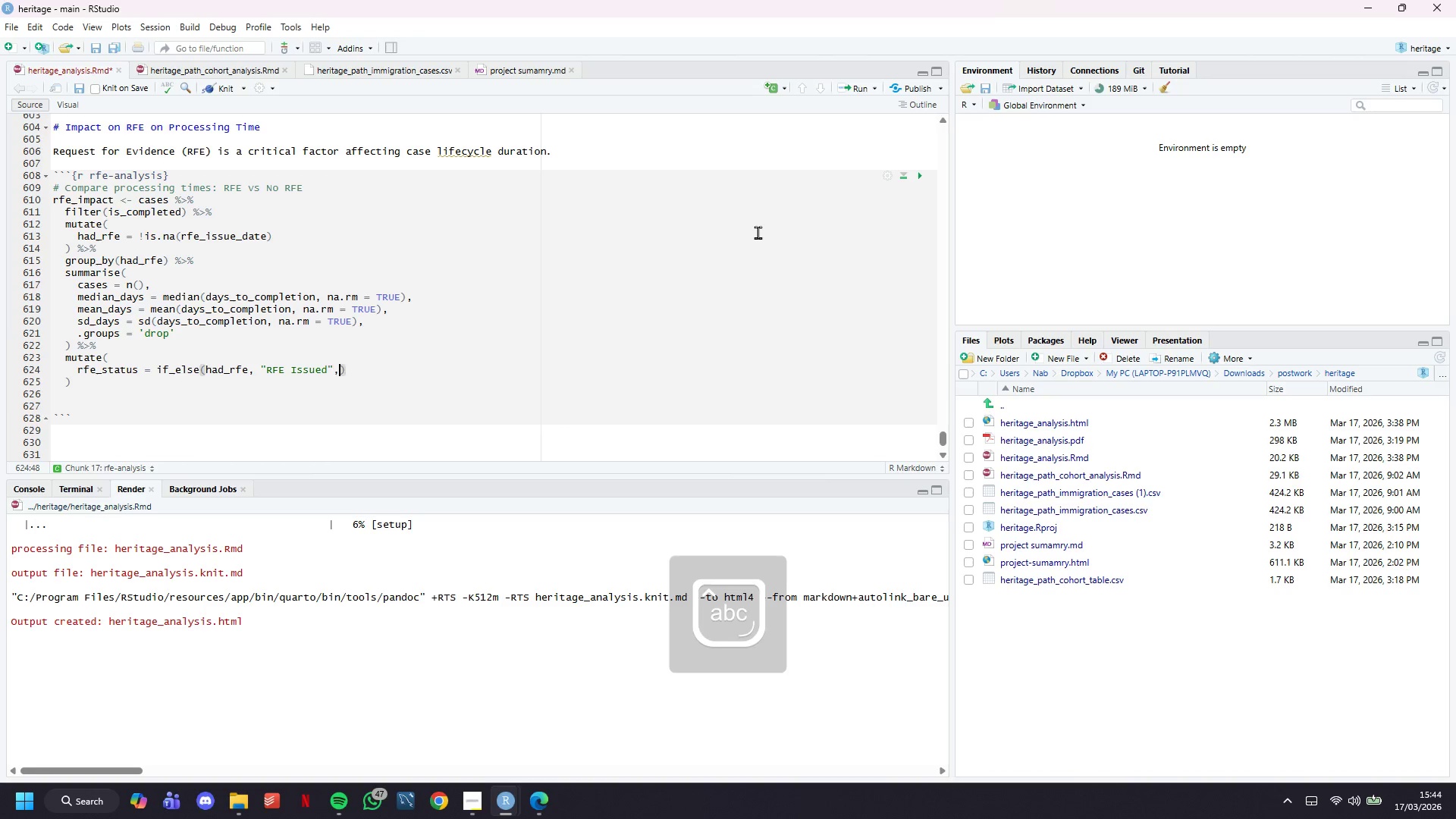 
key(Space)
 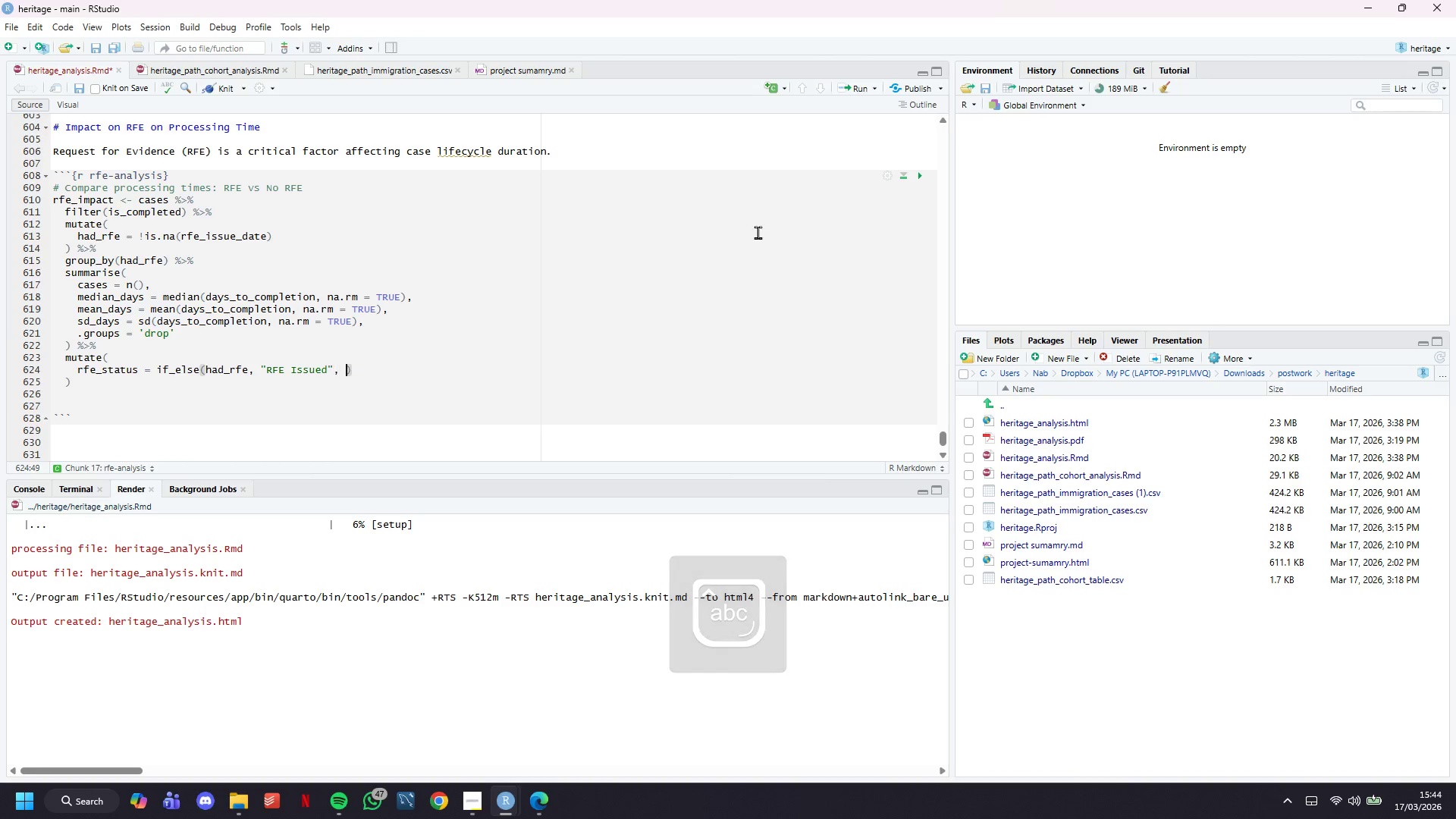 
key(Shift+Quote)
 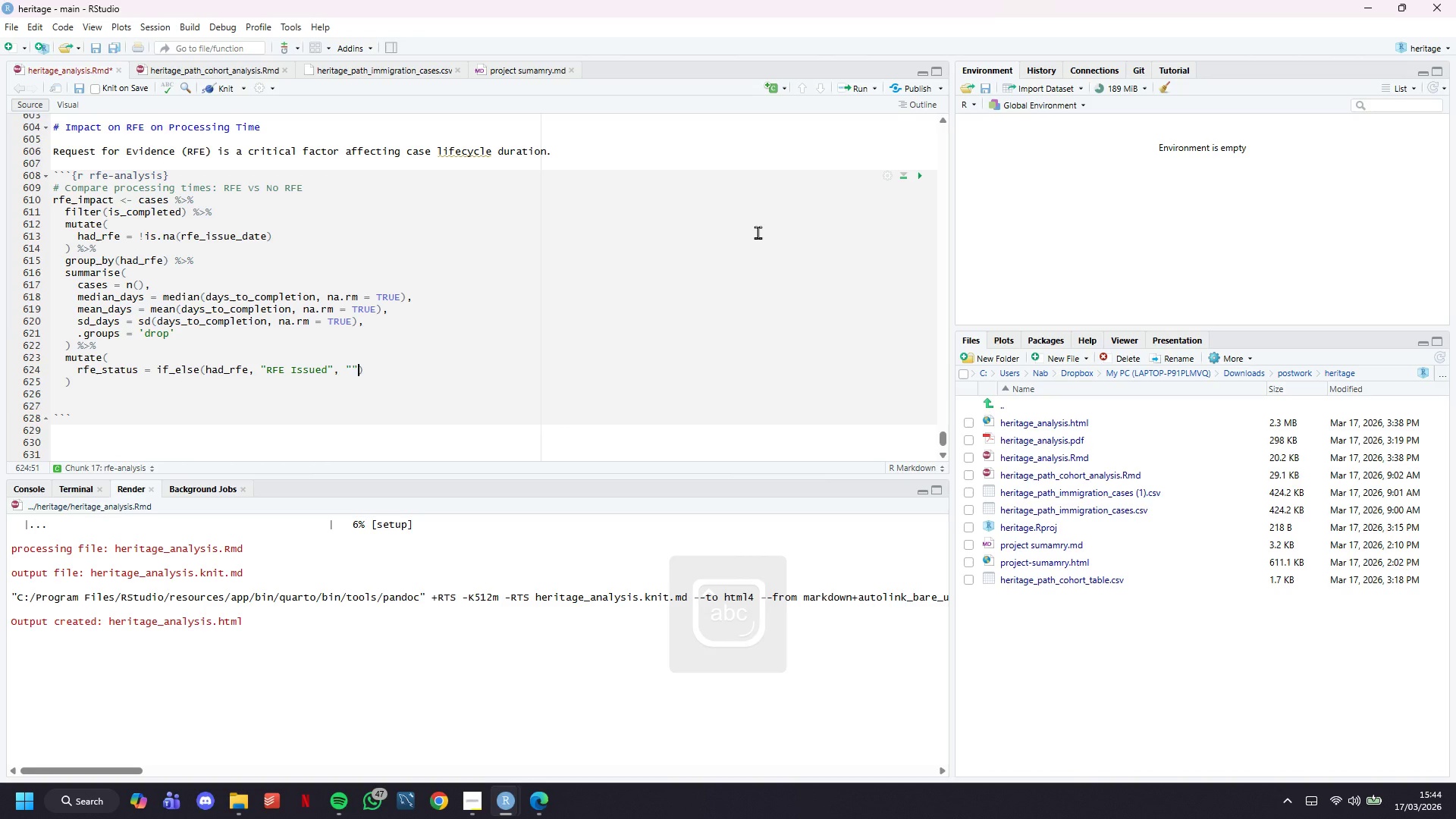 
key(Shift+Quote)
 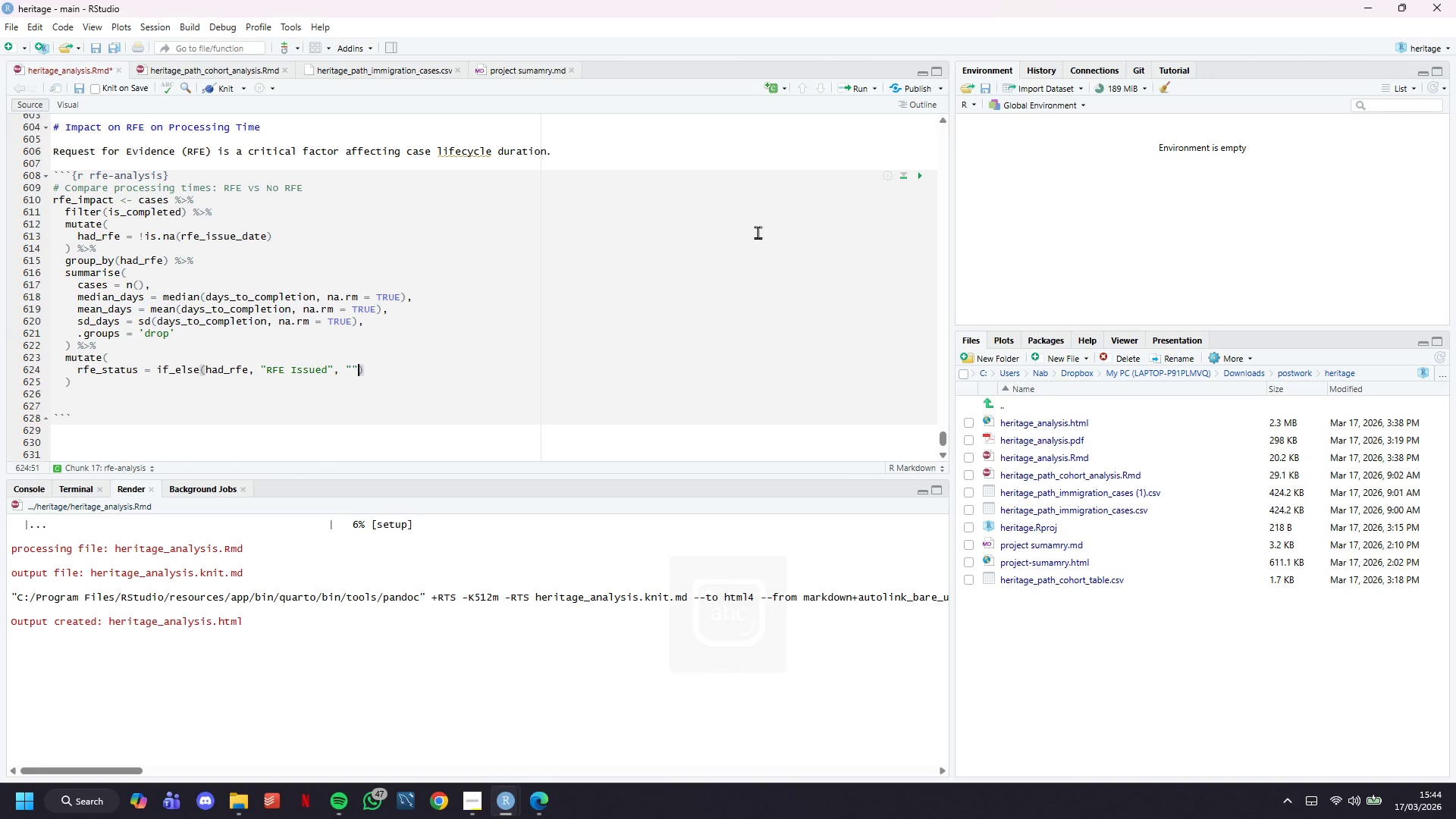 
key(ArrowLeft)
 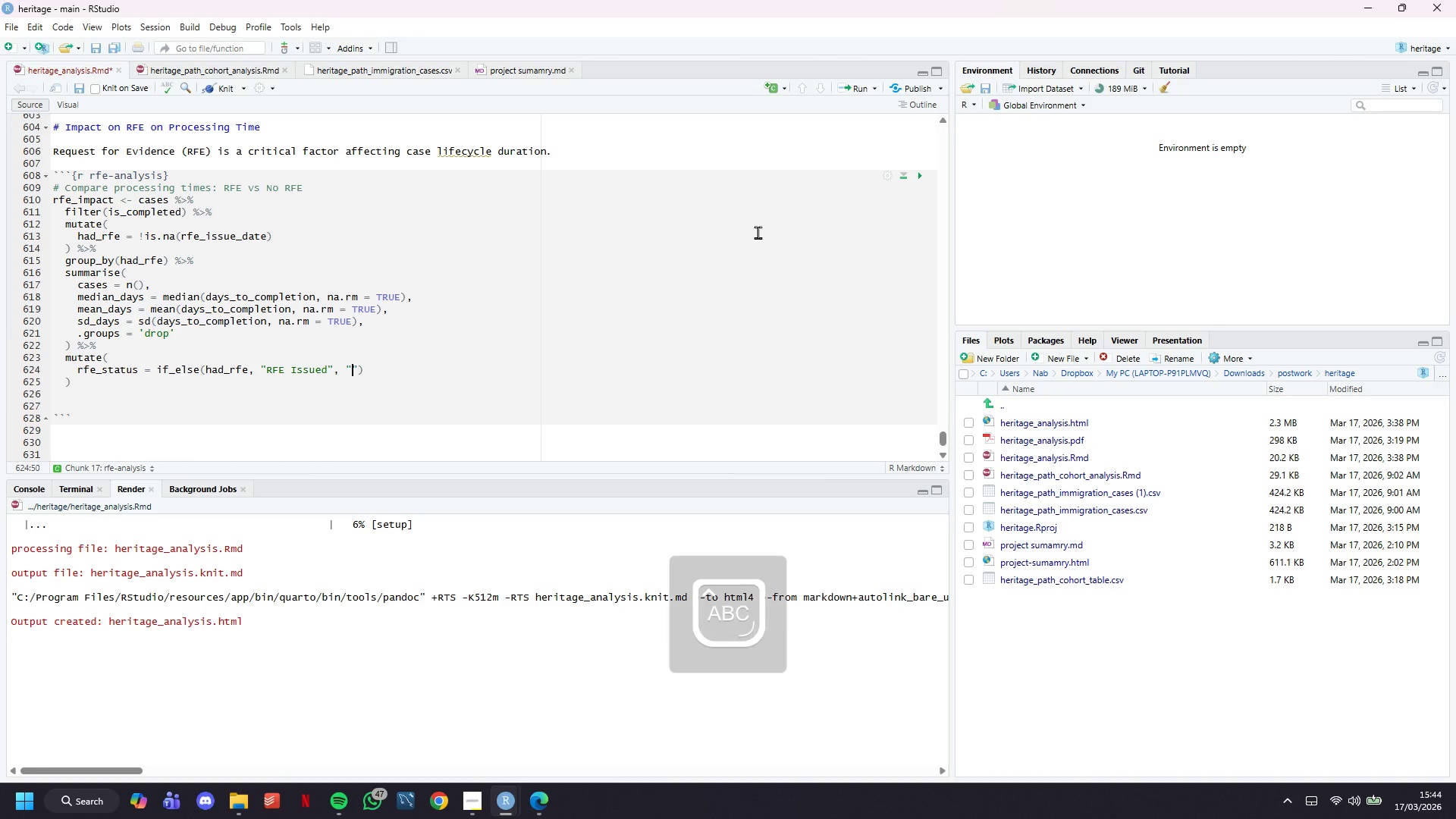 
type(No RFE)
 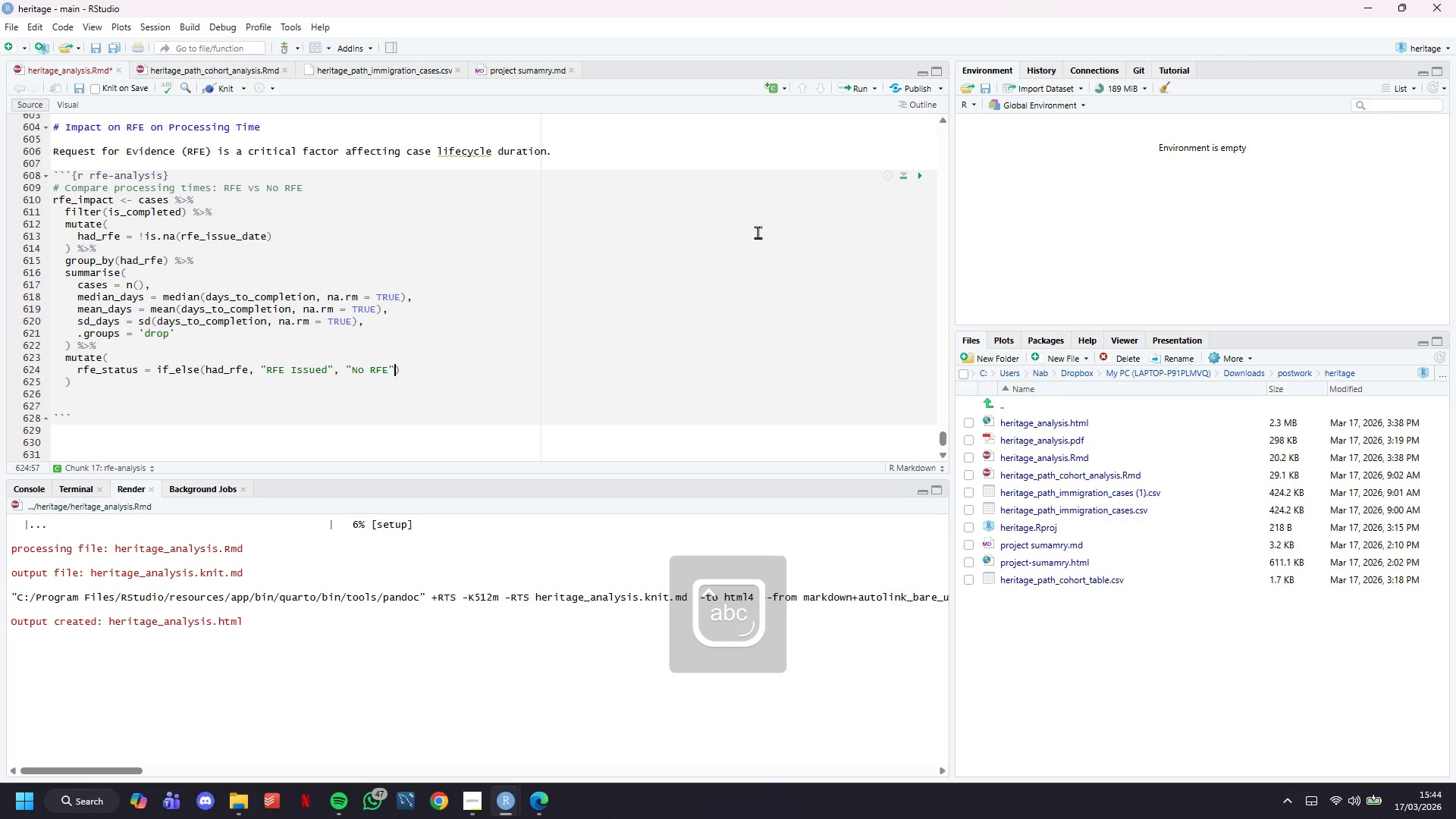 
key(ArrowRight)
 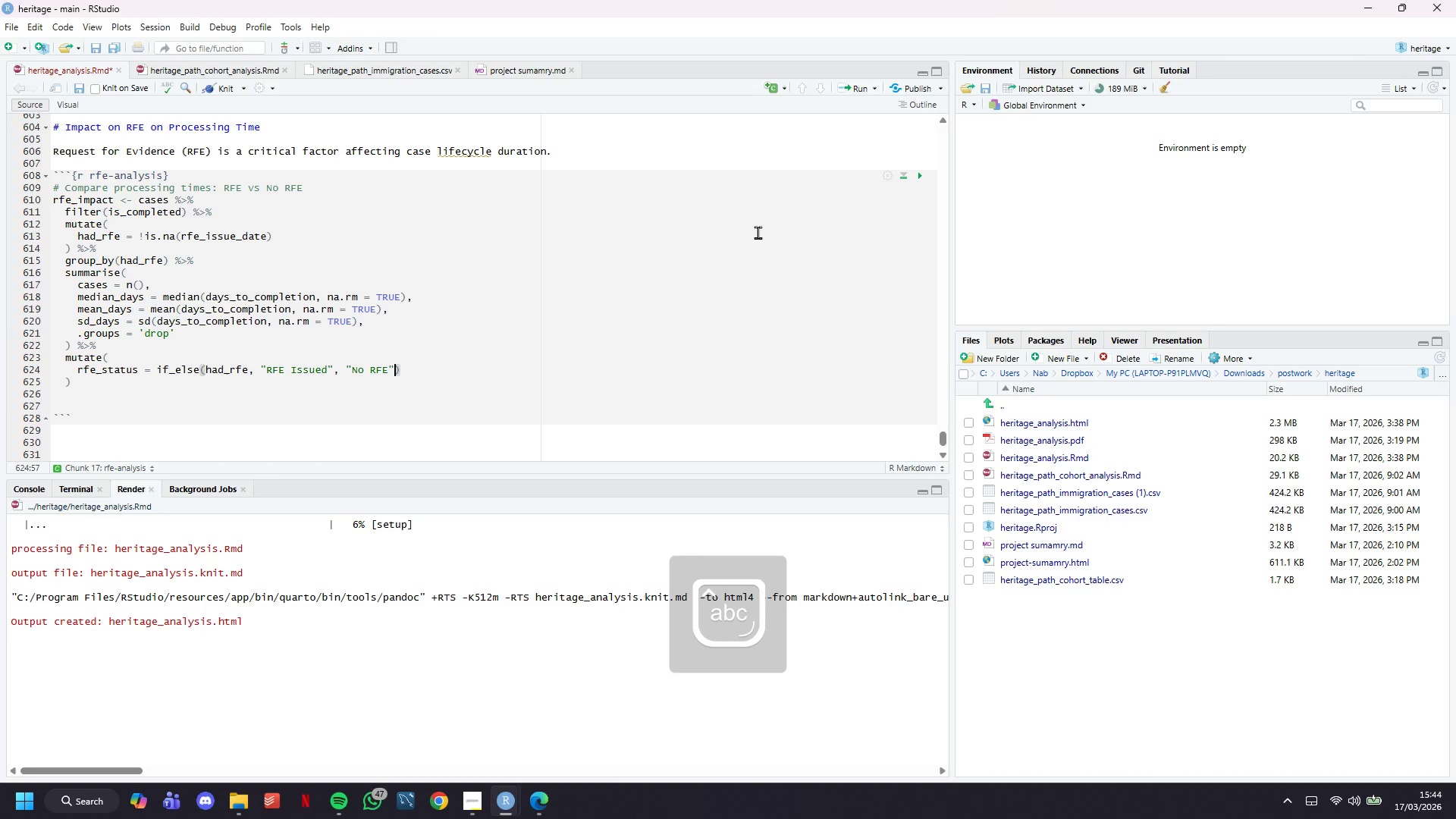 
key(ArrowRight)
 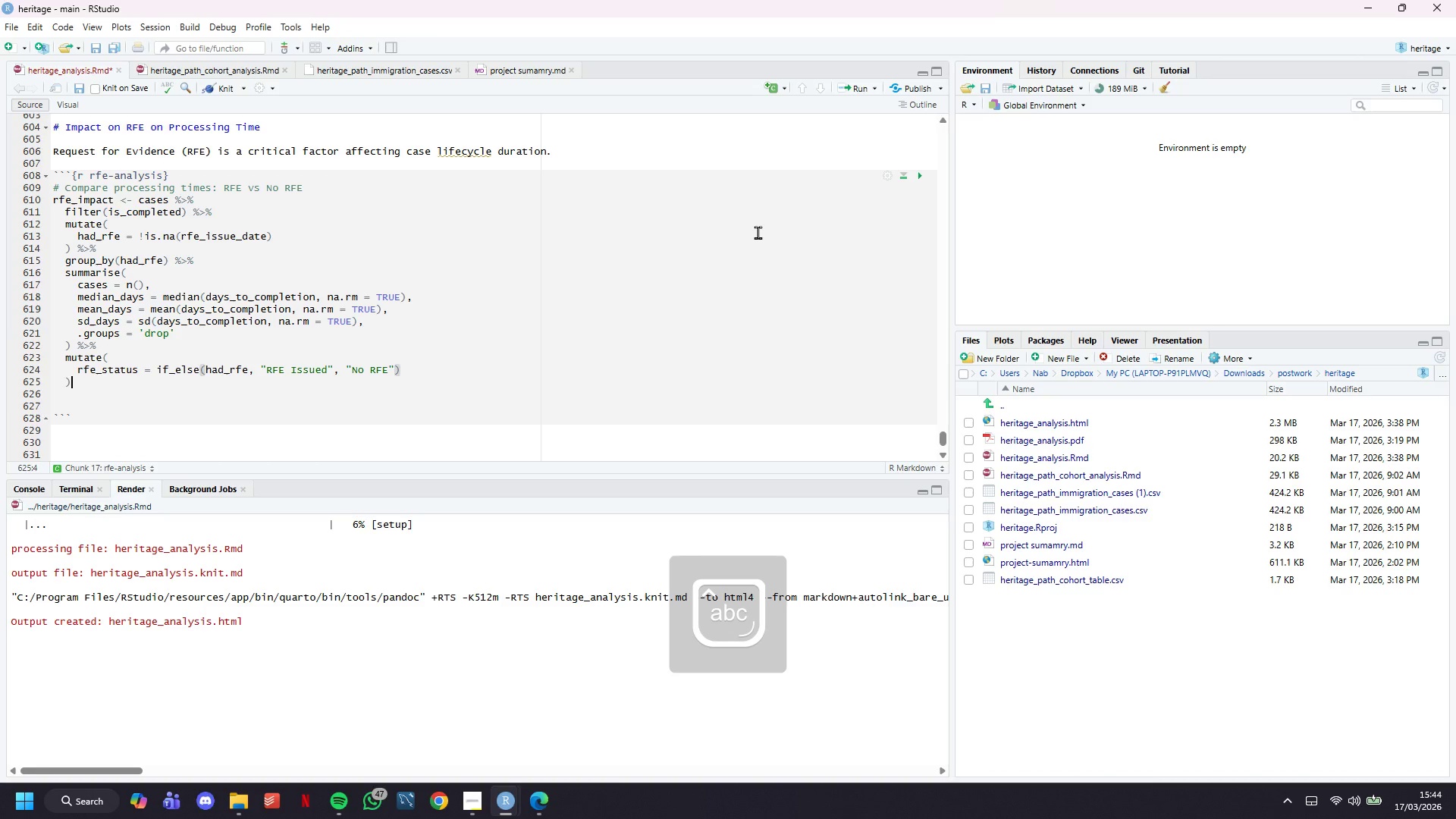 
key(ArrowDown)
 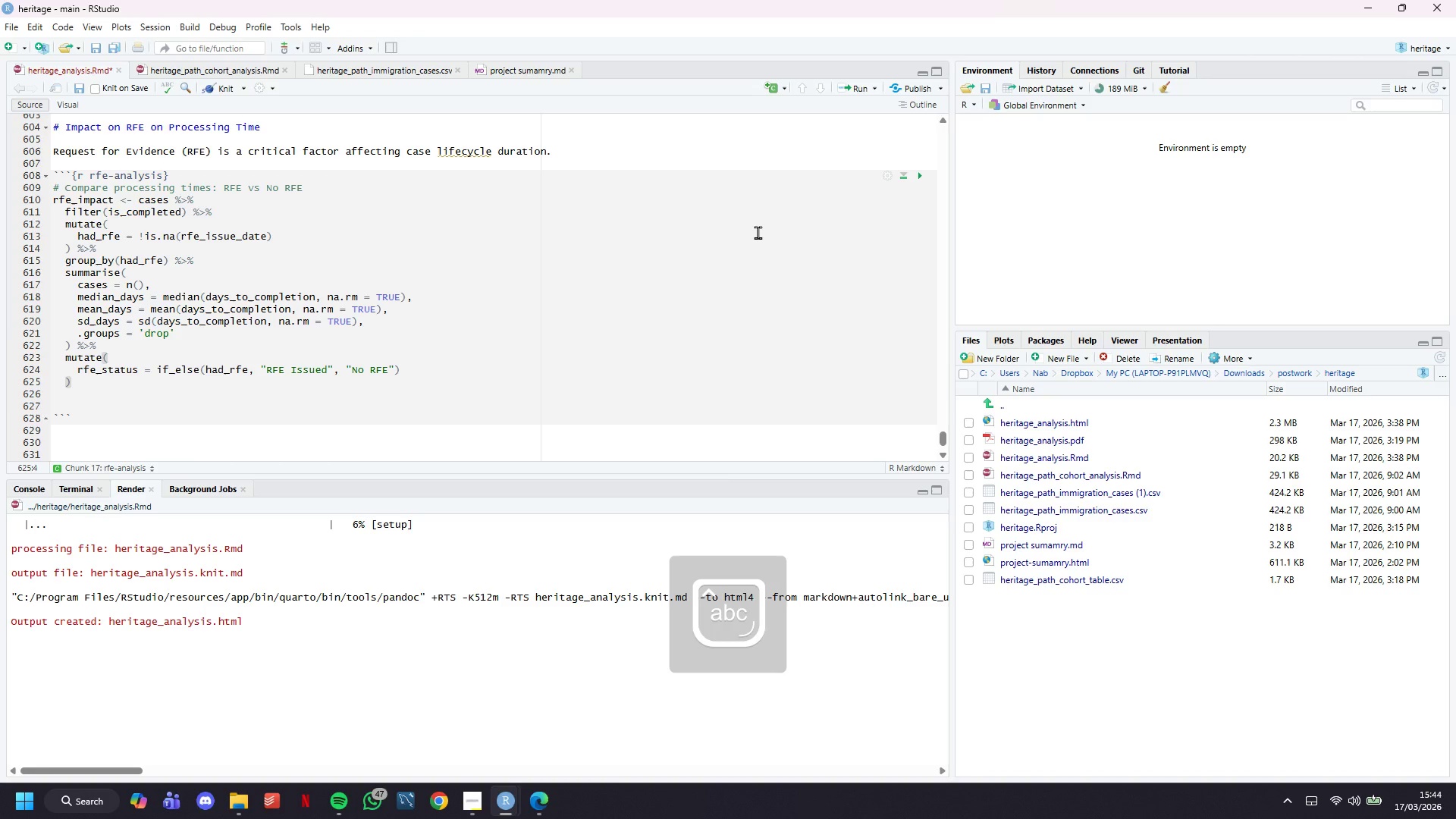 
key(Control+S)
 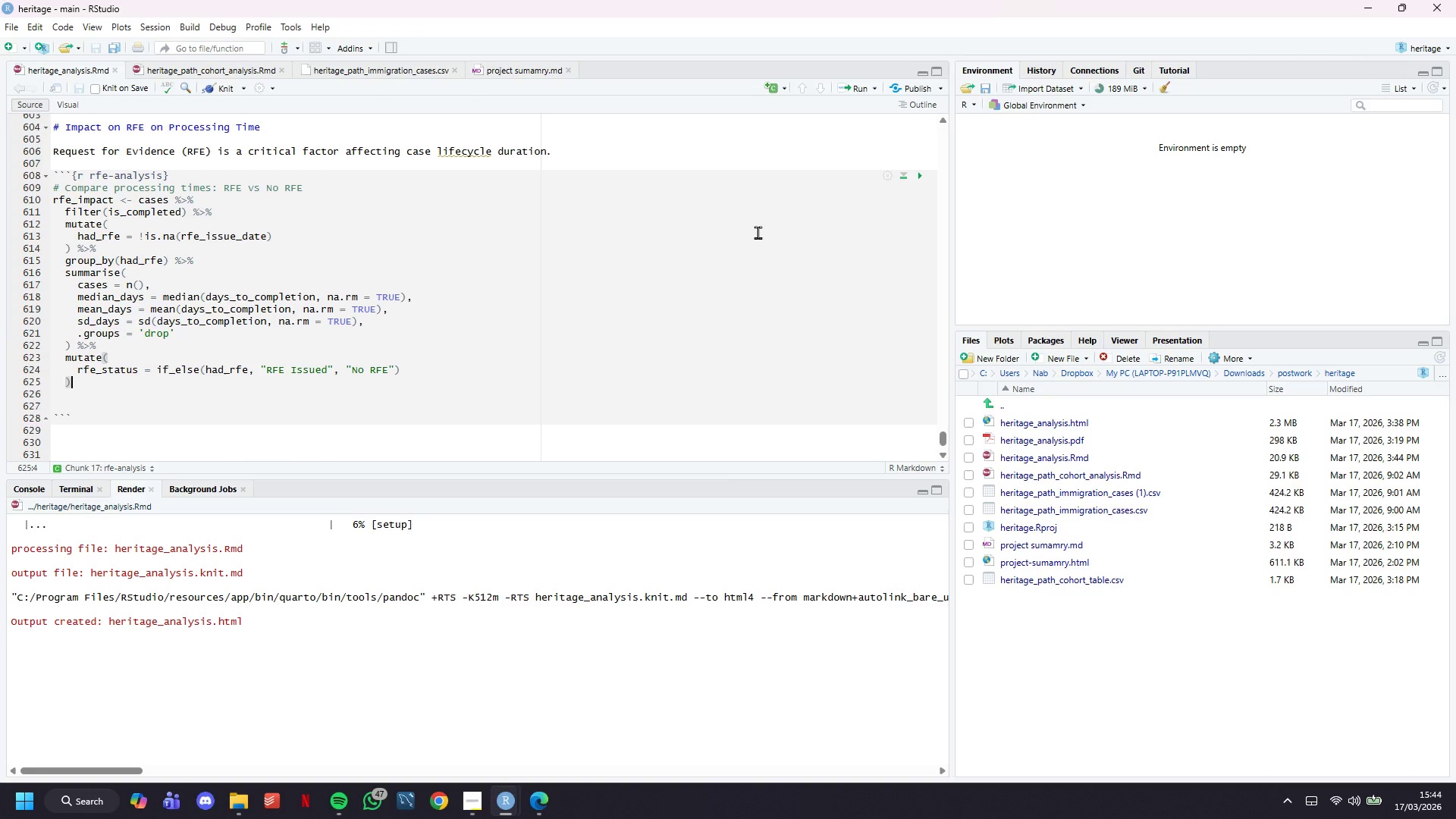 
key(Enter)
 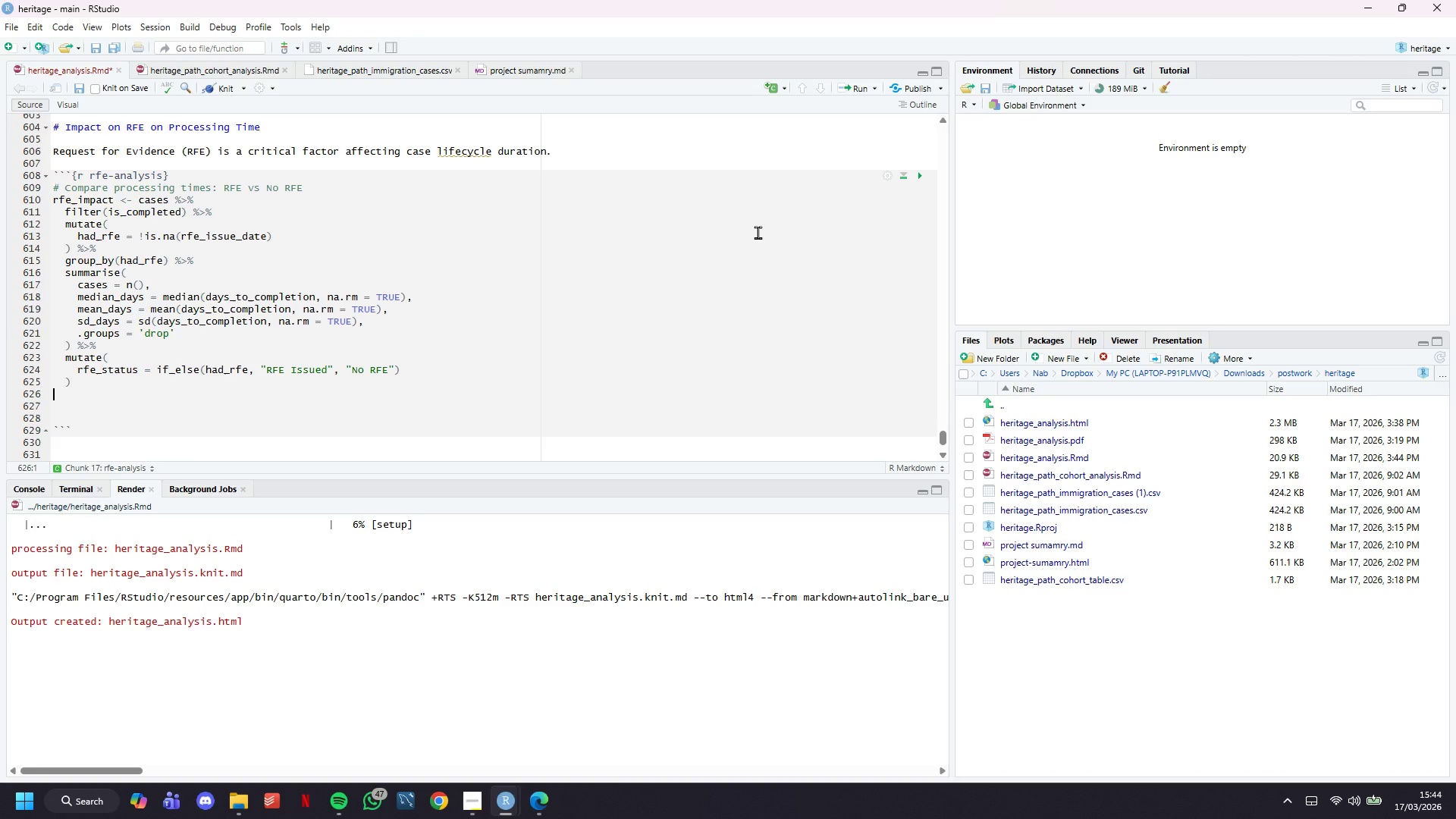 
key(Enter)
 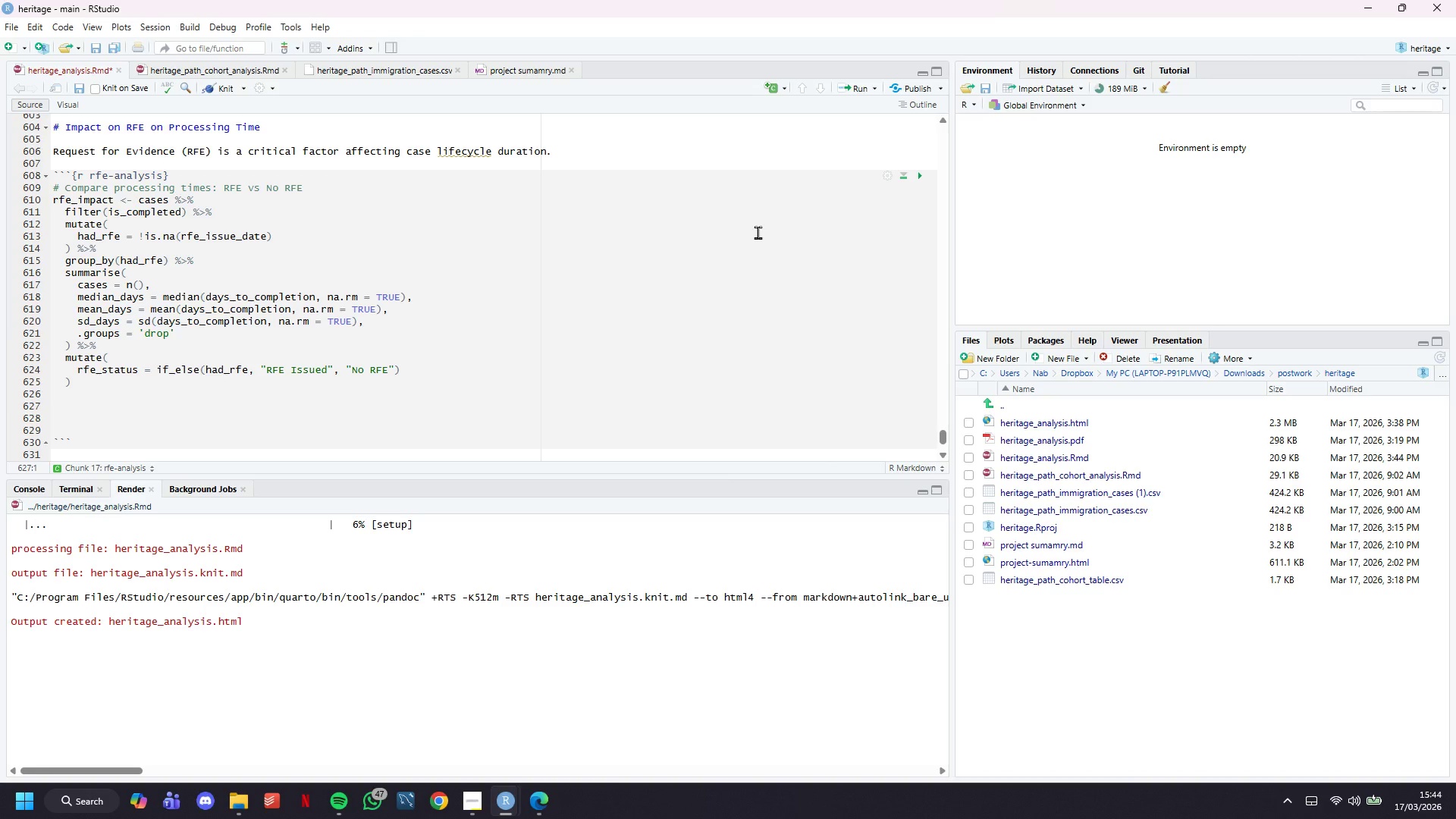 
type(kable(rfe_impact,)
 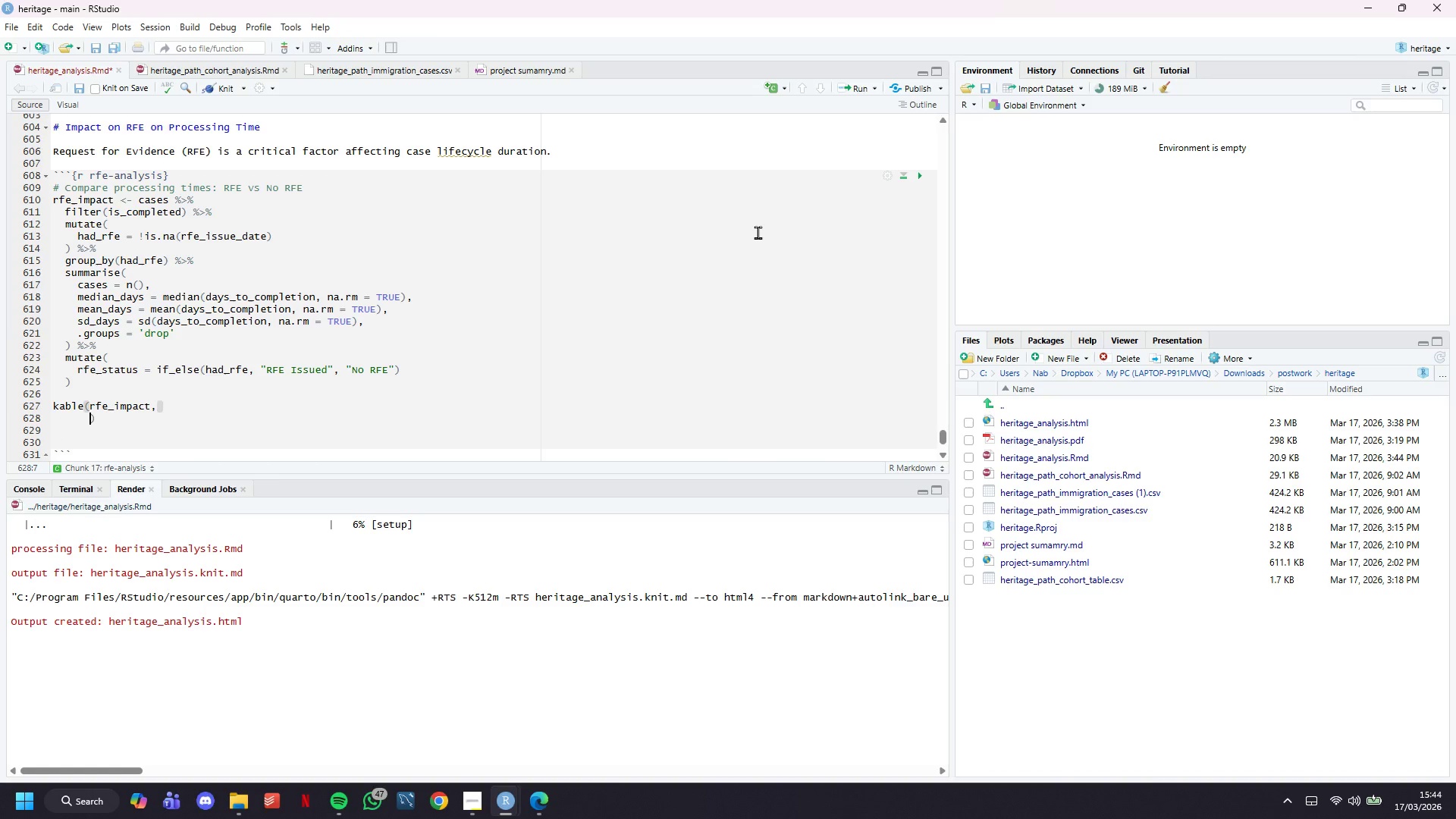 
key(Enter)
 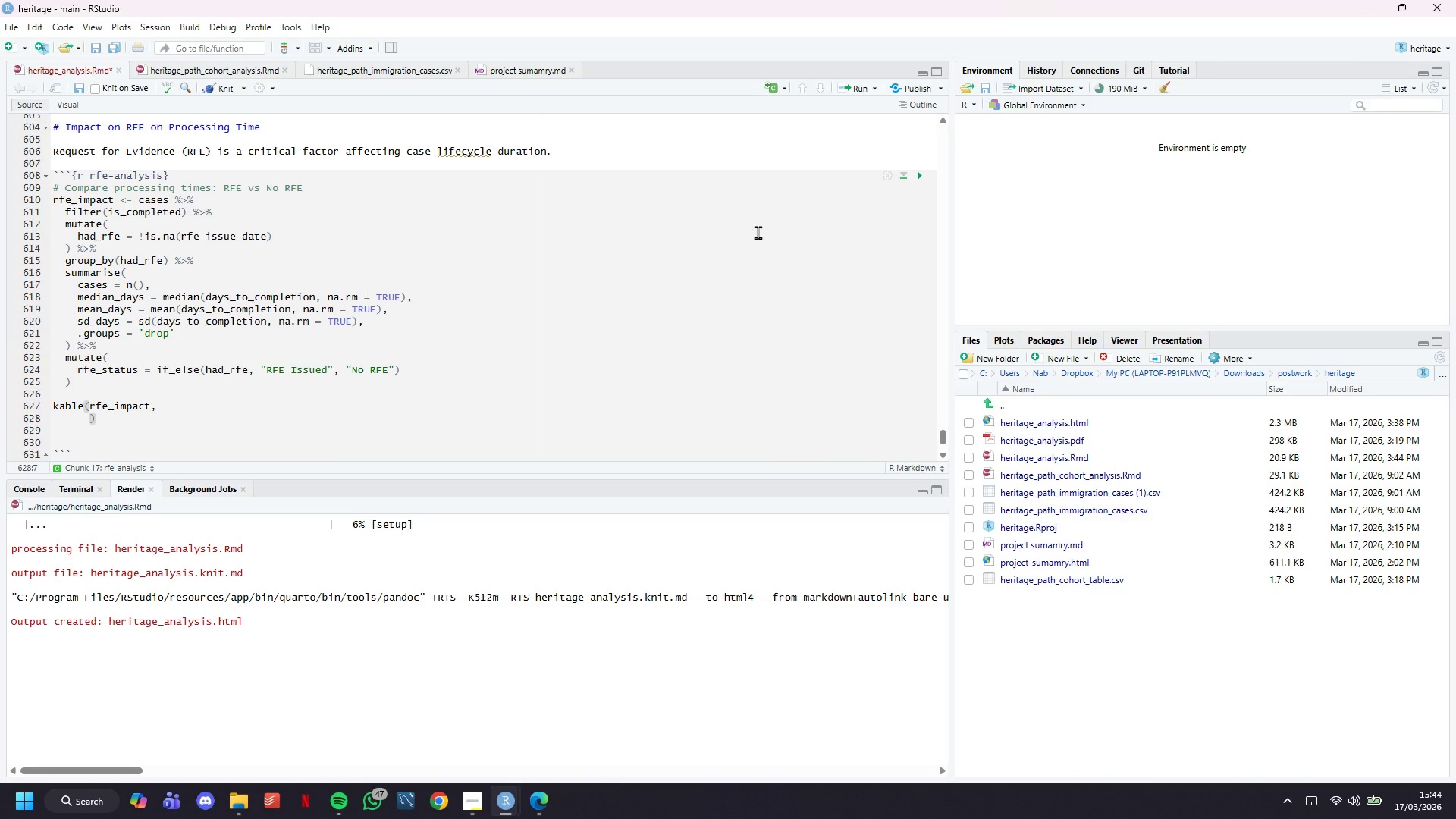 
type(caption = "Processing Time Impact of RFE)
 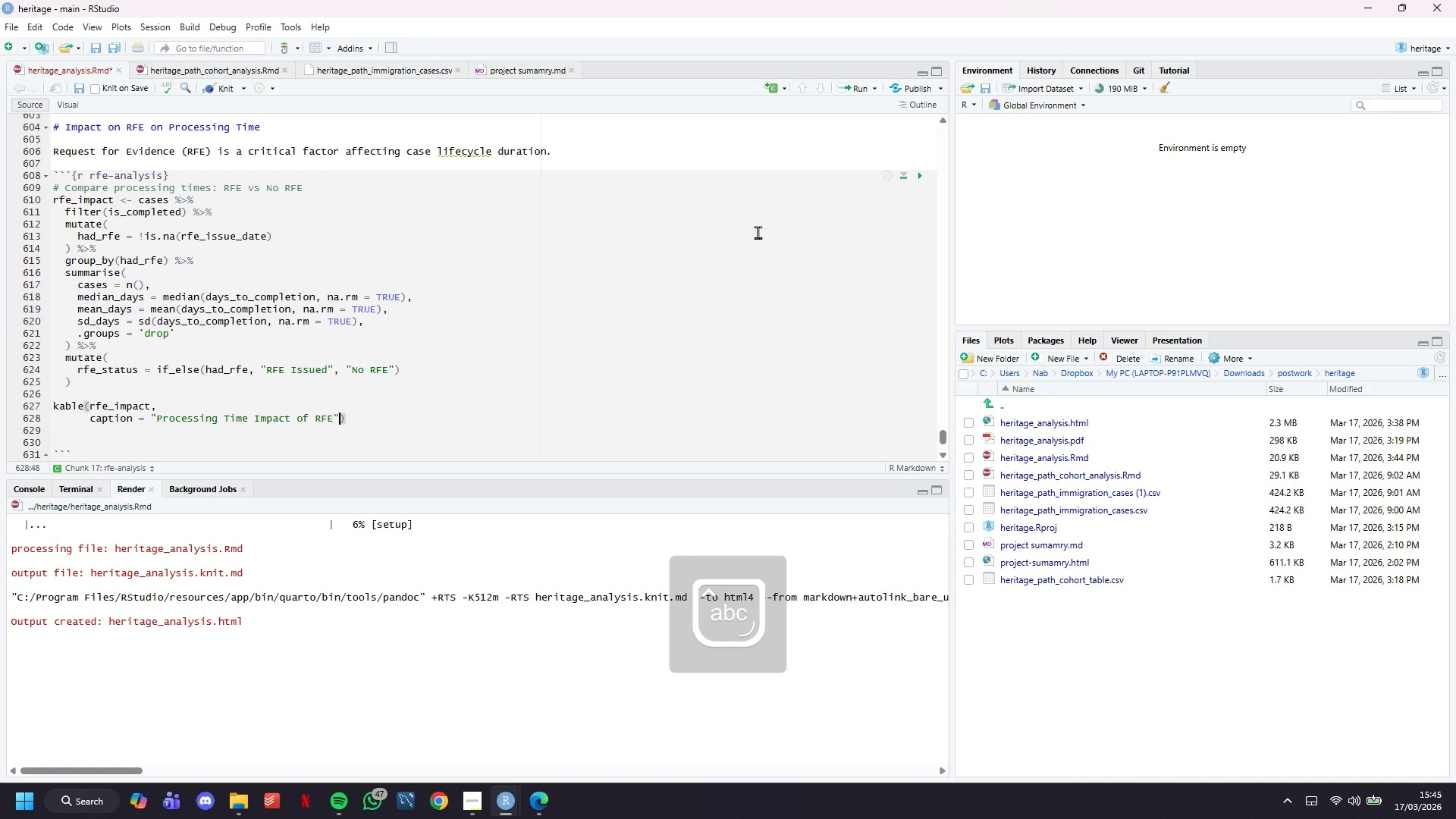 
 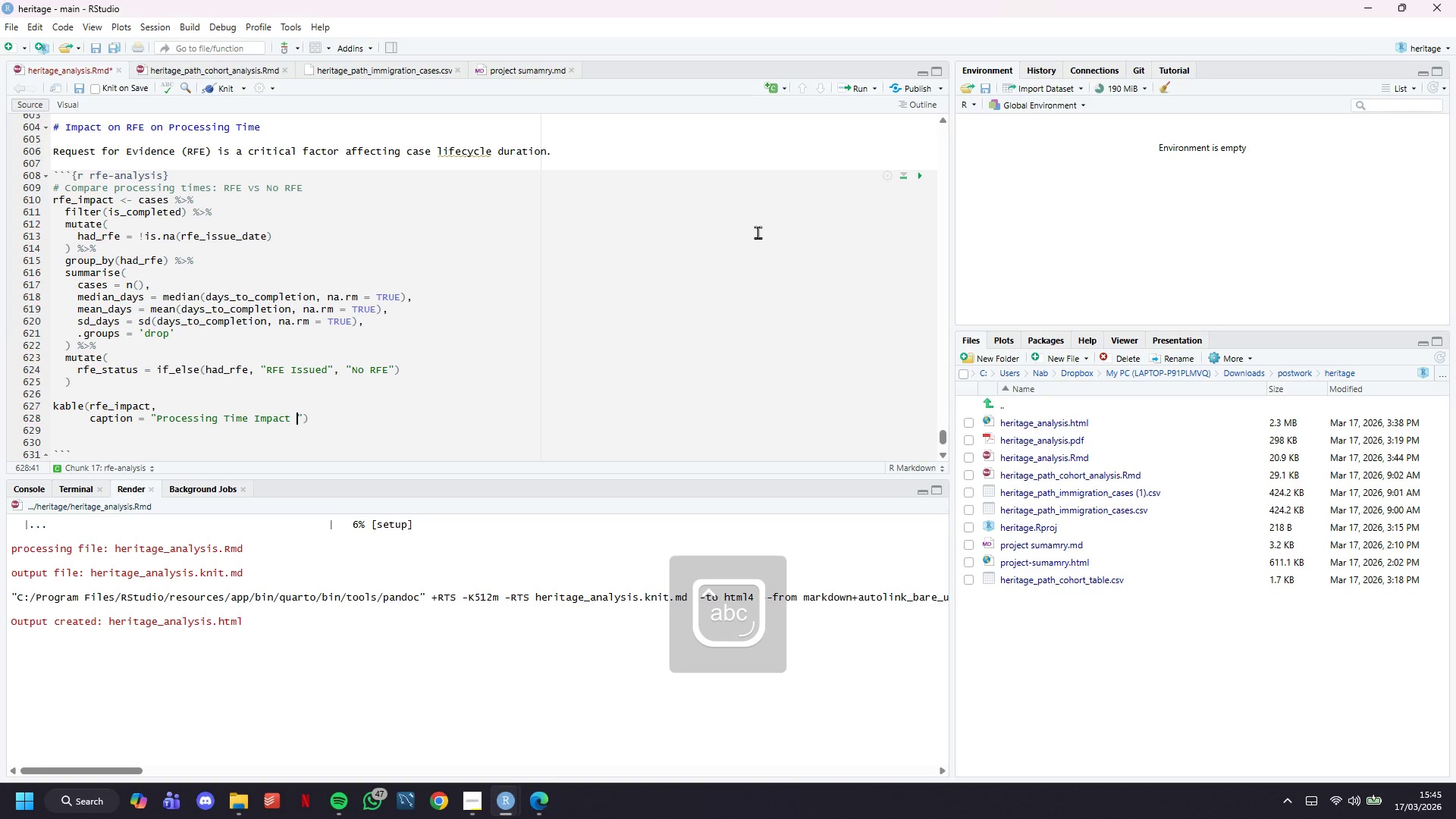 
key(ArrowRight)
 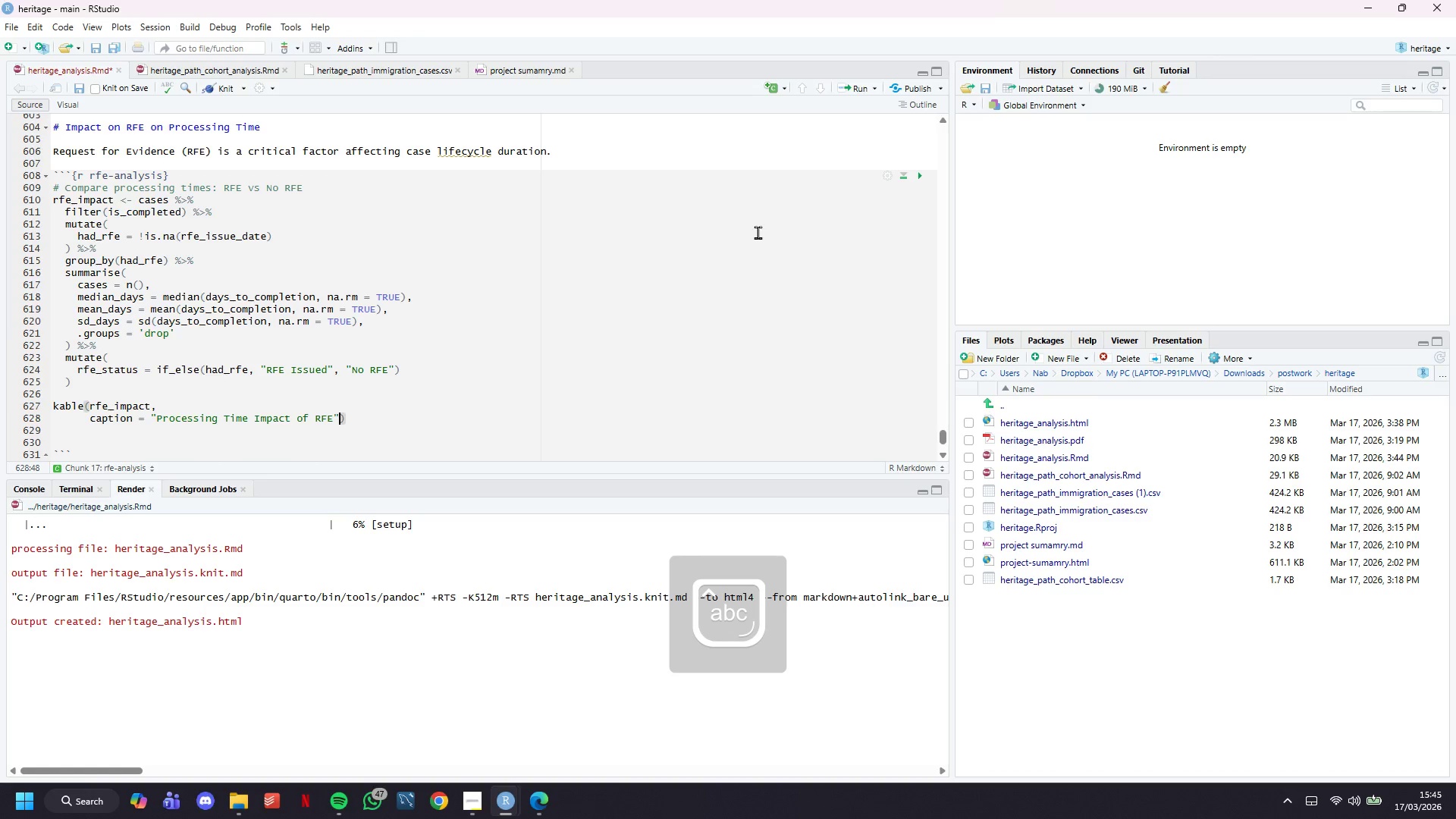 
key(Comma)
 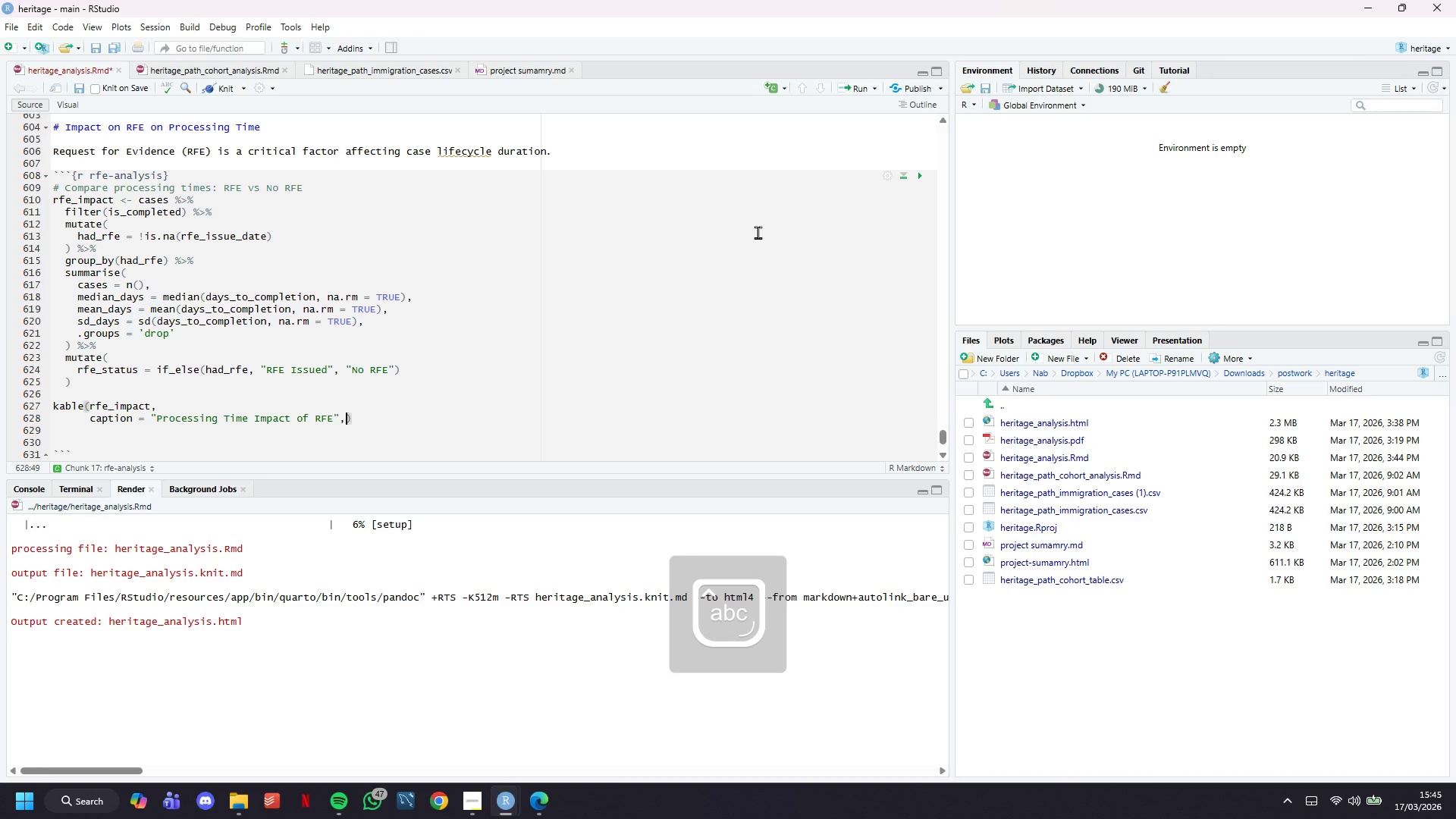 
key(Enter)
 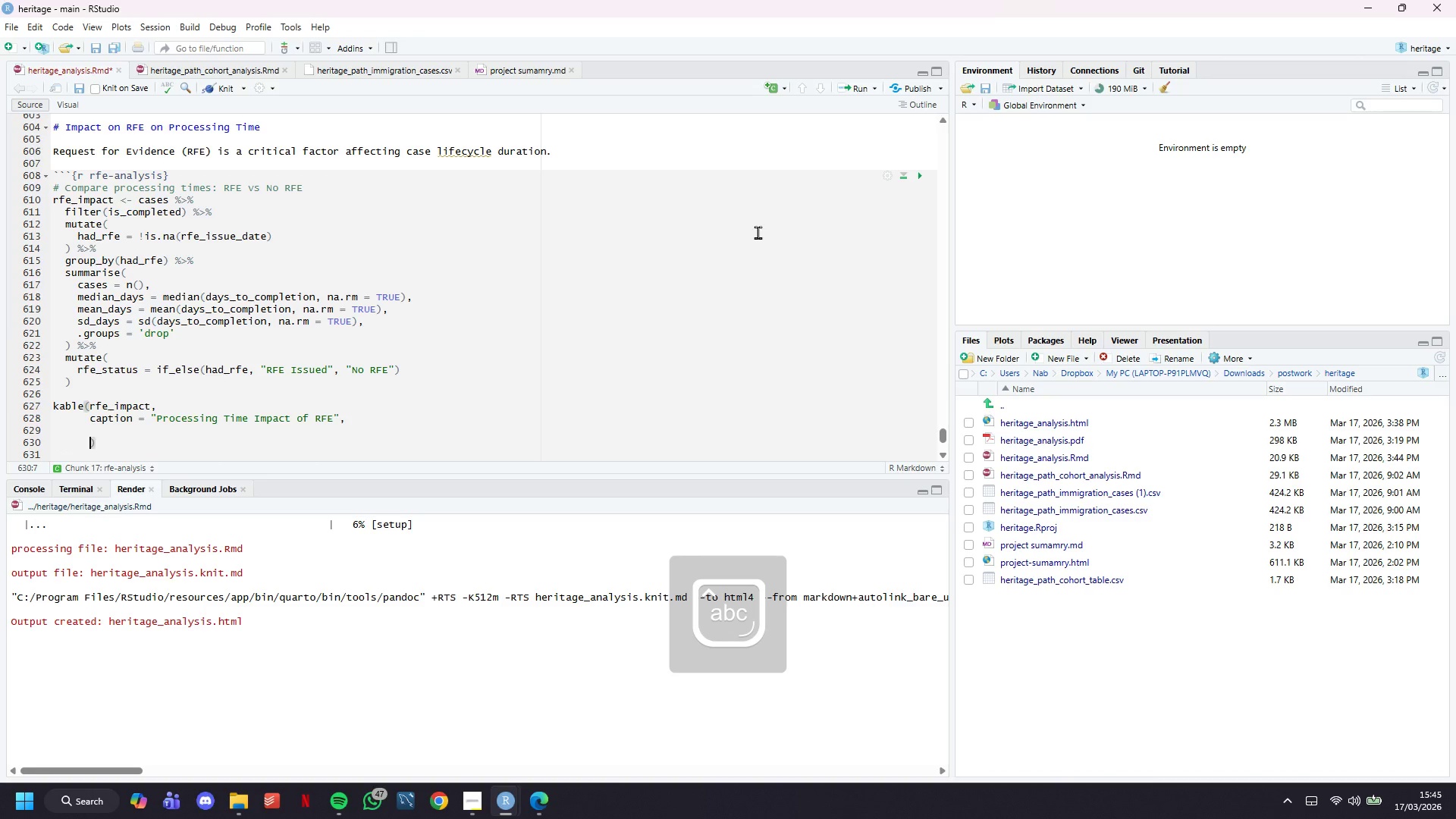 
key(Enter)
 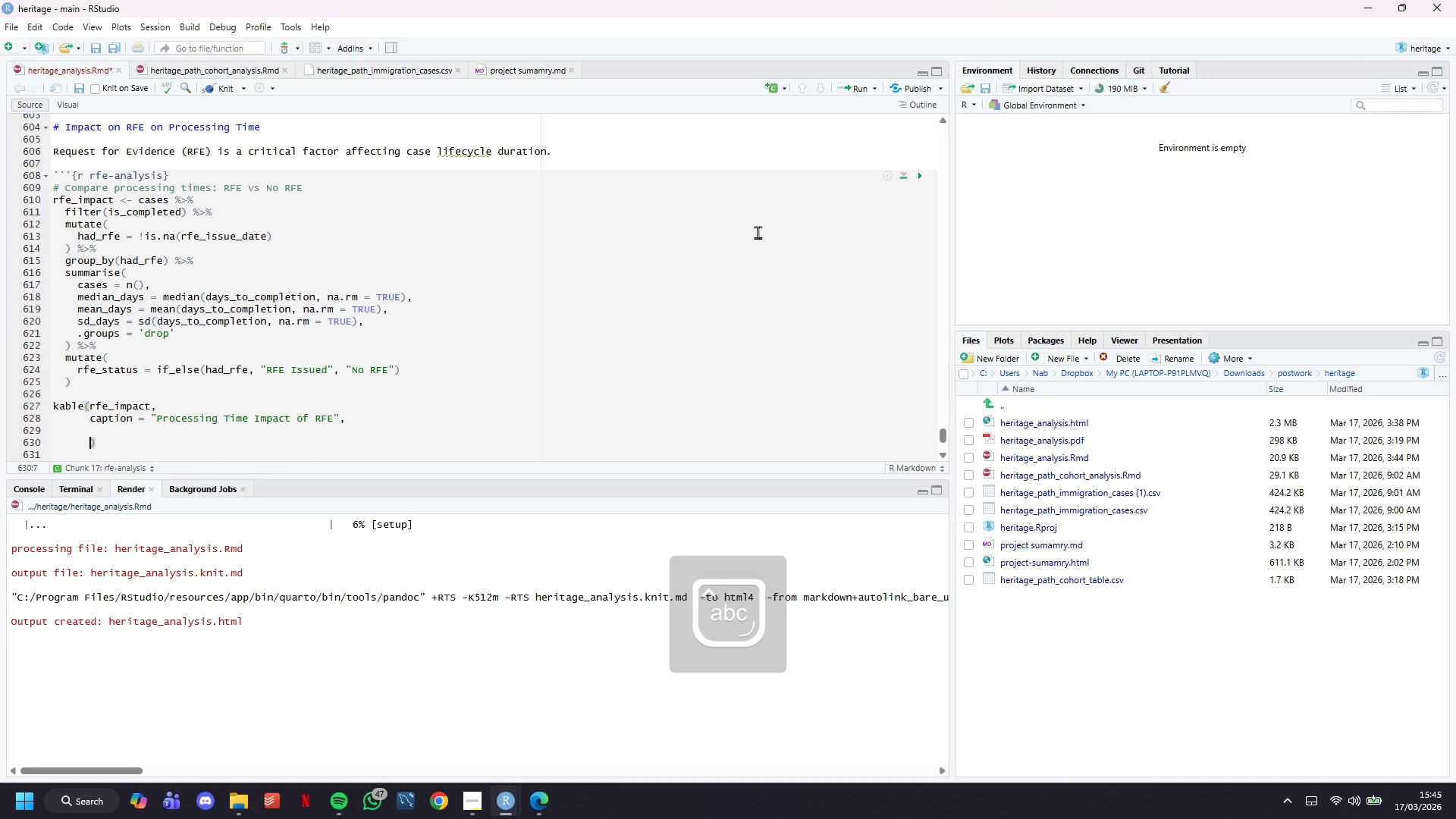 
key(Enter)
 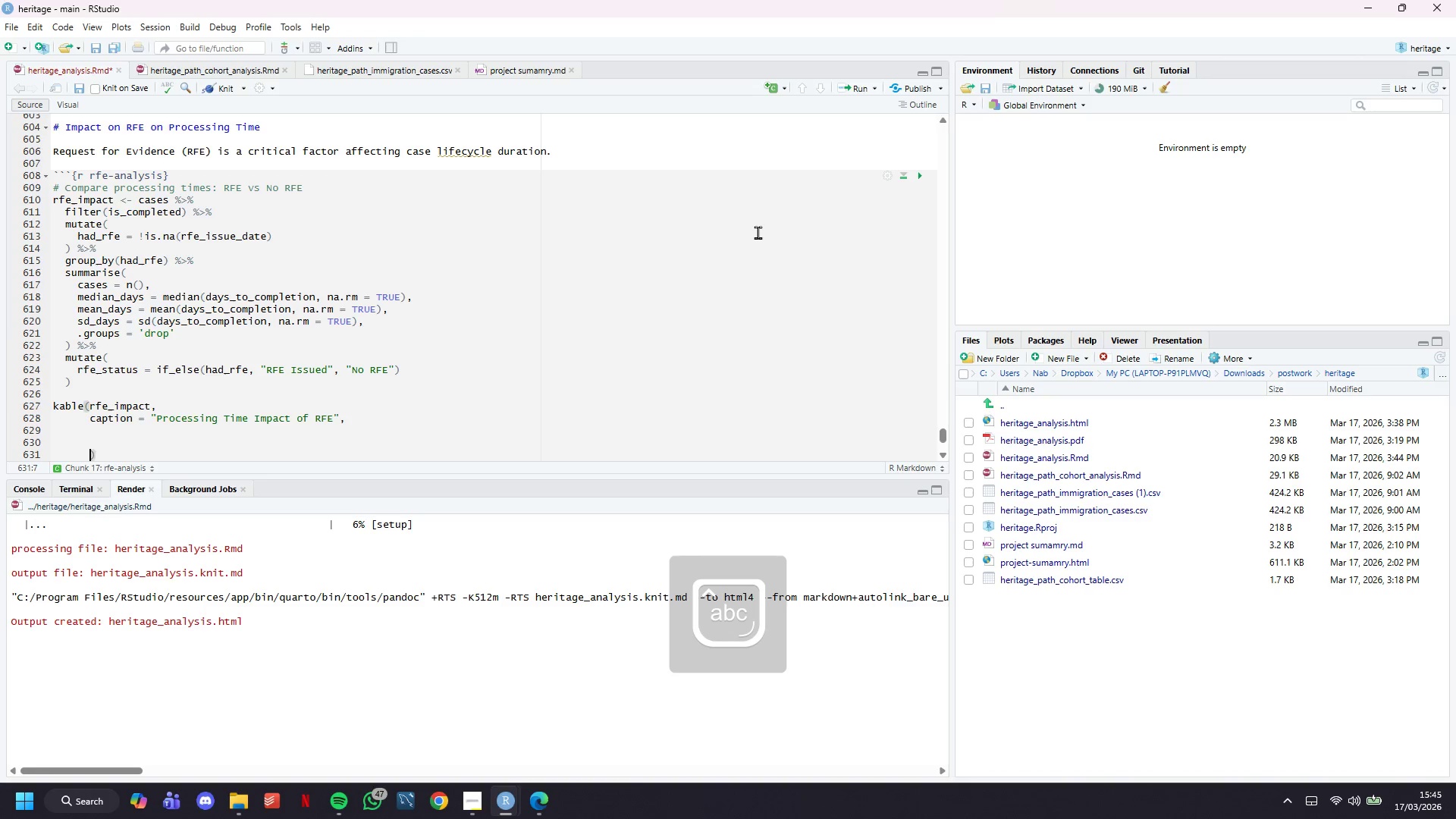 
key(ArrowUp)
 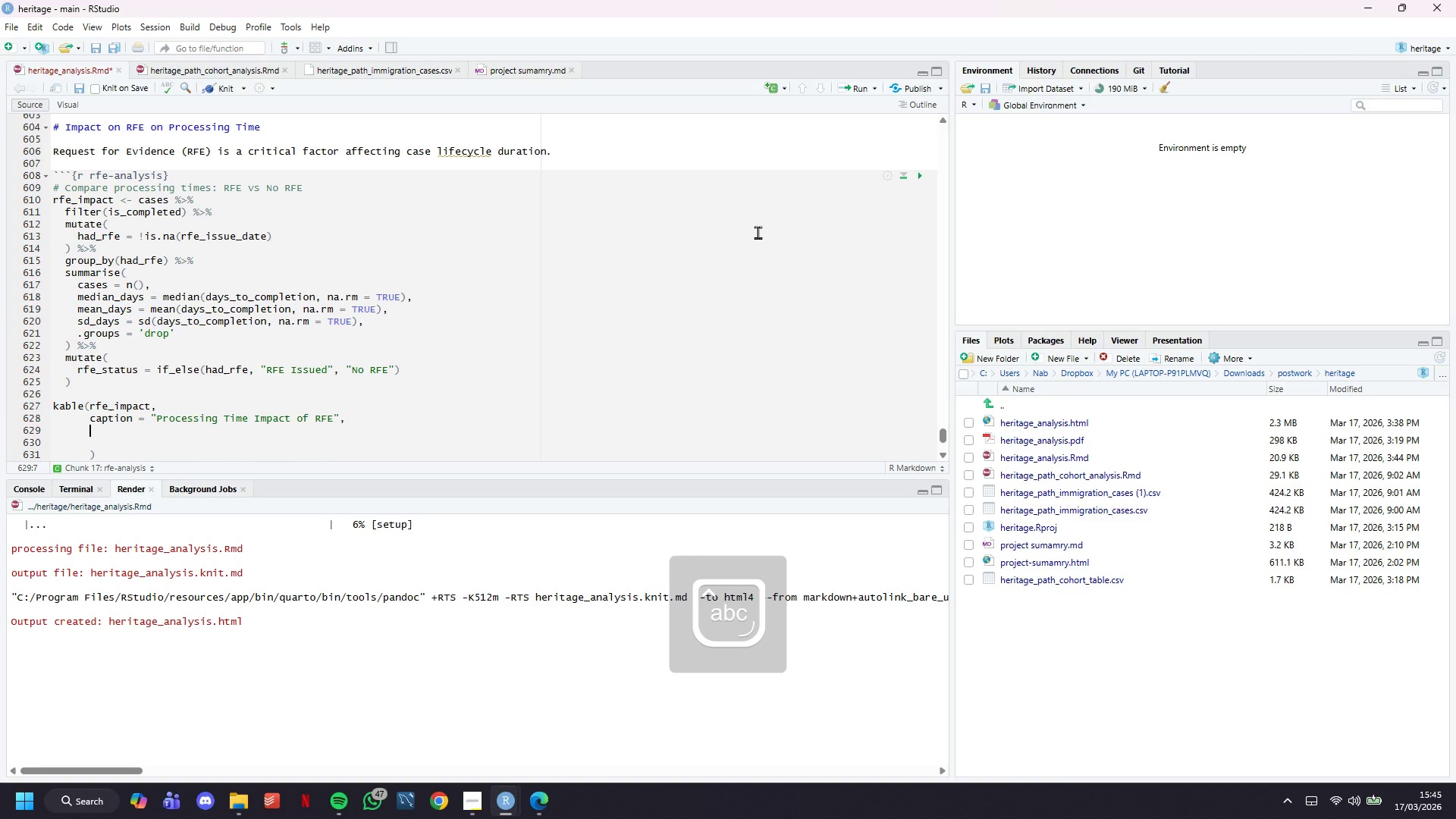 
key(ArrowUp)
 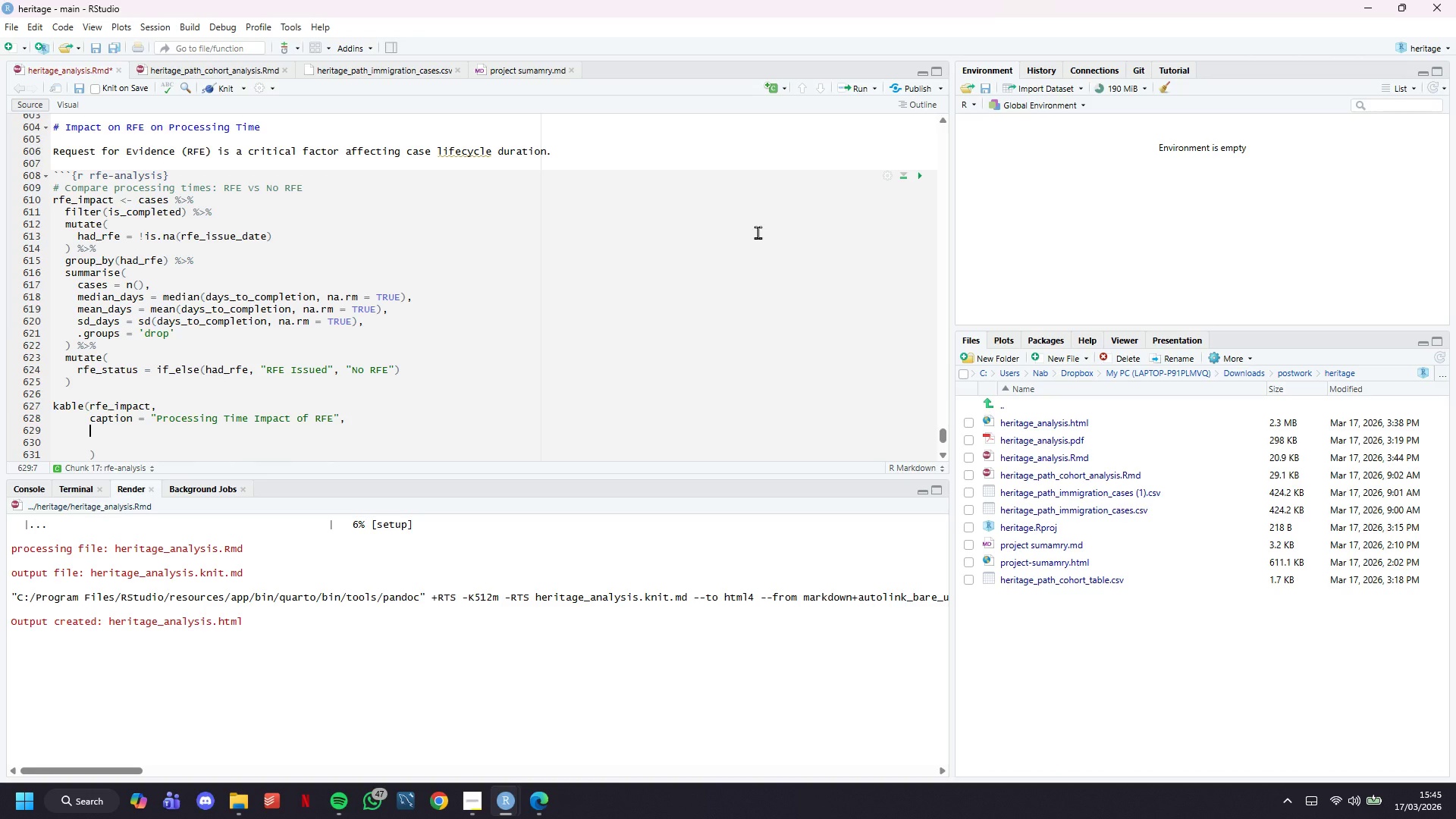 
type(digits = 1,)
 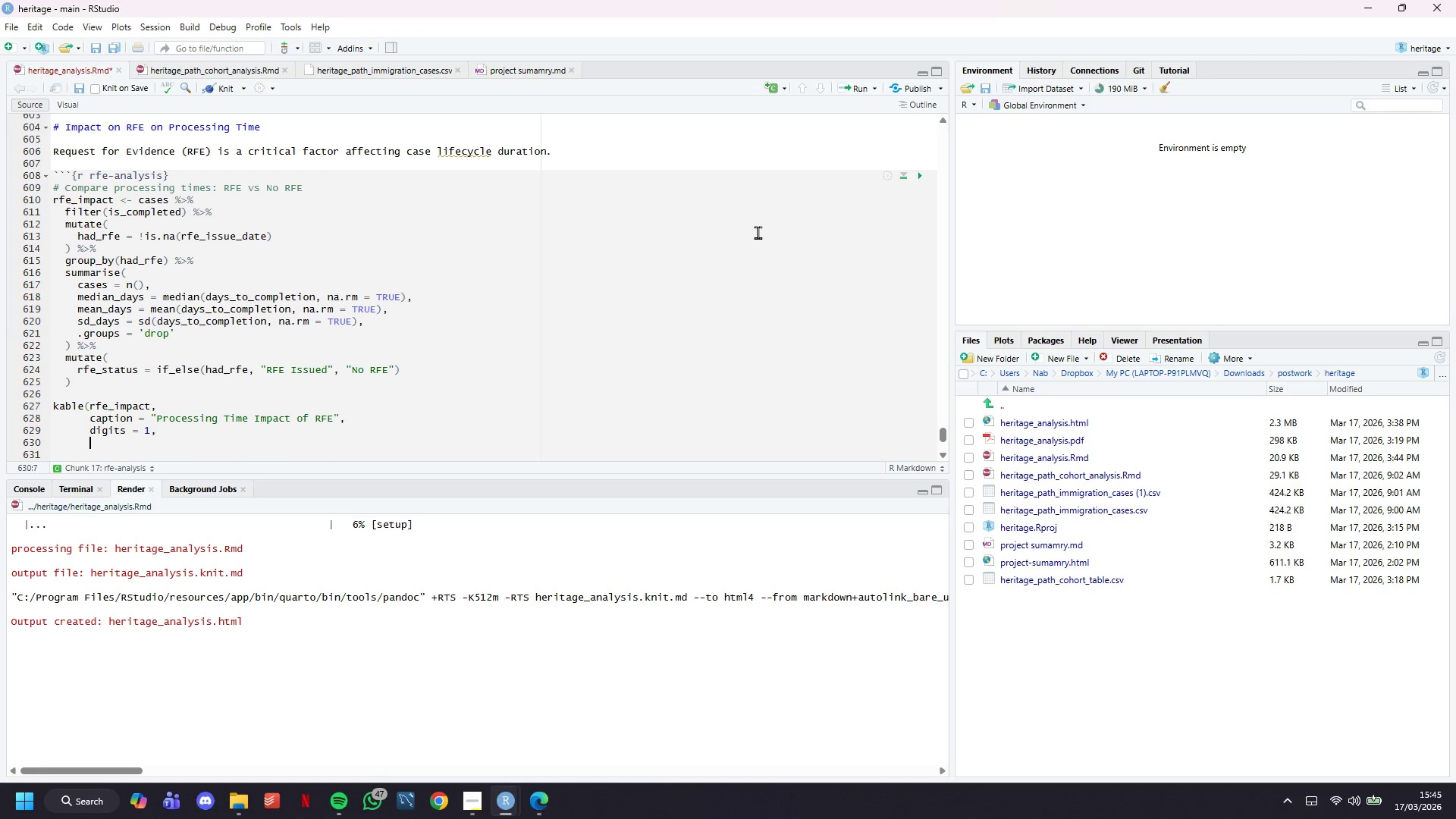 
key(Enter)
 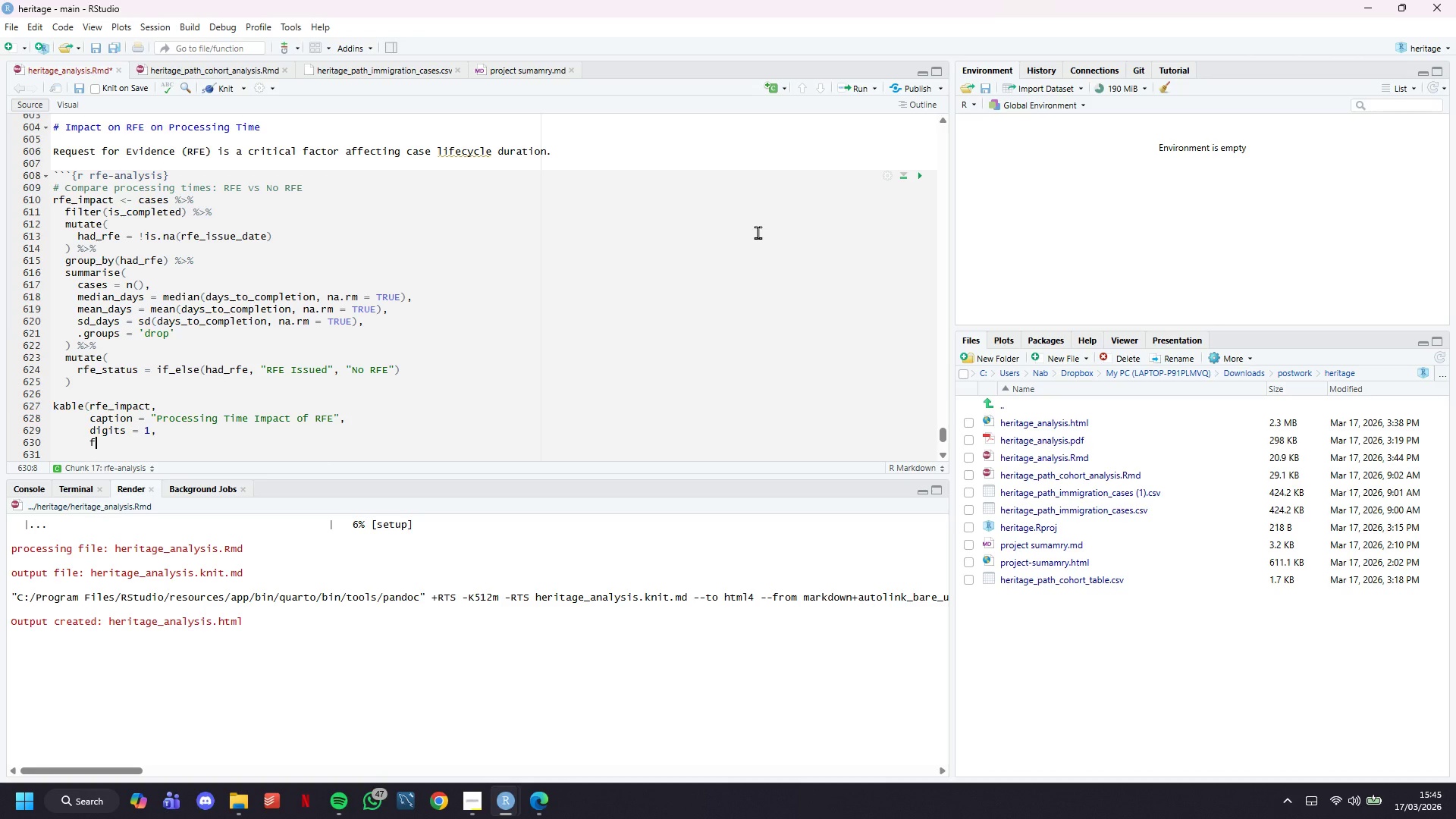 
type(format.args)
 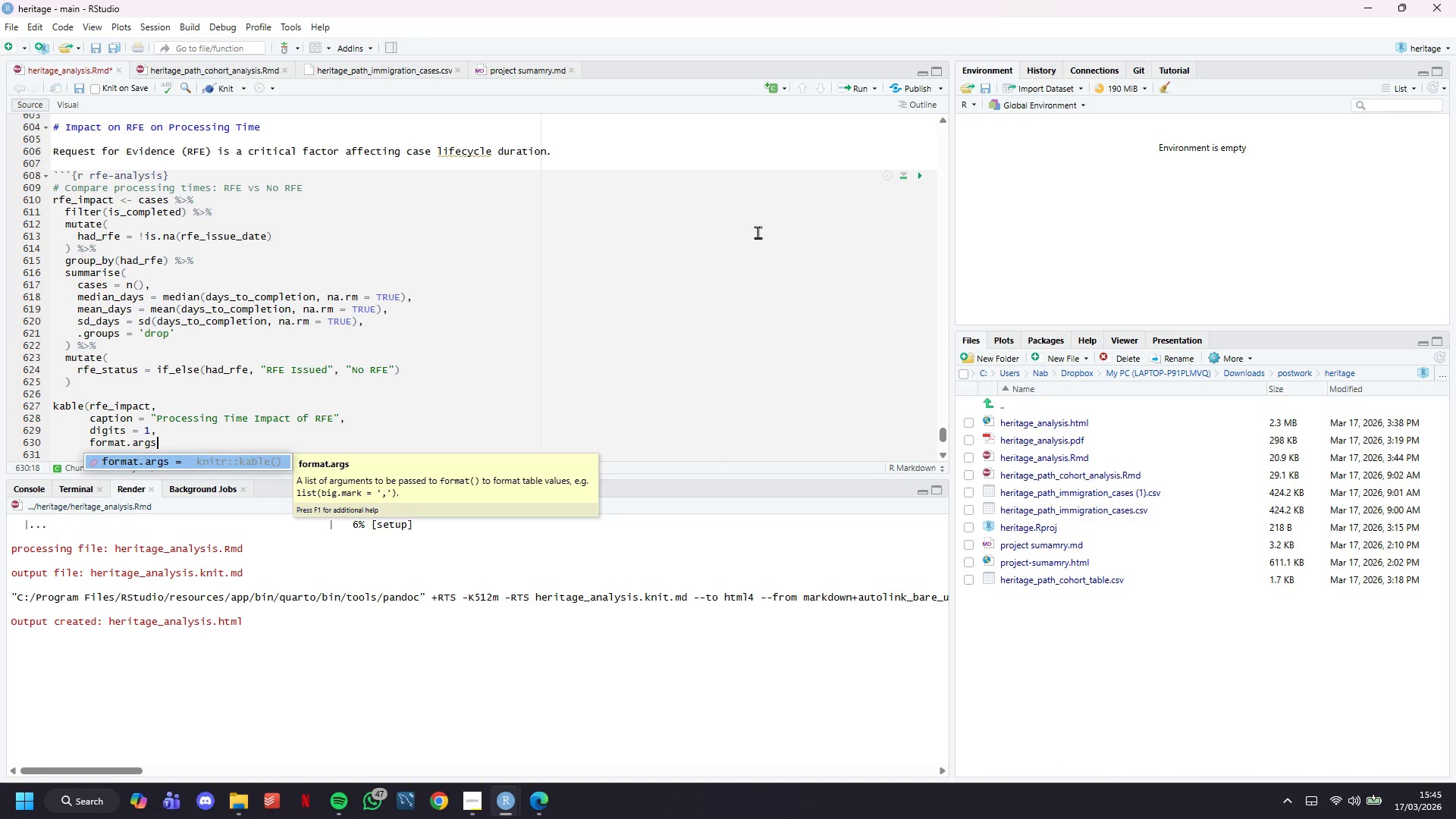 
wait(41.17)
 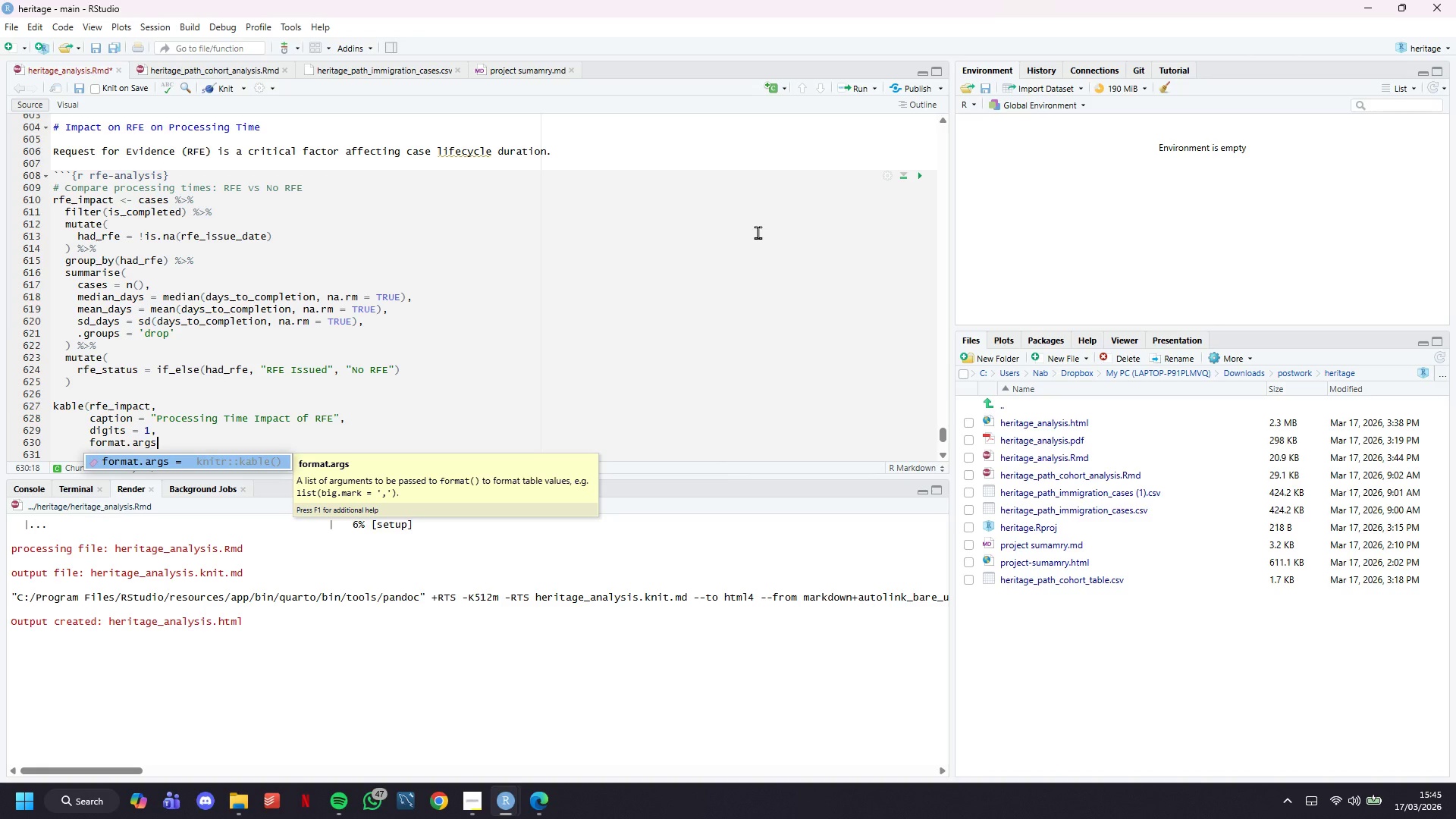 
type( = list(big.mark = {,)
 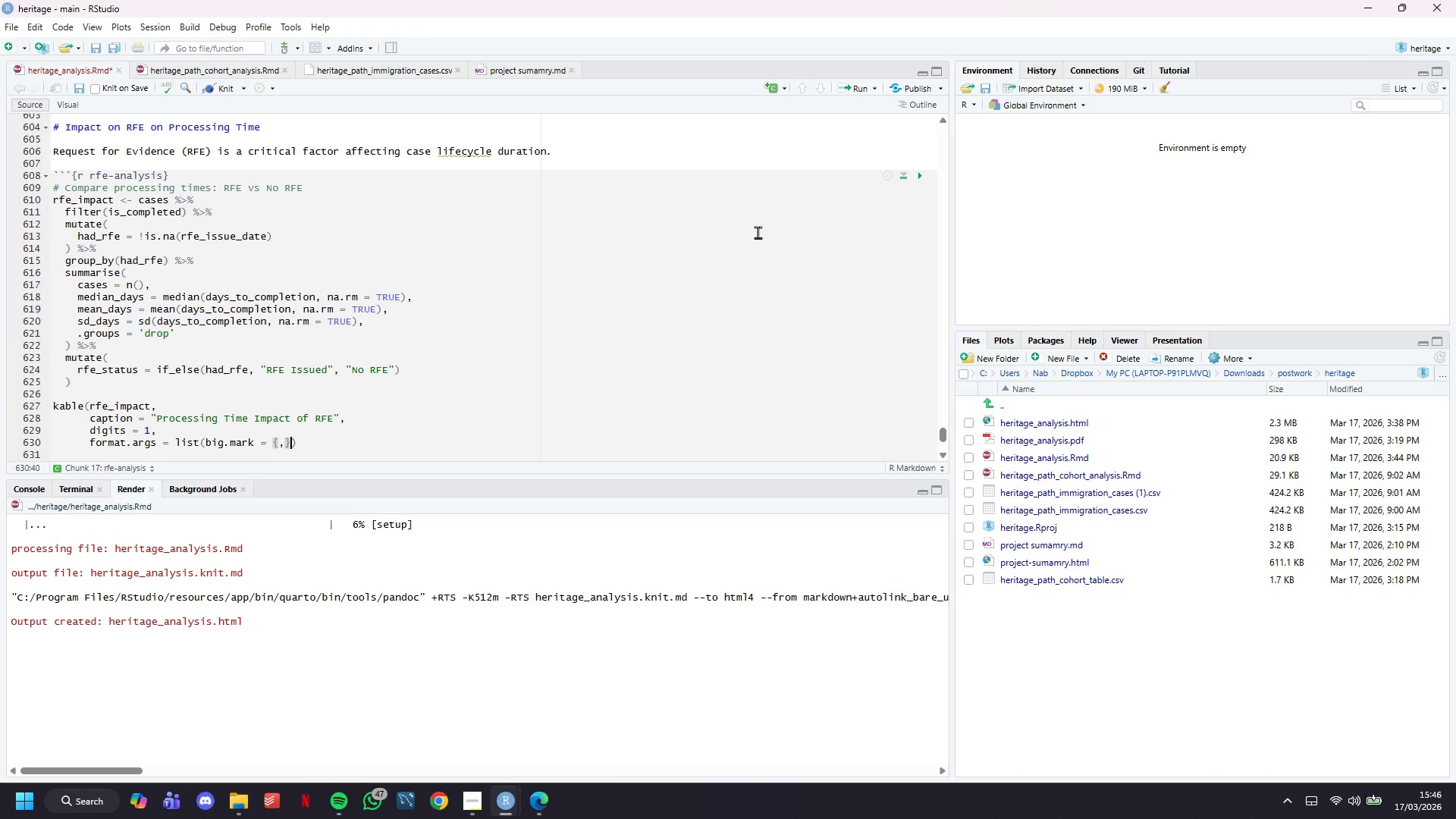 
key(ArrowRight)
 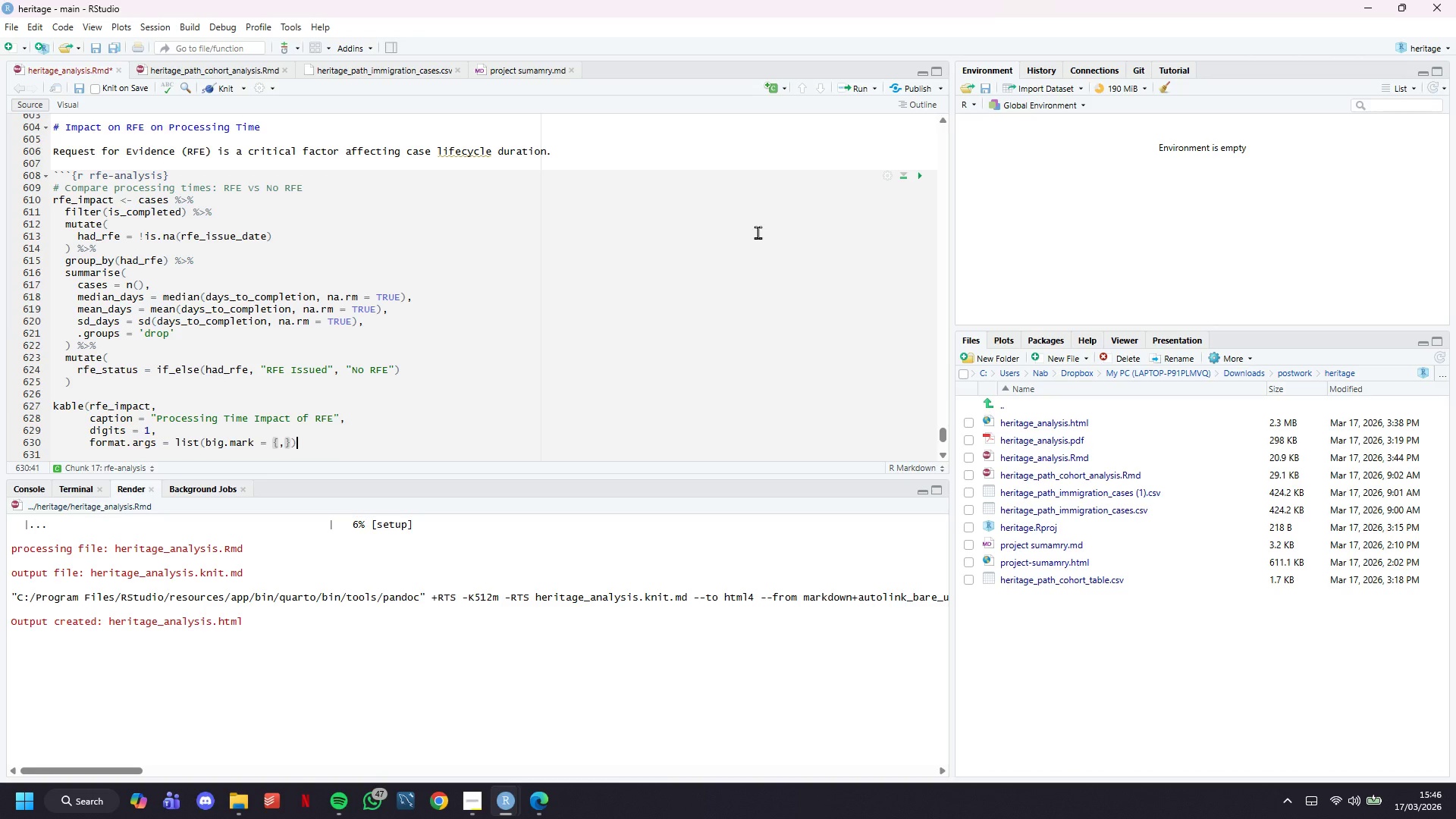 
key(ArrowRight)
 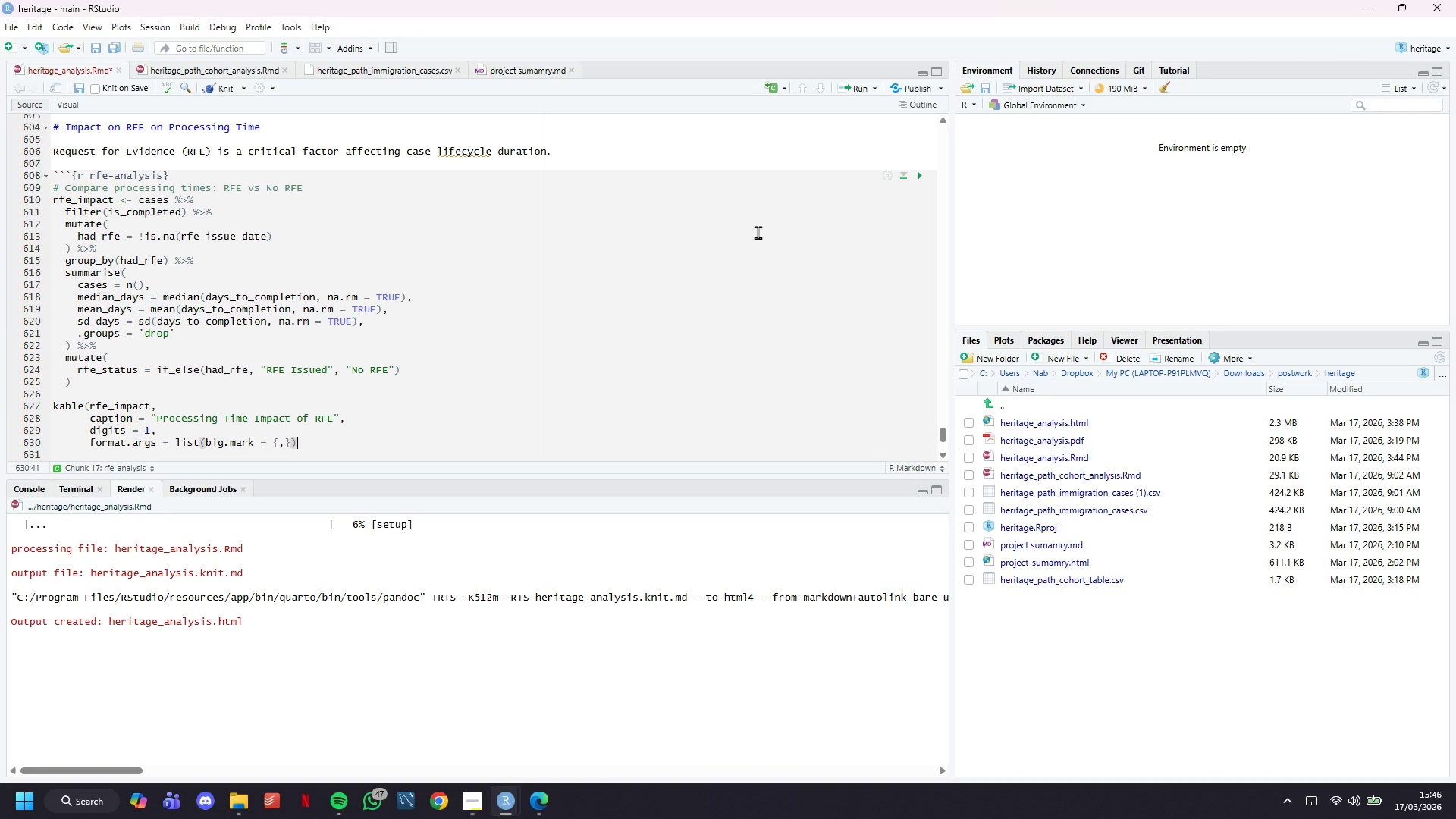 
key(ArrowLeft)
 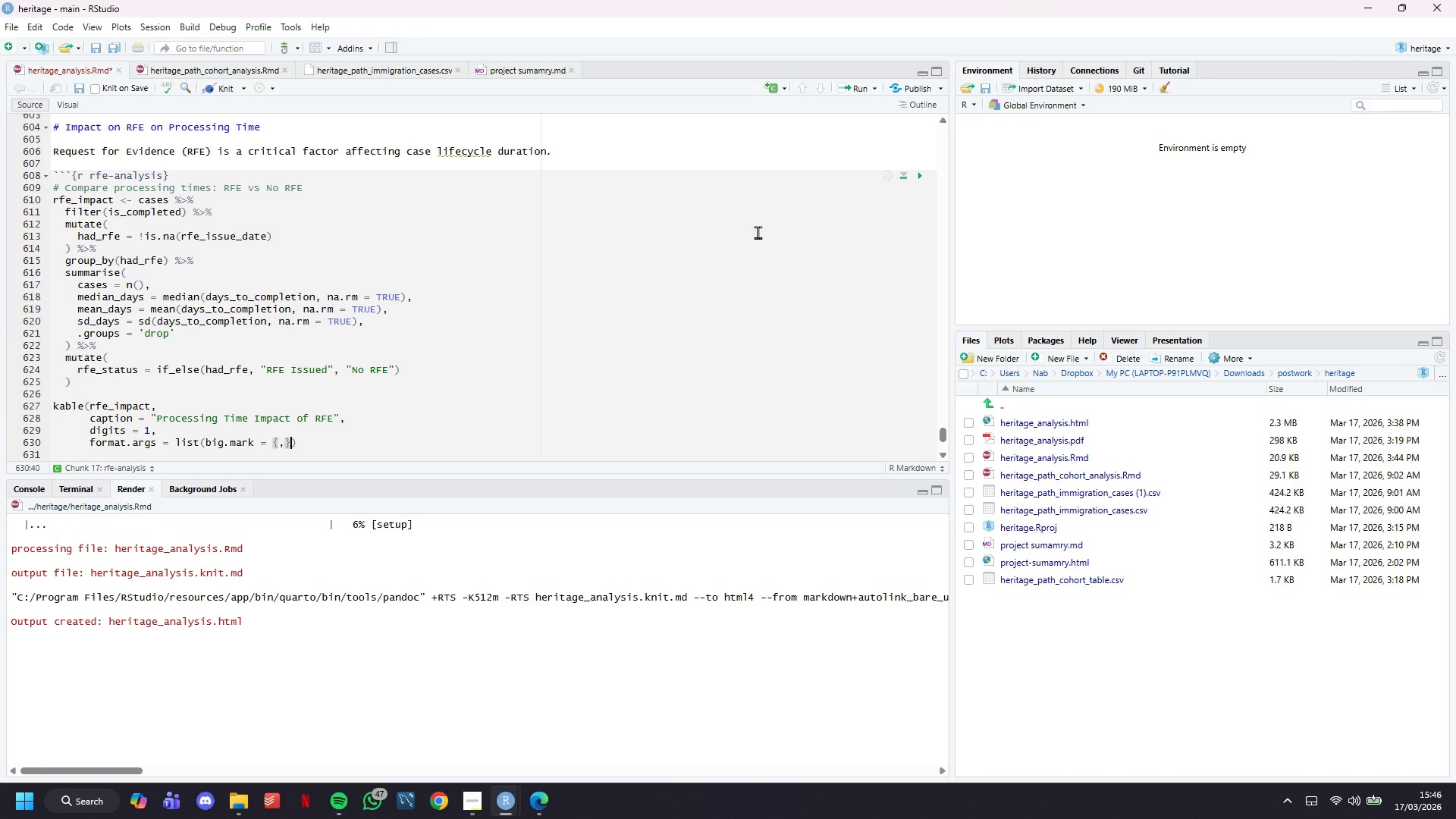 
key(Backspace)
 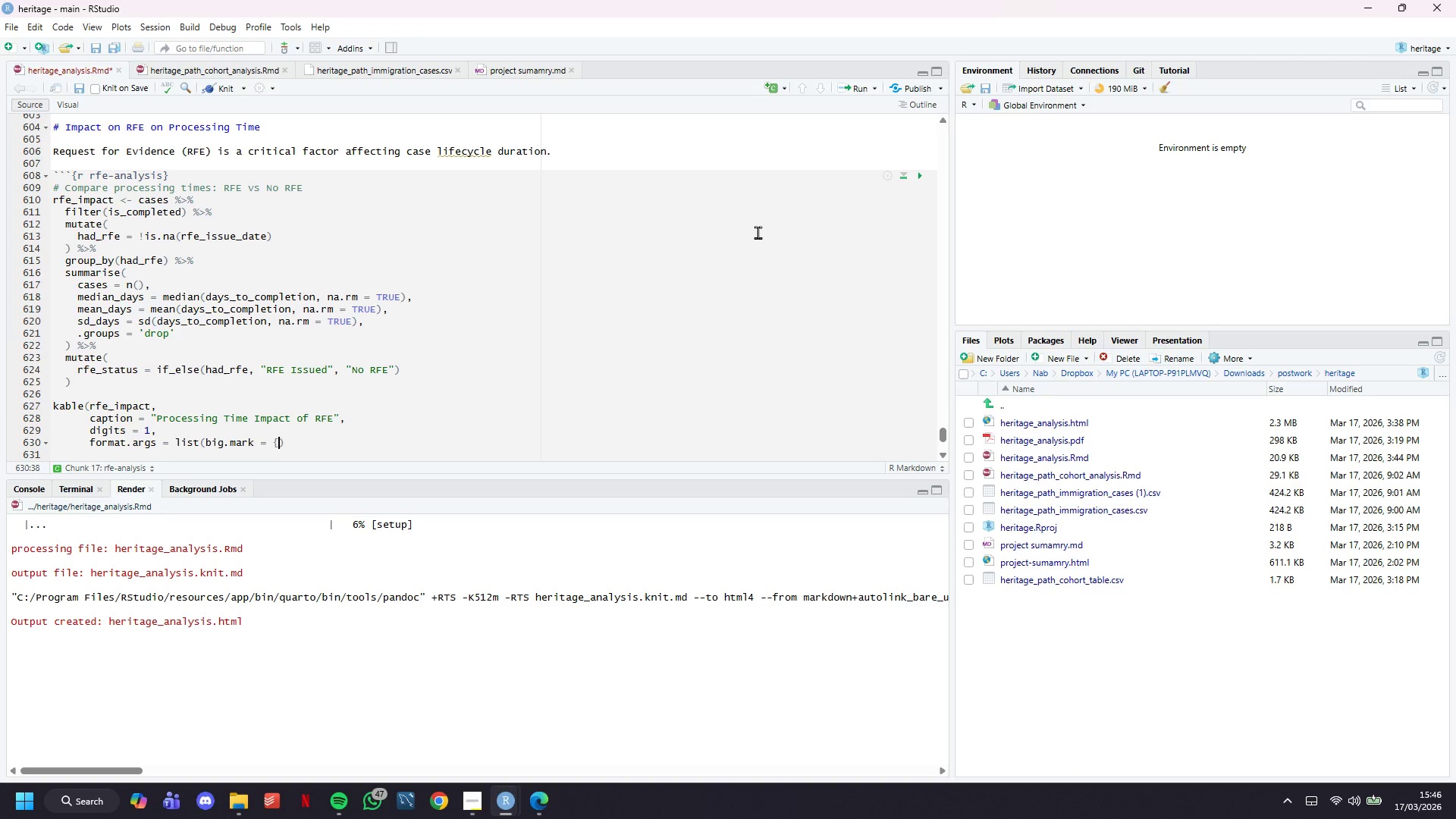 
key(Backspace)
 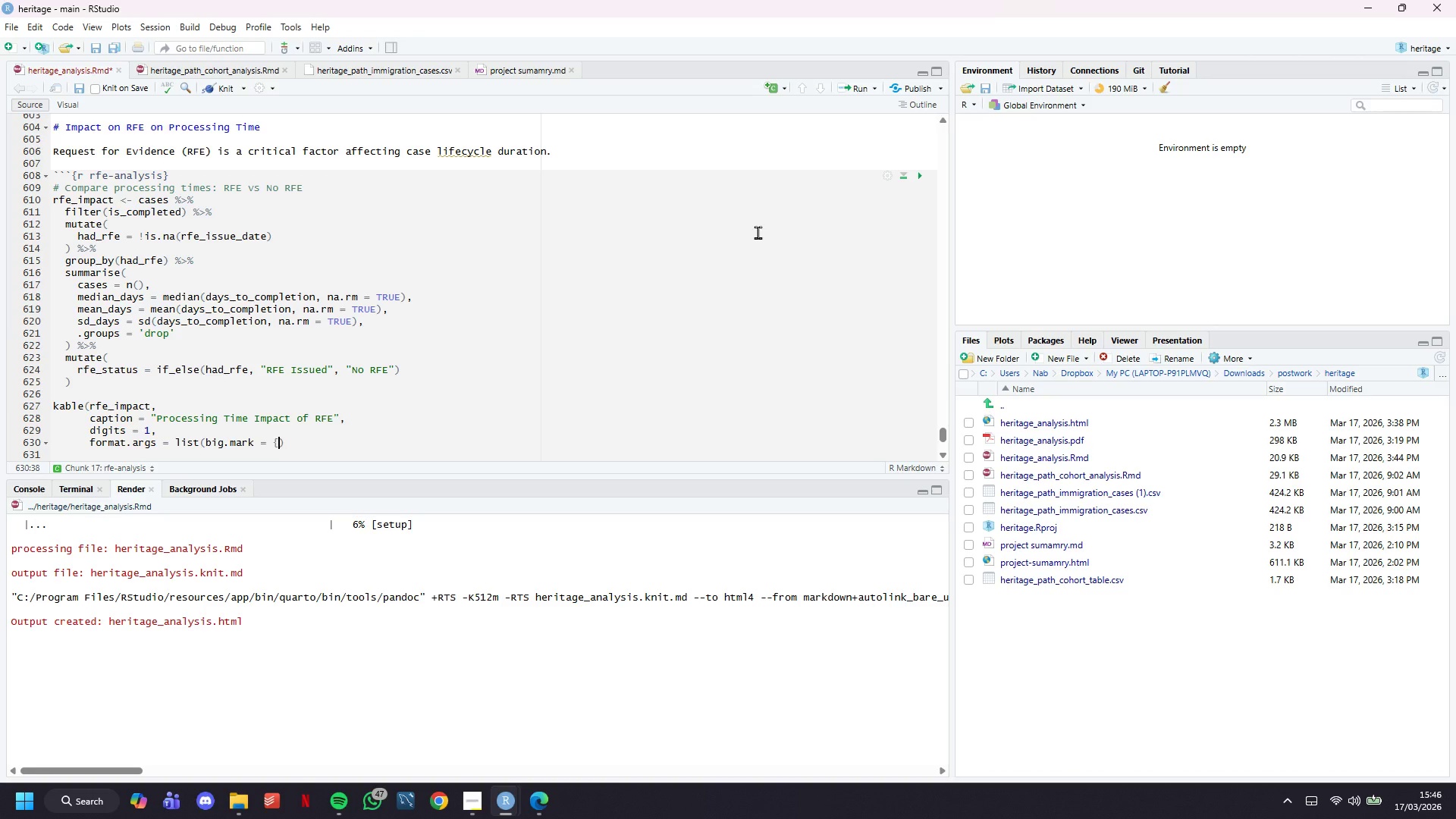 
key(Backspace)
 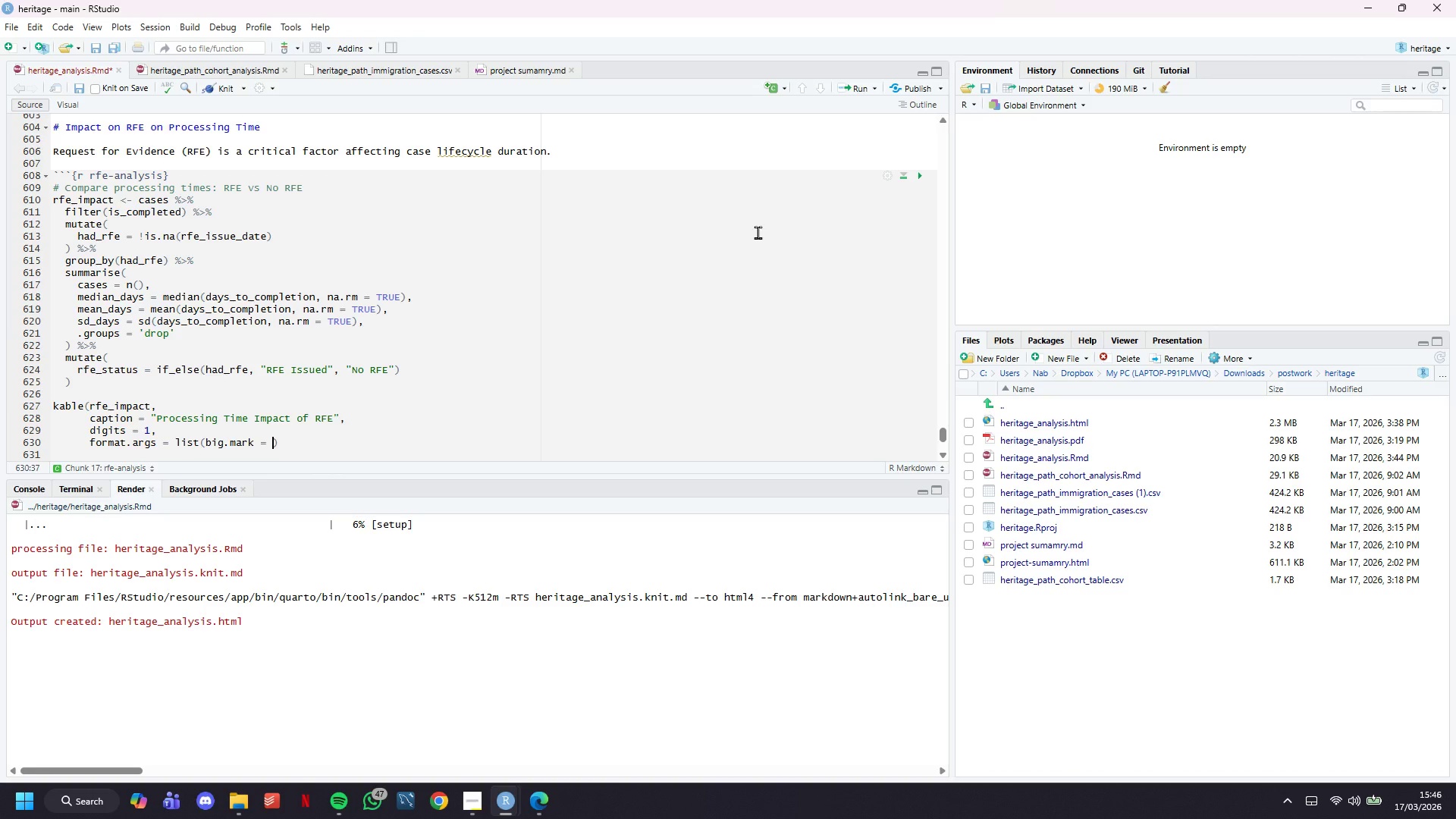 
key(Shift+Quote)
 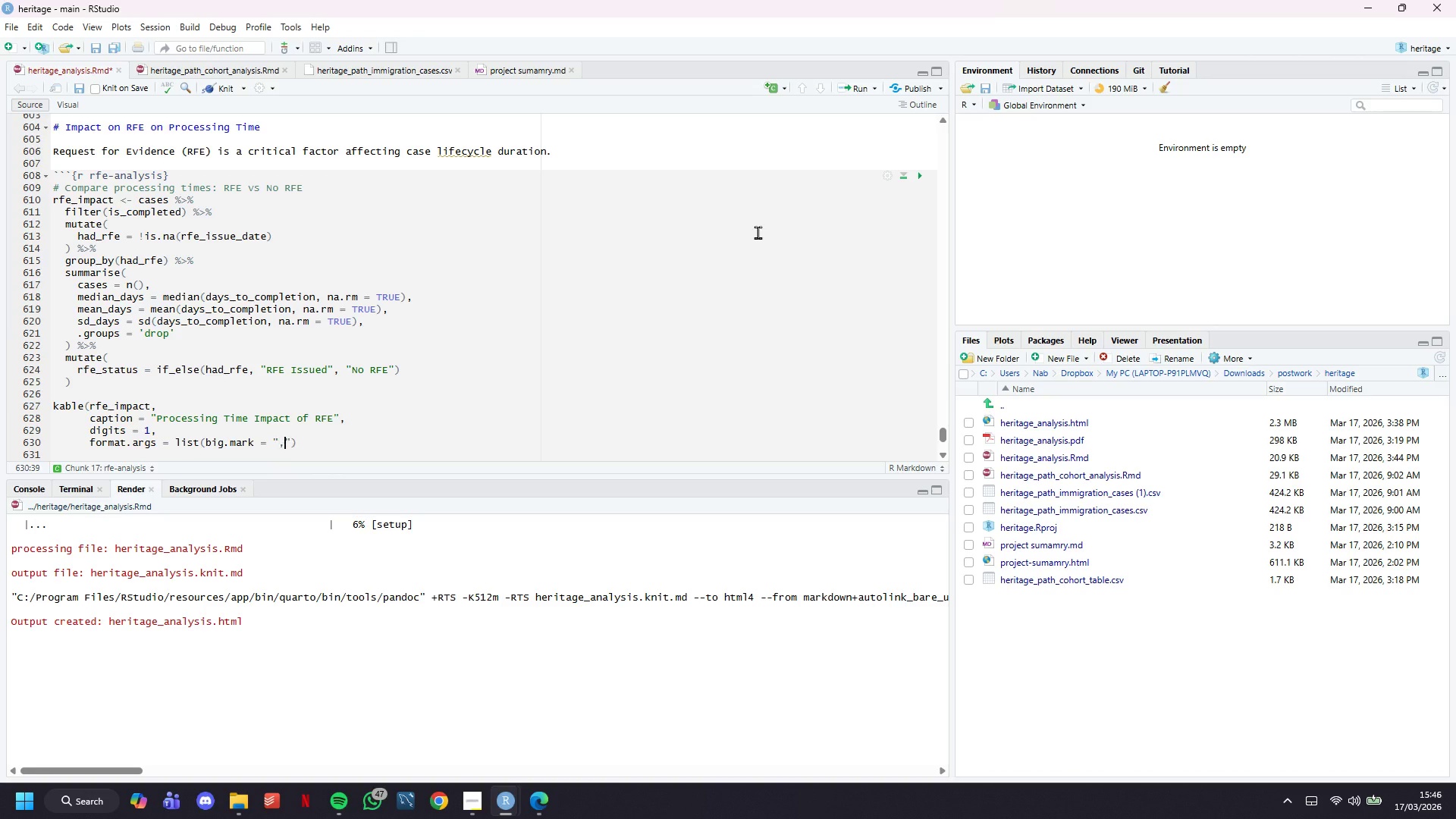 
key(Comma)
 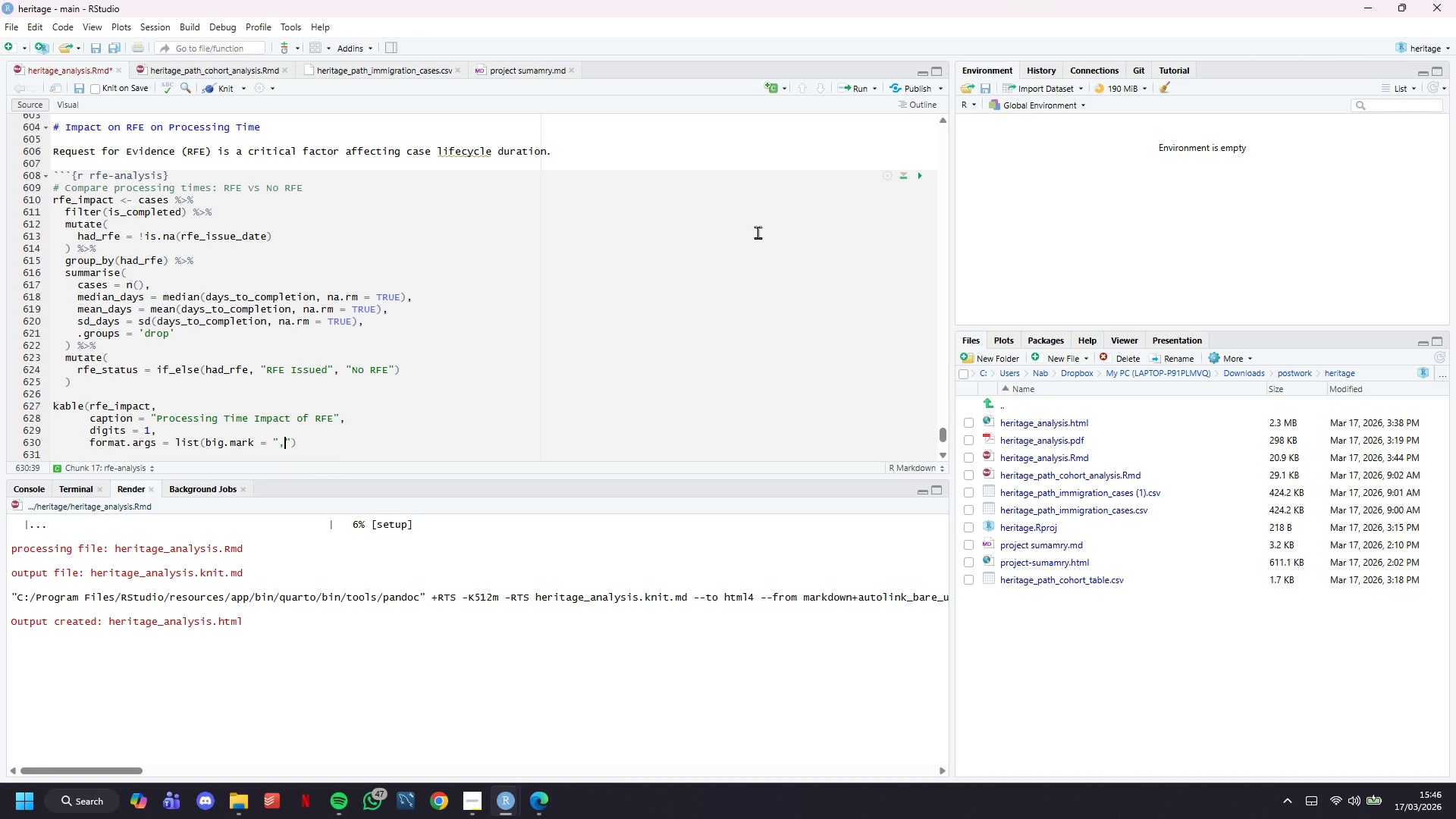 
key(ArrowRight)
 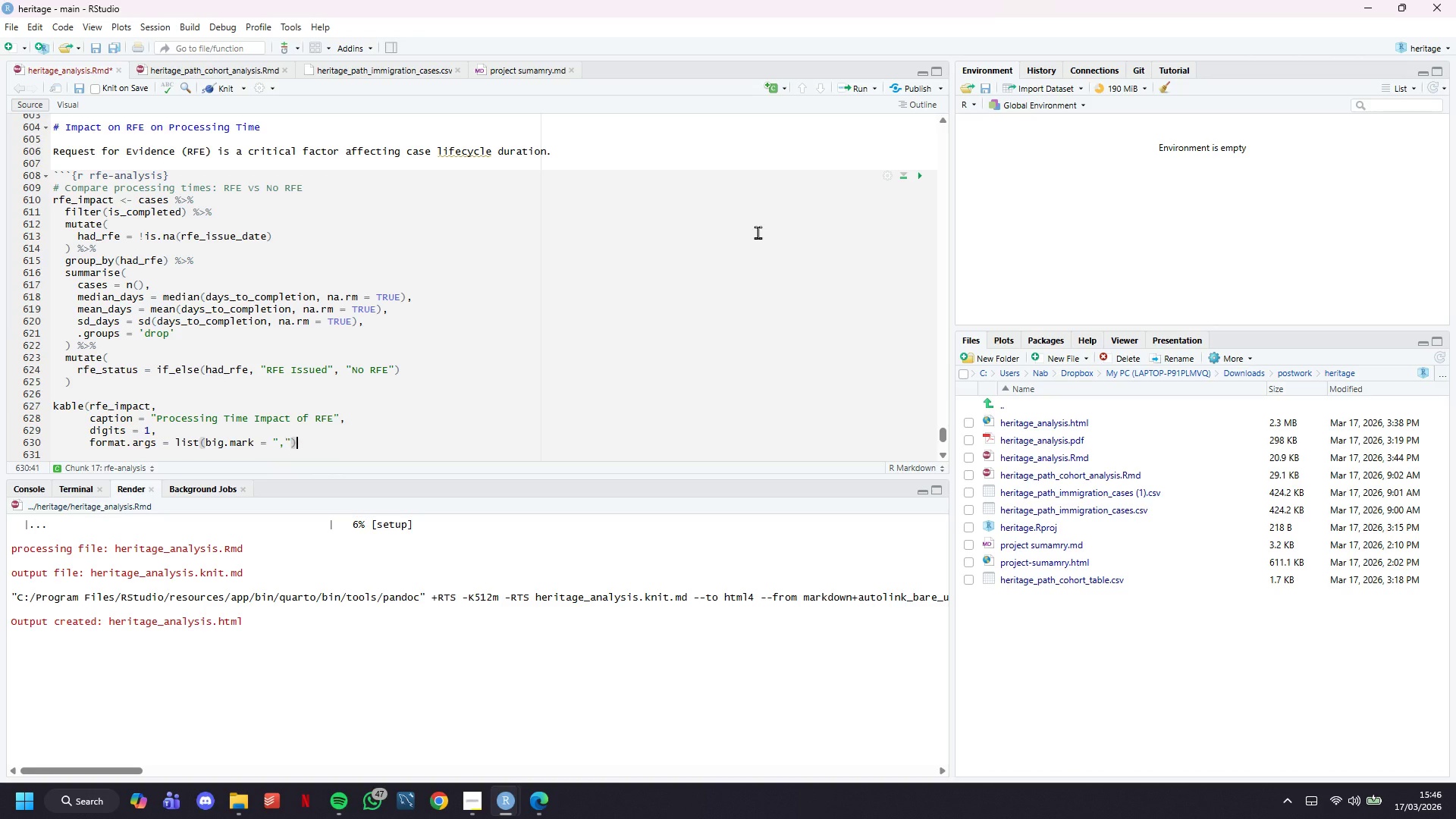 
key(ArrowRight)
 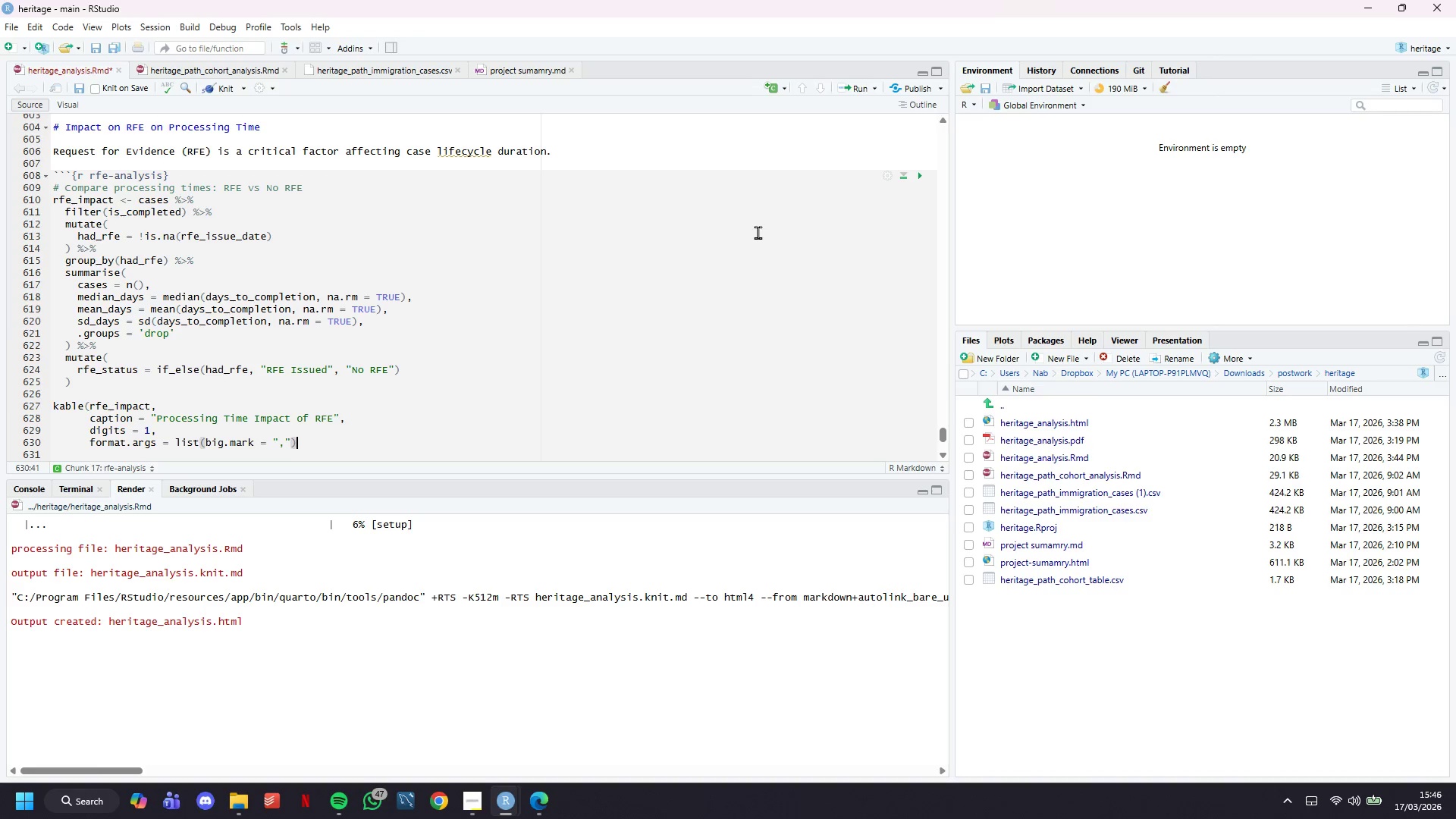 
key(Period)
 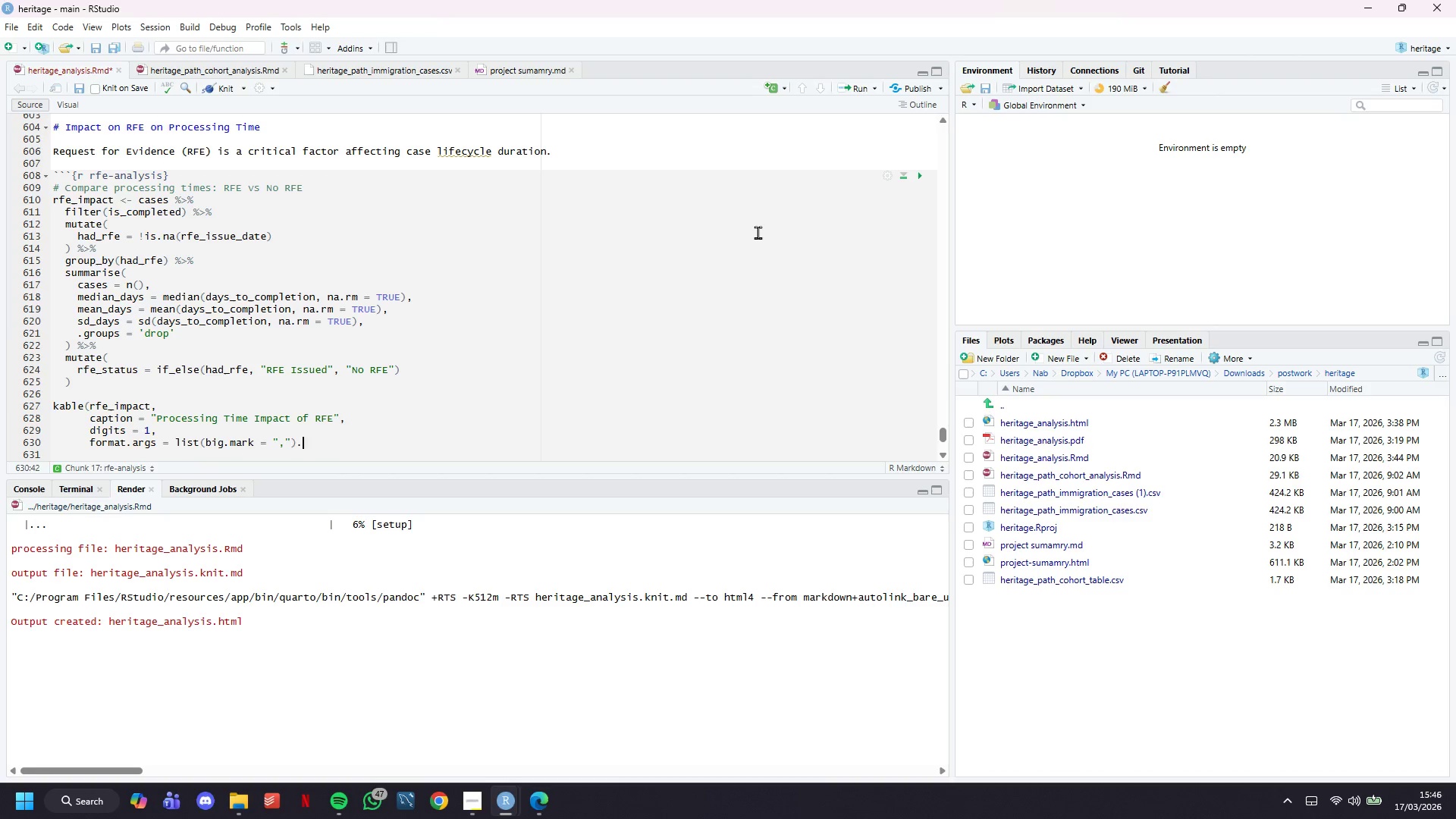 
key(Backspace)
 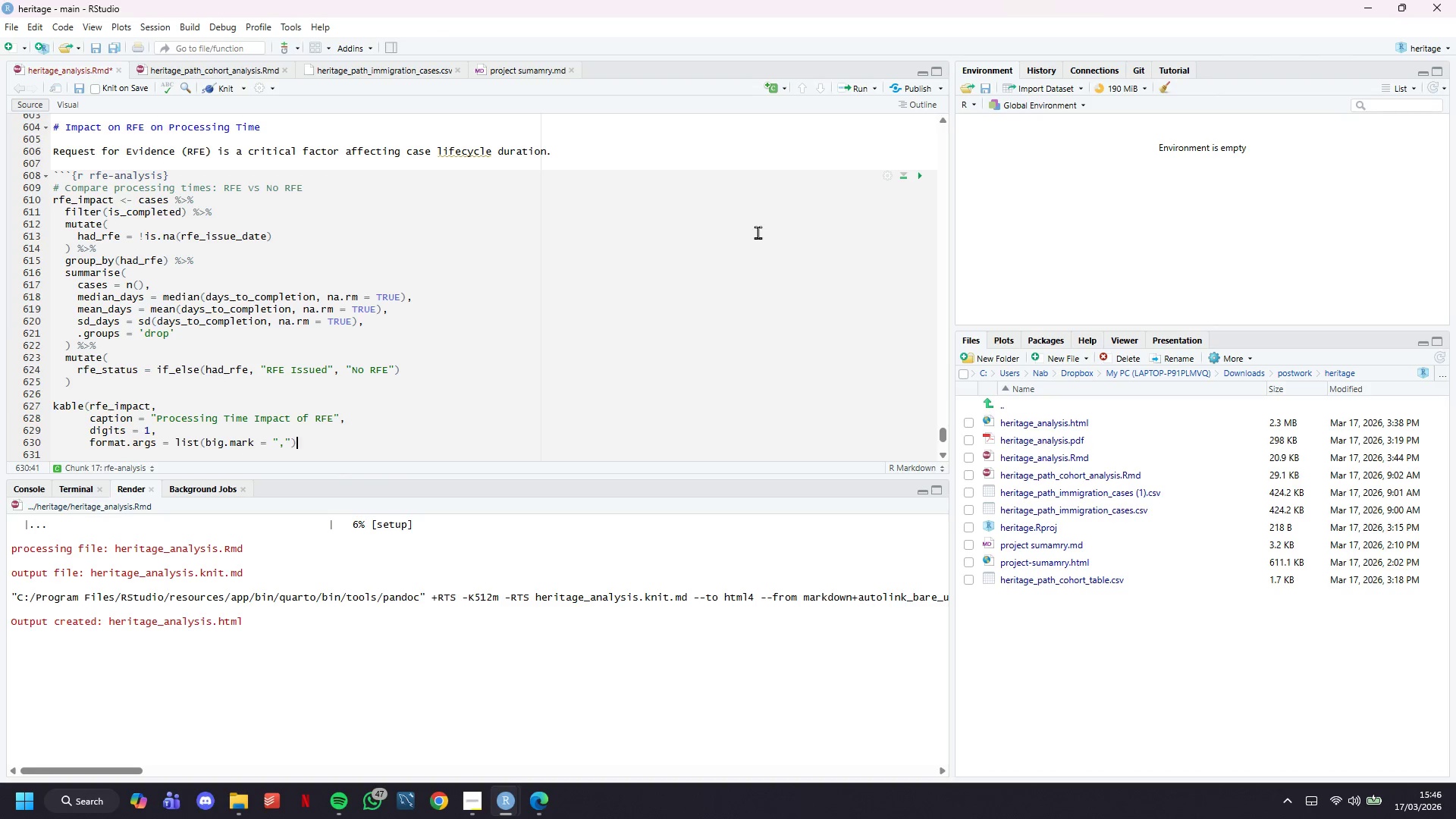 
key(Comma)
 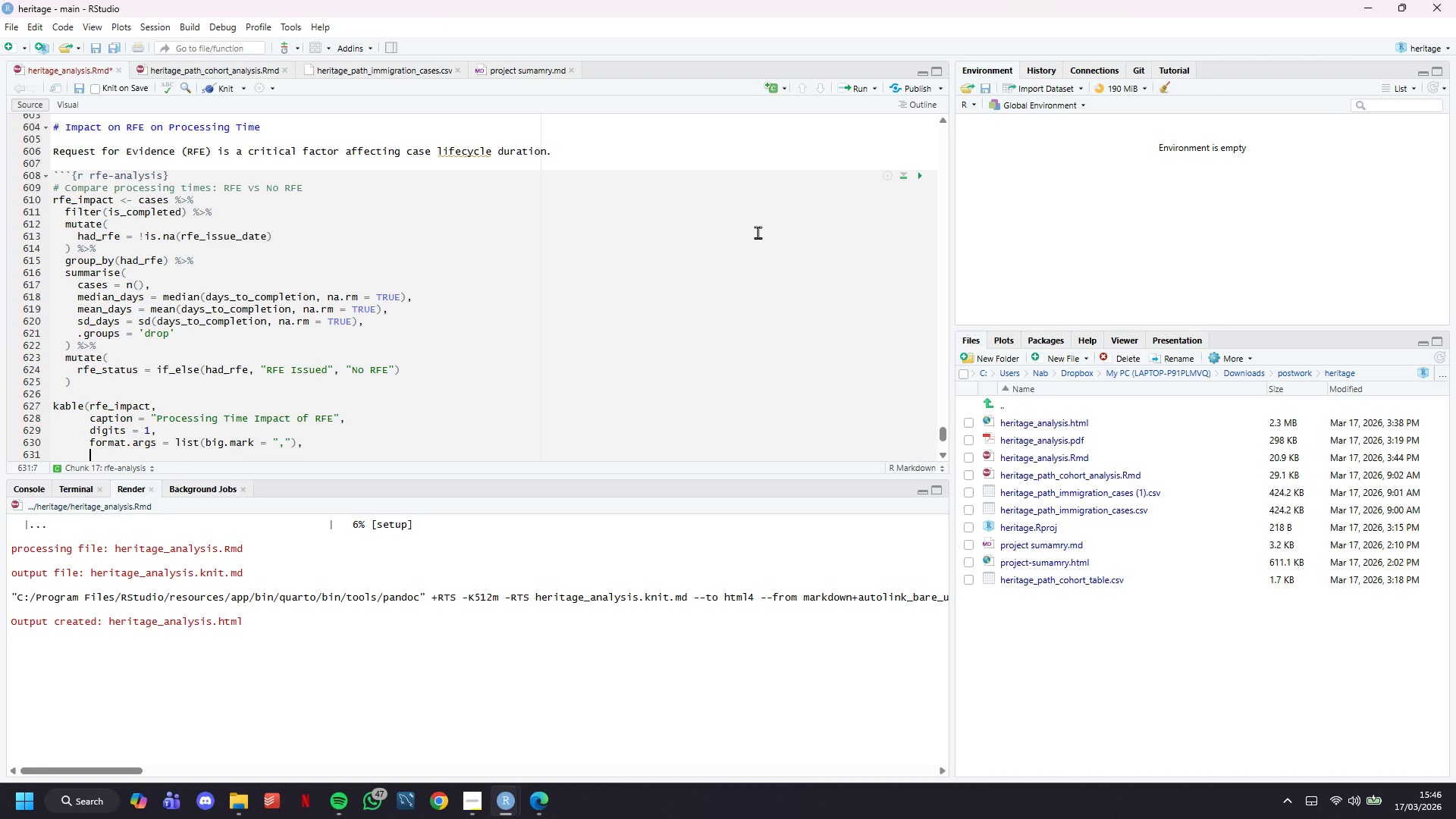 
key(Enter)
 